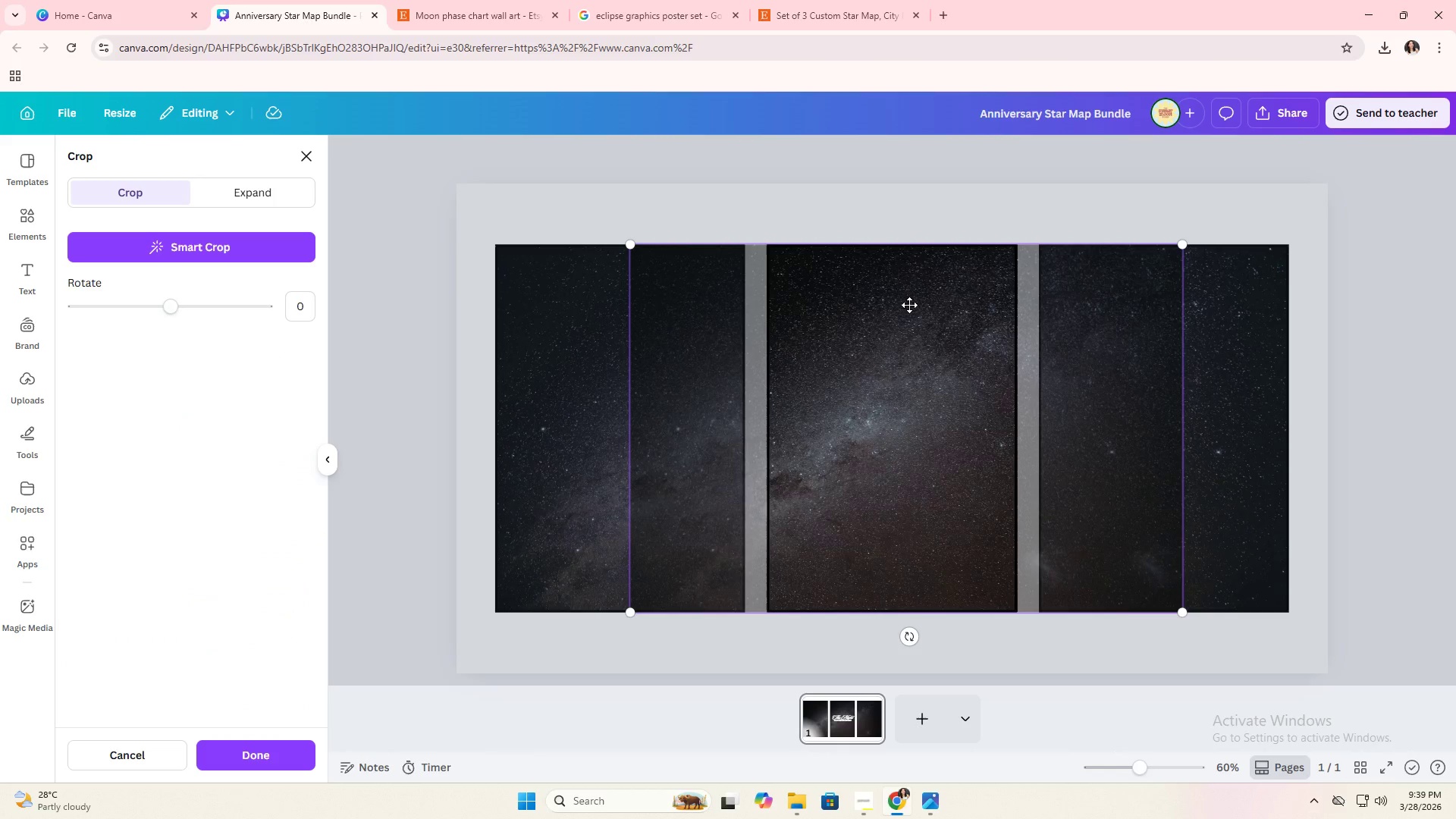 
left_click_drag(start_coordinate=[909, 305], to_coordinate=[946, 308])
 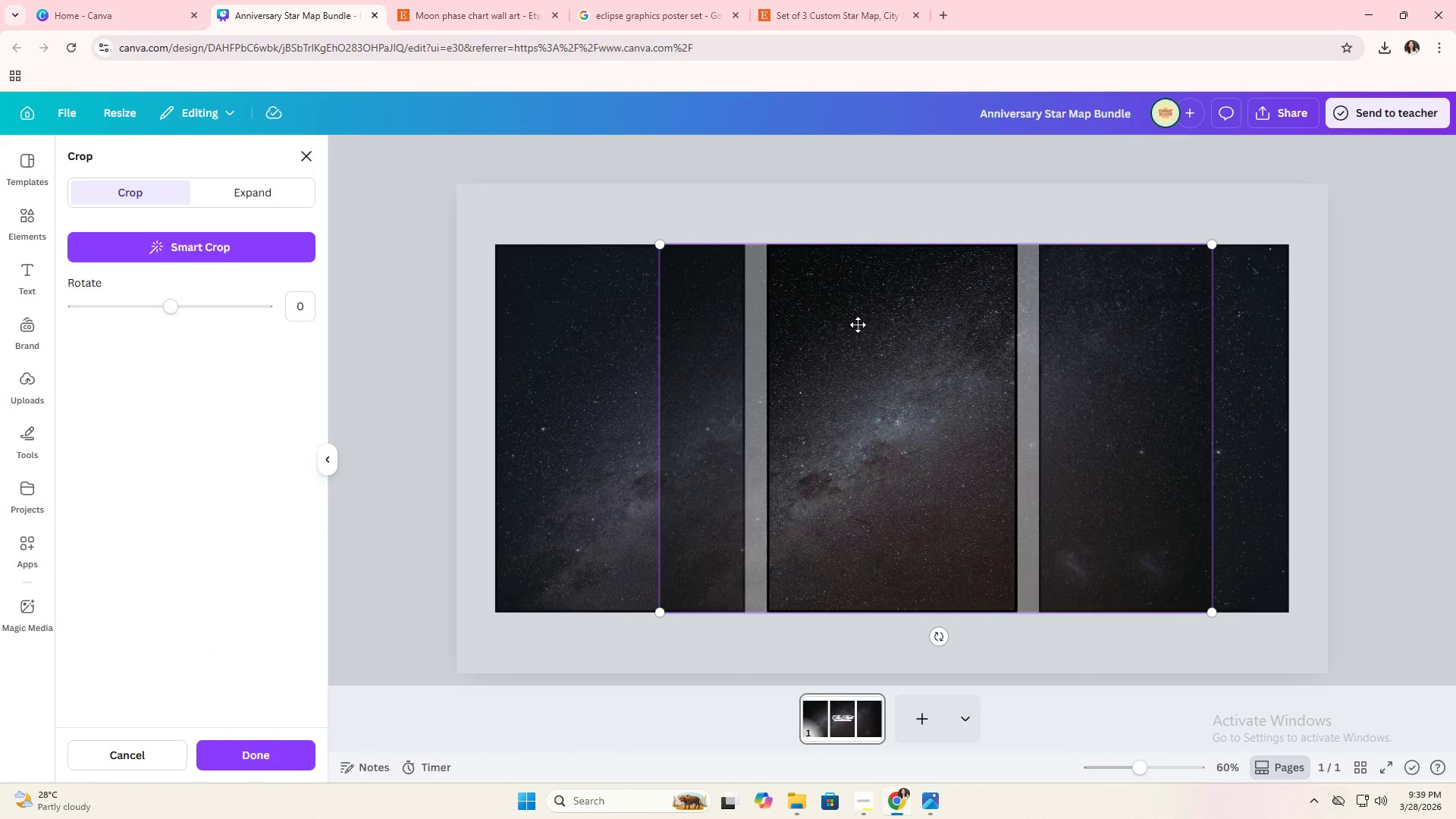 
left_click_drag(start_coordinate=[858, 325], to_coordinate=[814, 322])
 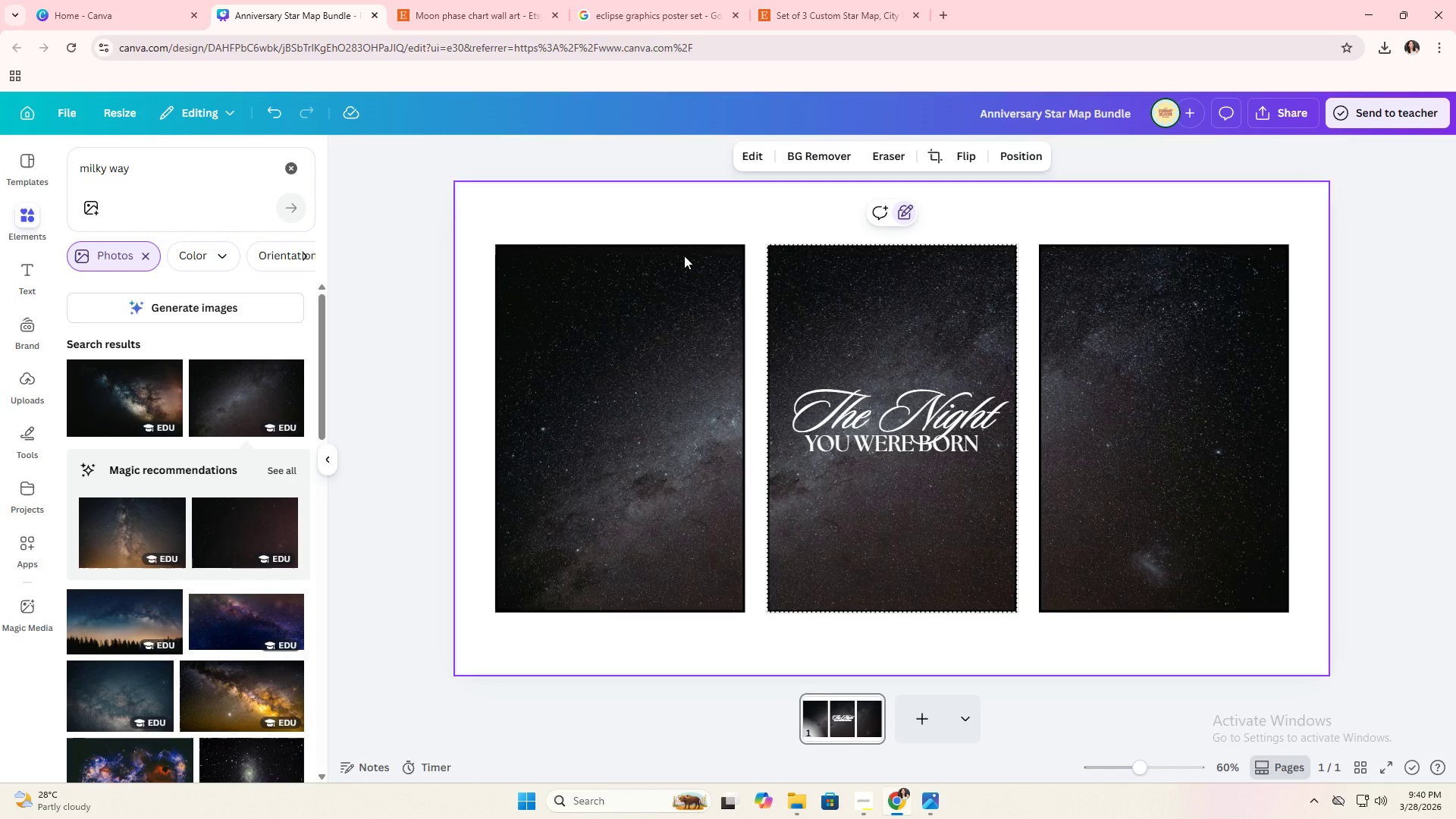 
double_click([679, 309])
 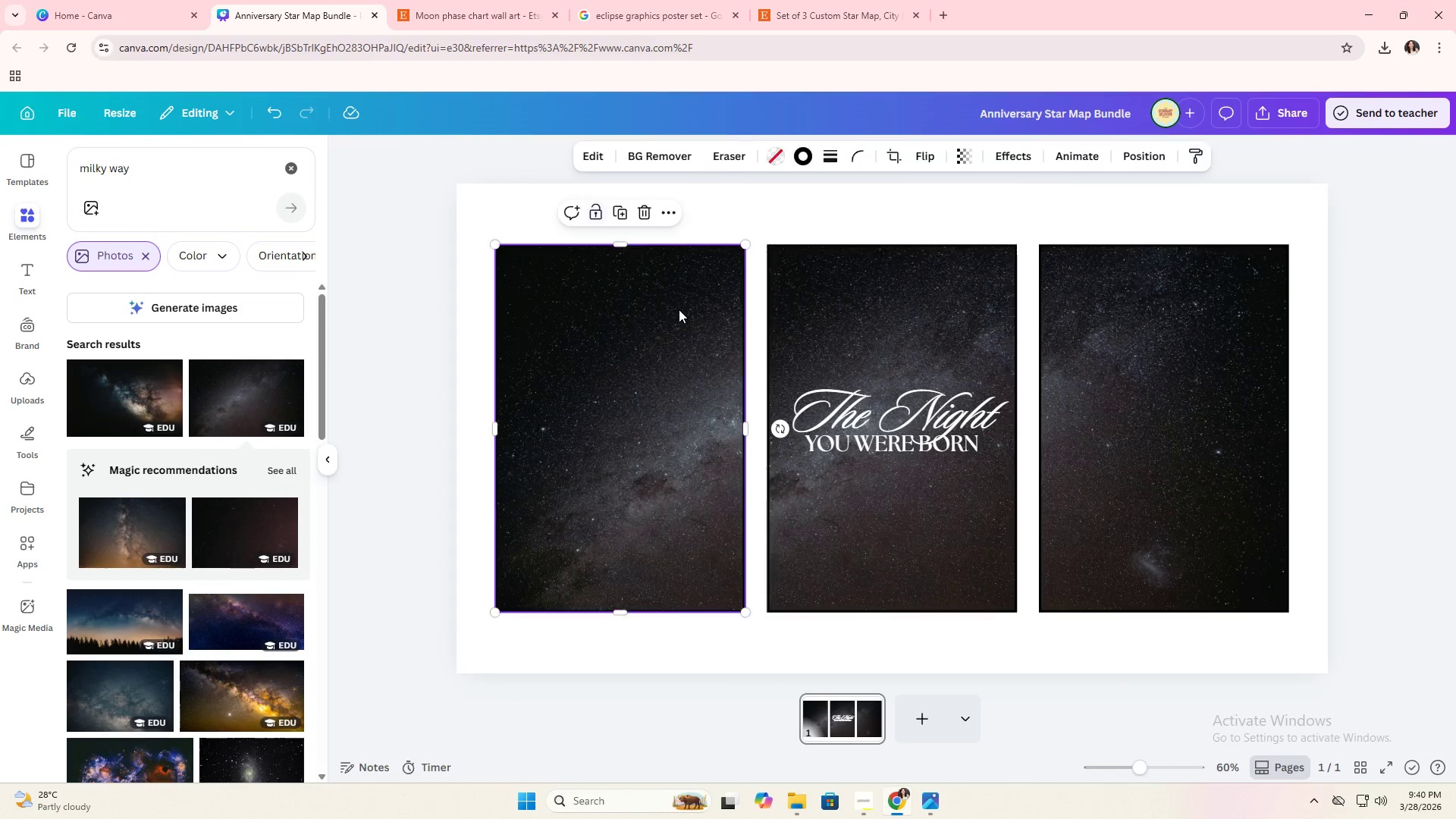 
triple_click([679, 309])
 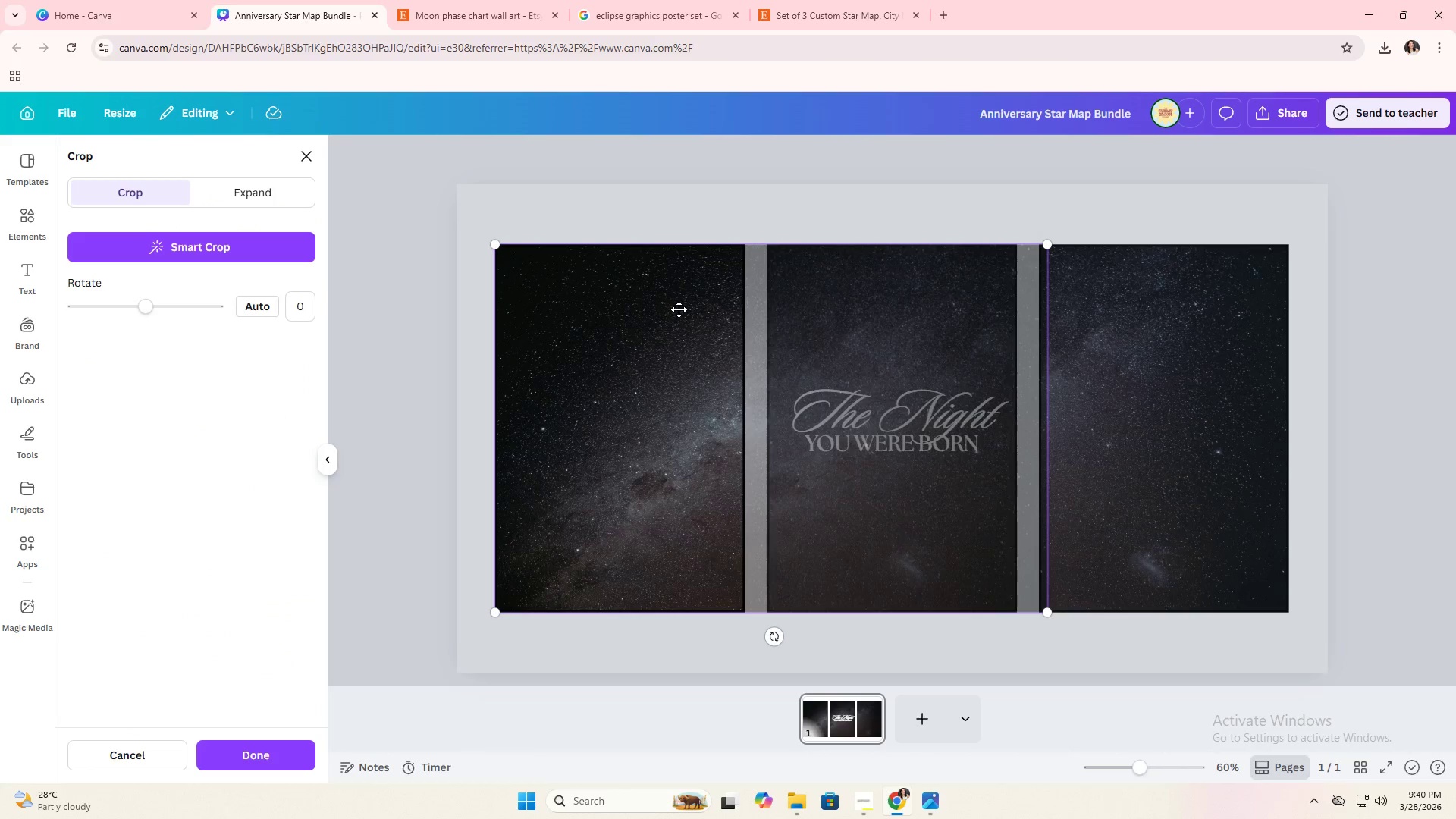 
left_click_drag(start_coordinate=[679, 309], to_coordinate=[780, 337])
 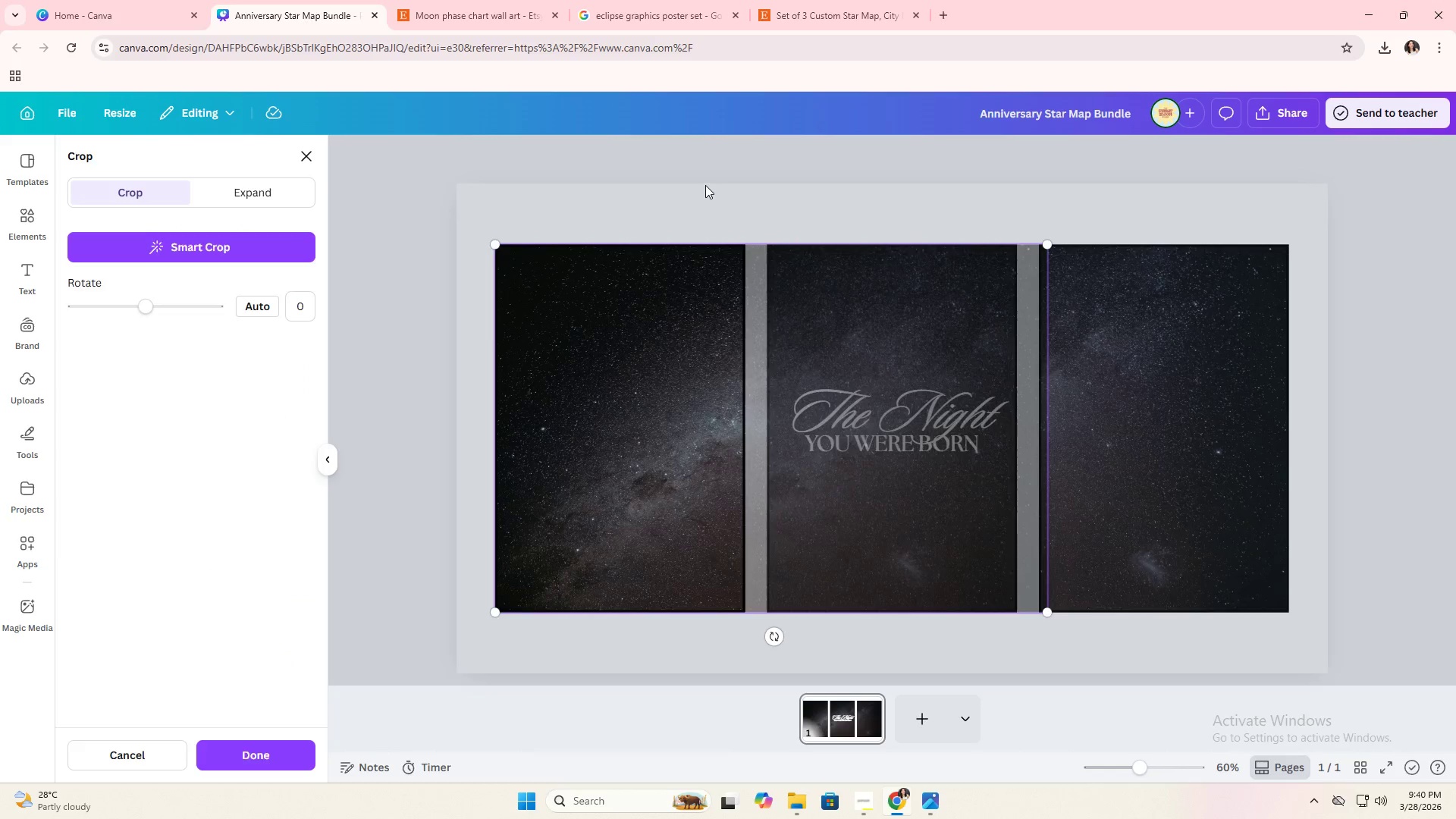 
double_click([705, 185])
 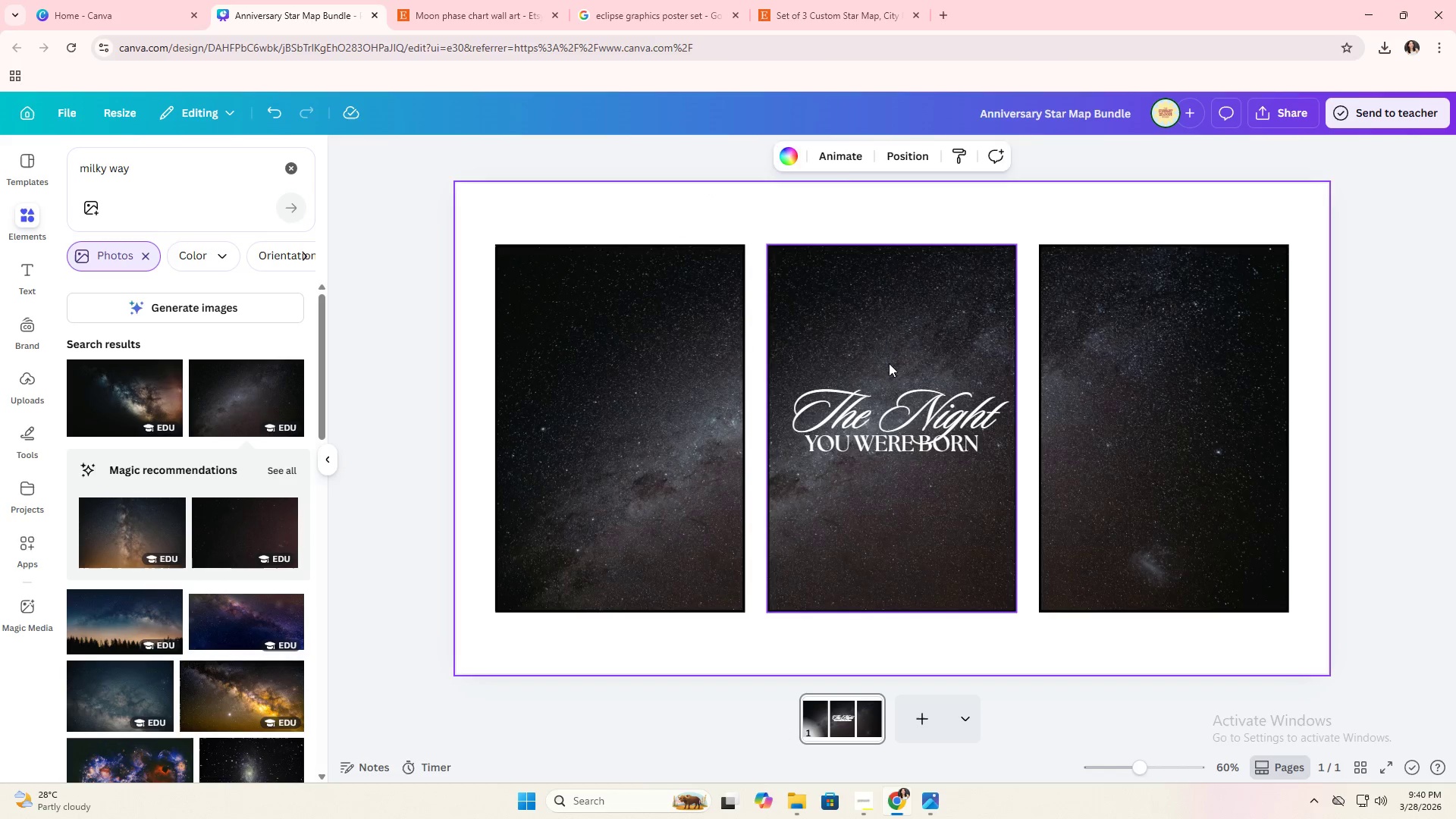 
double_click([899, 367])
 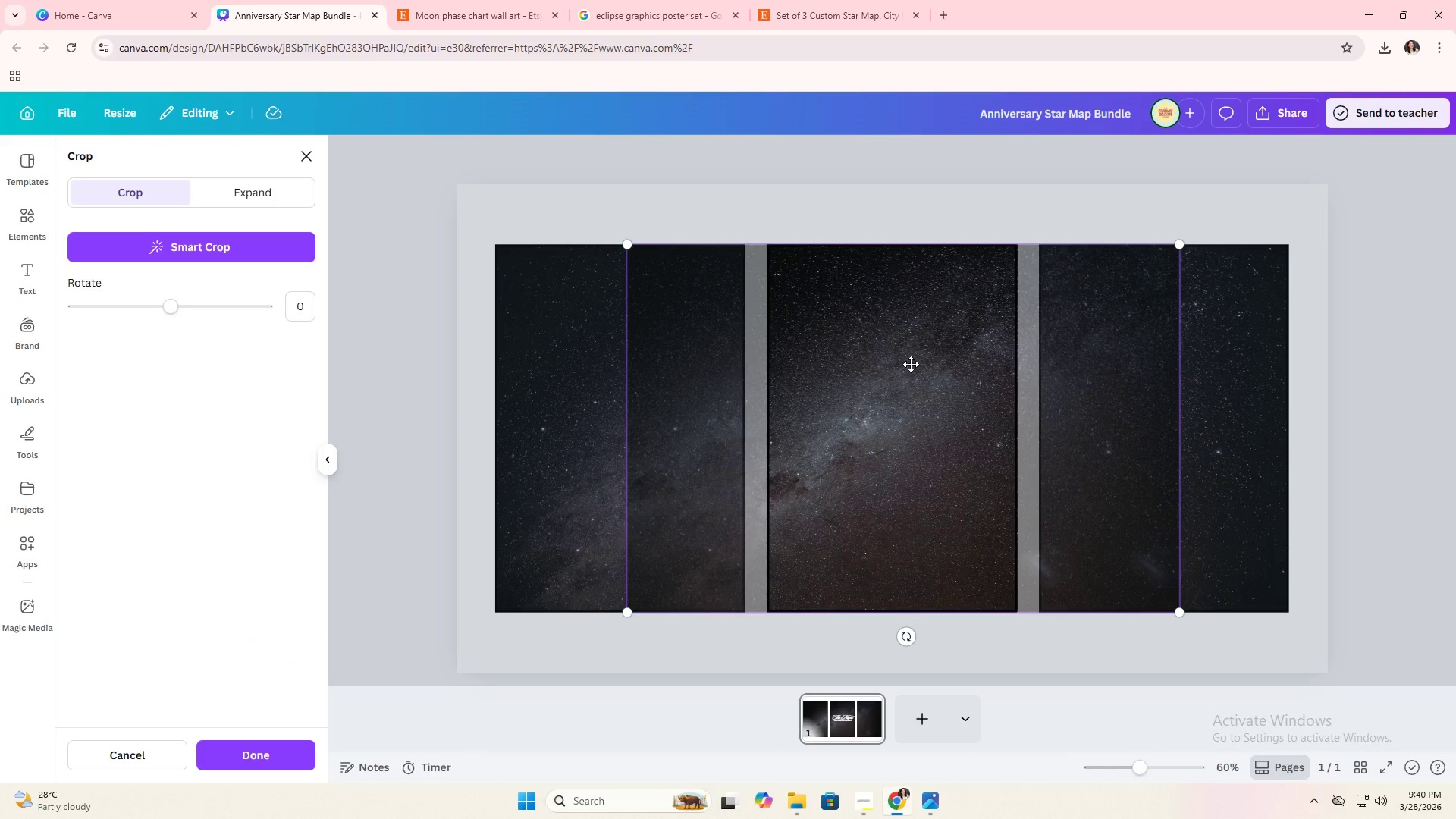 
left_click_drag(start_coordinate=[911, 364], to_coordinate=[851, 366])
 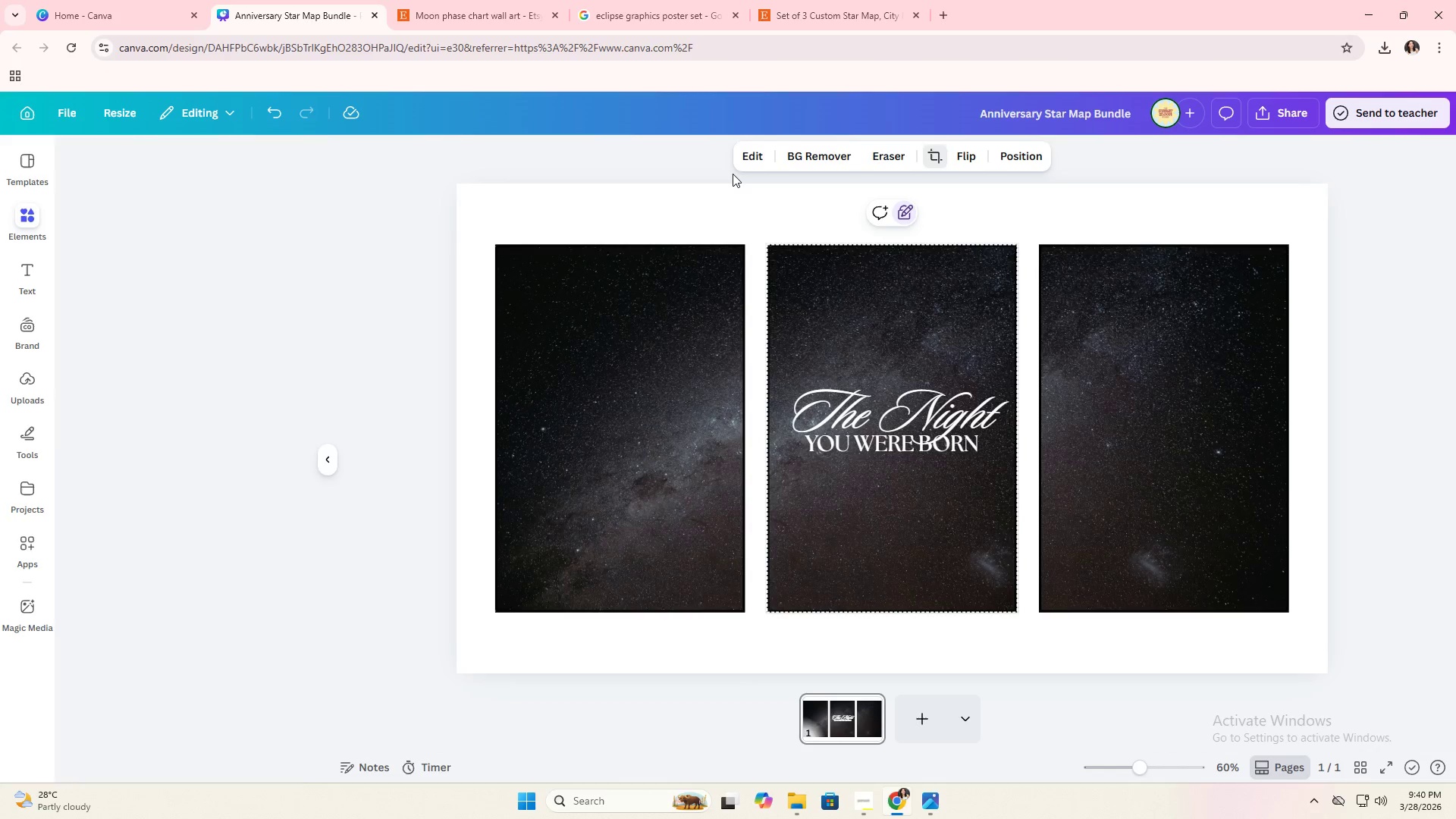 
double_click([733, 174])
 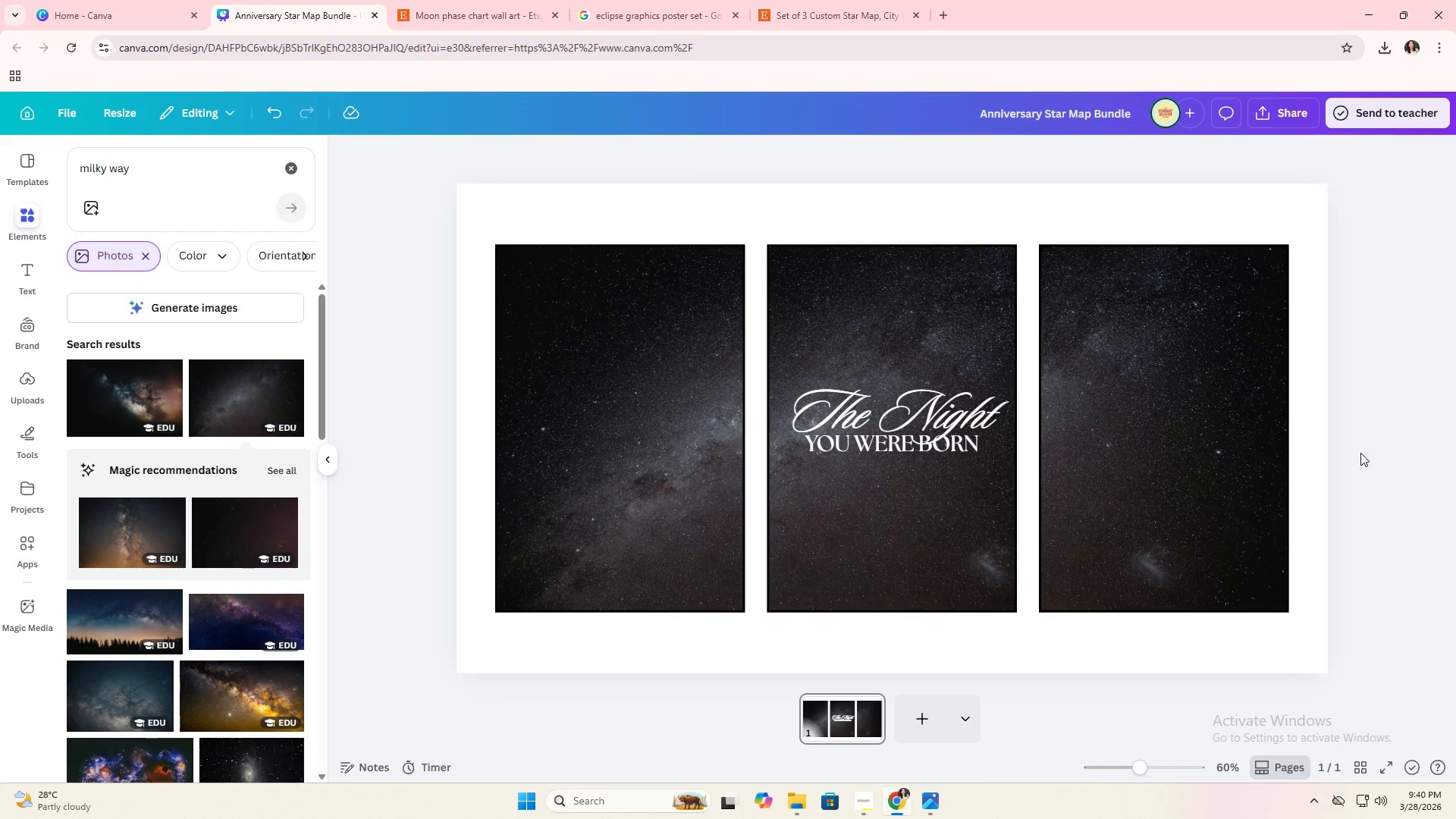 
double_click([1193, 486])
 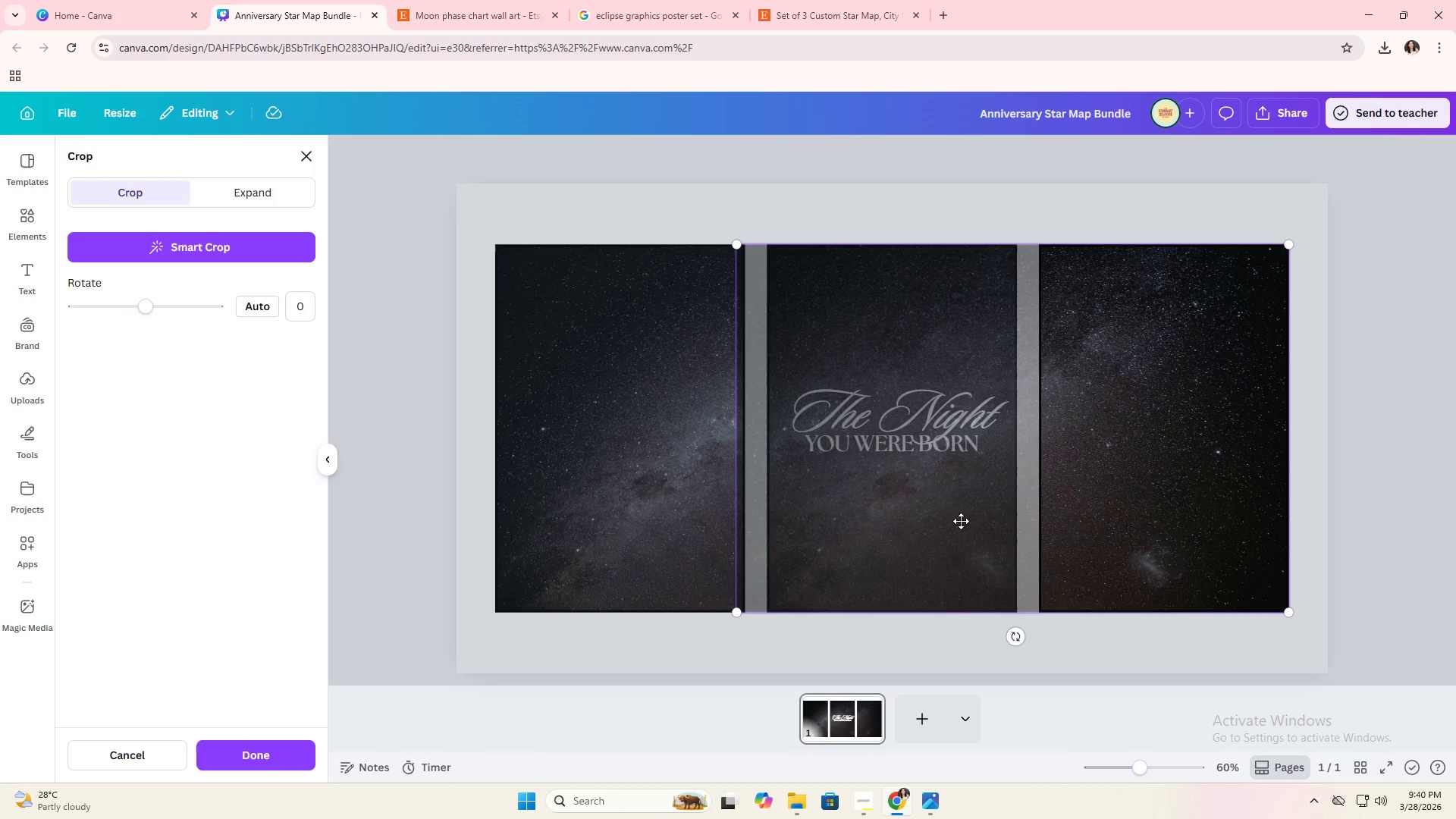 
double_click([960, 521])
 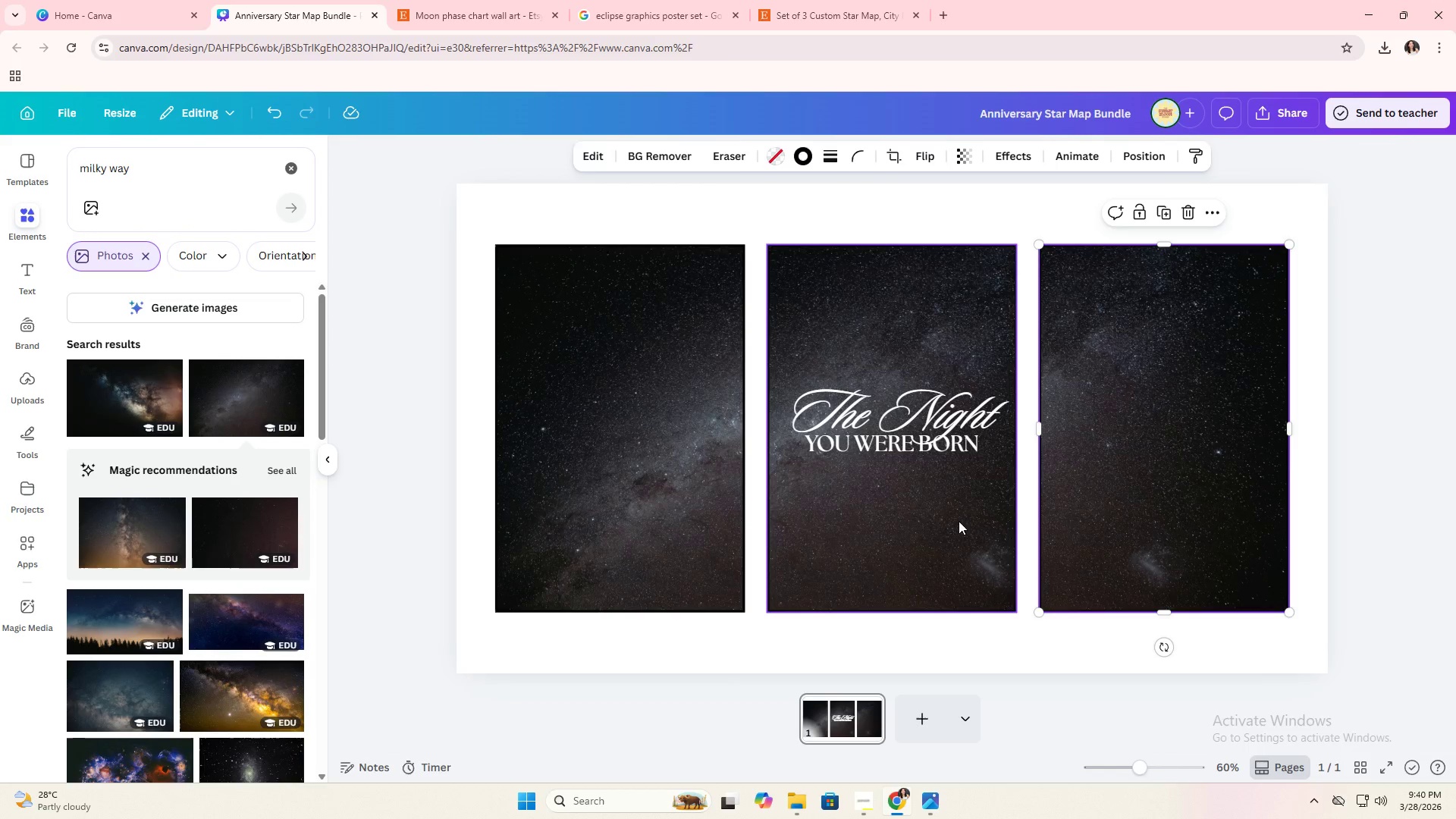 
triple_click([925, 524])
 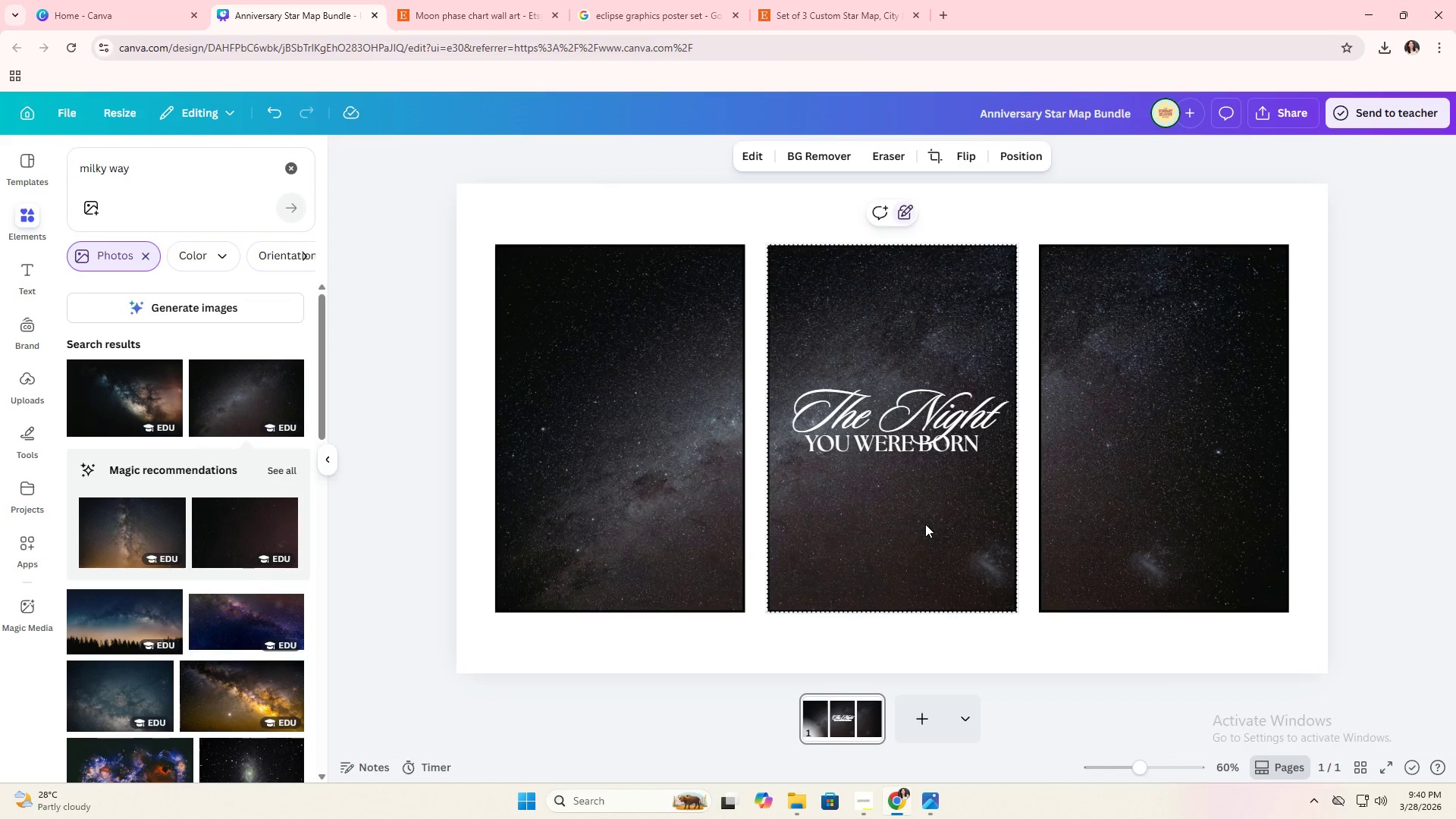 
triple_click([925, 524])
 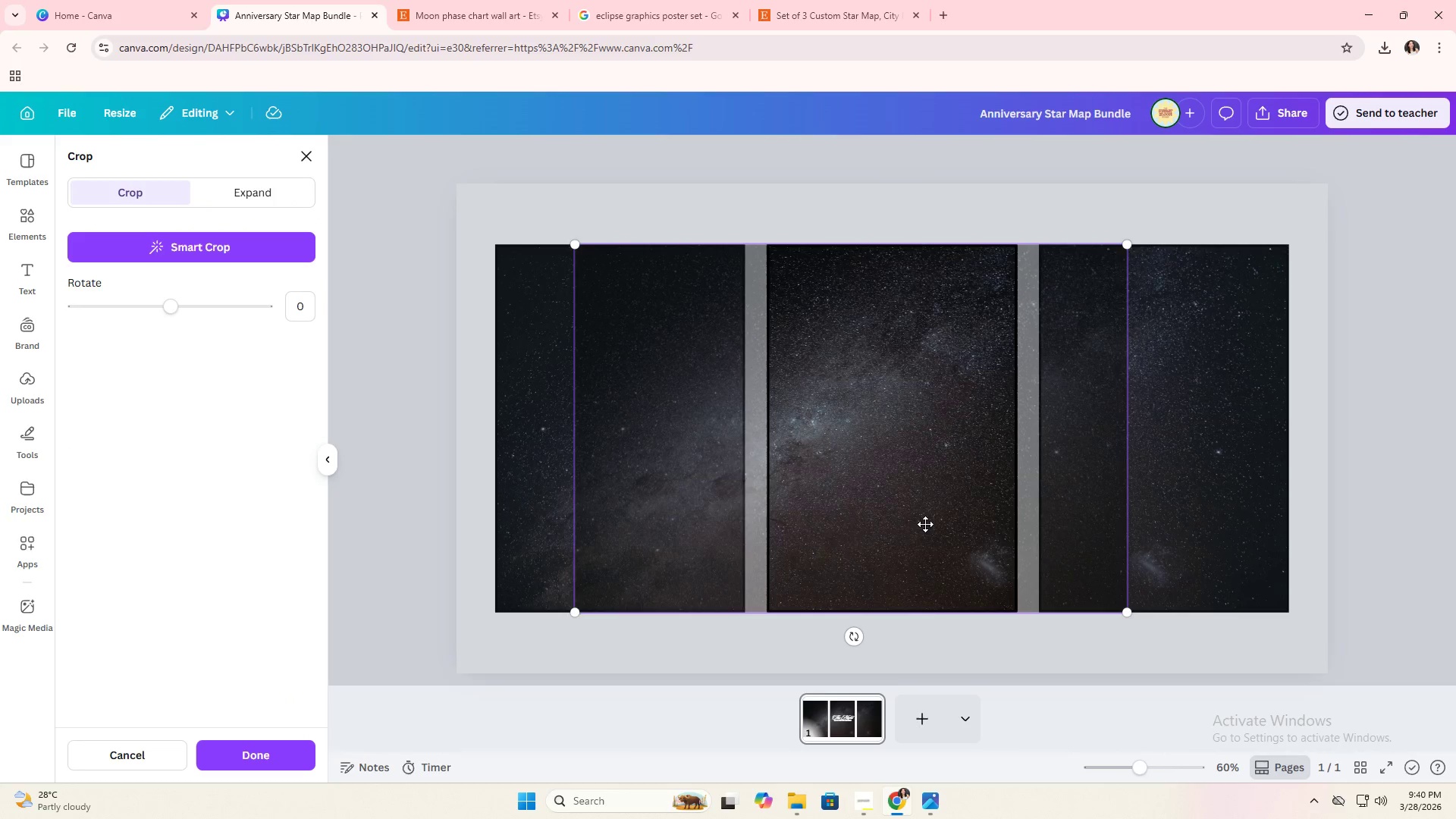 
left_click_drag(start_coordinate=[925, 524], to_coordinate=[962, 531])
 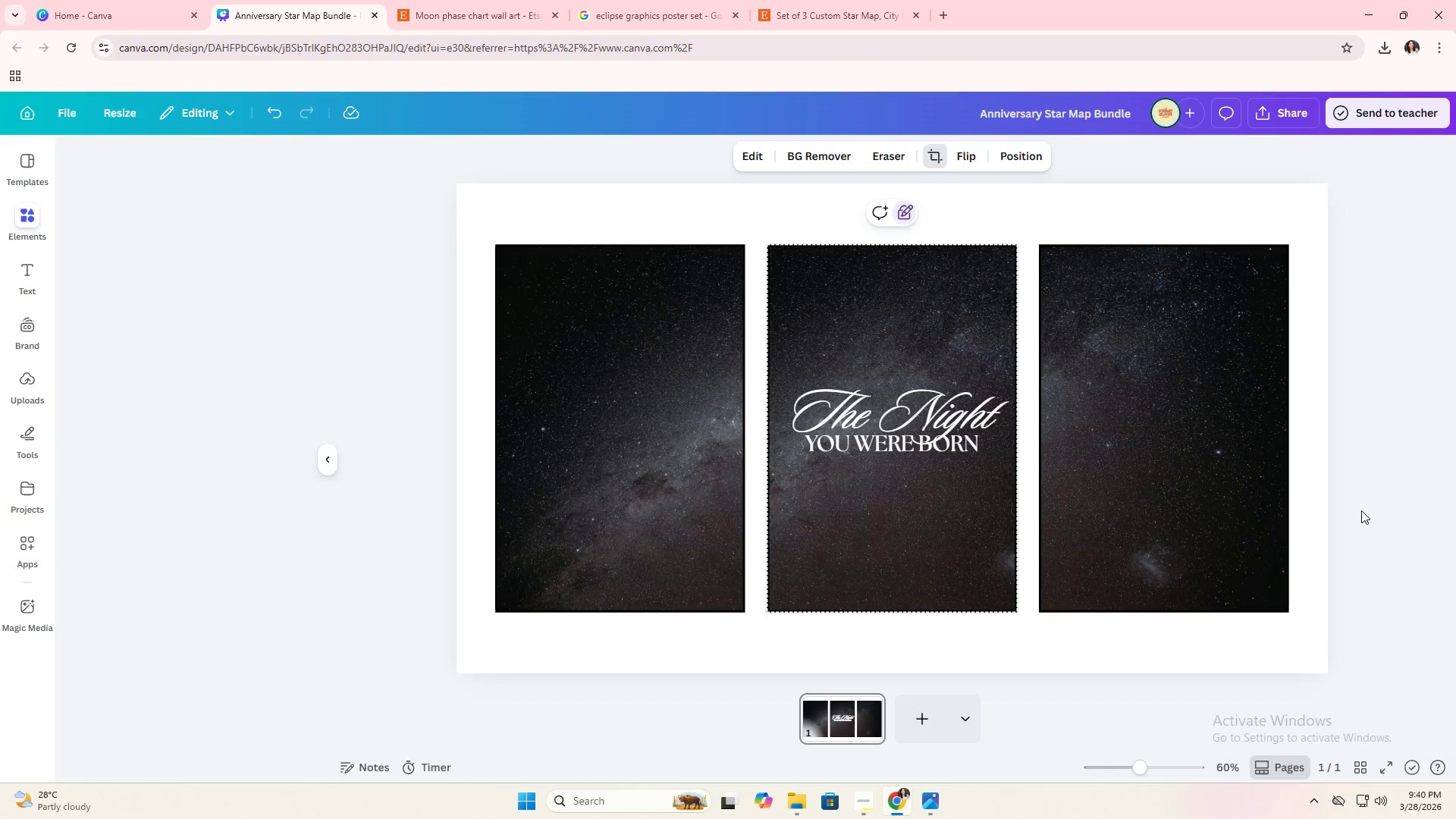 
double_click([1361, 510])
 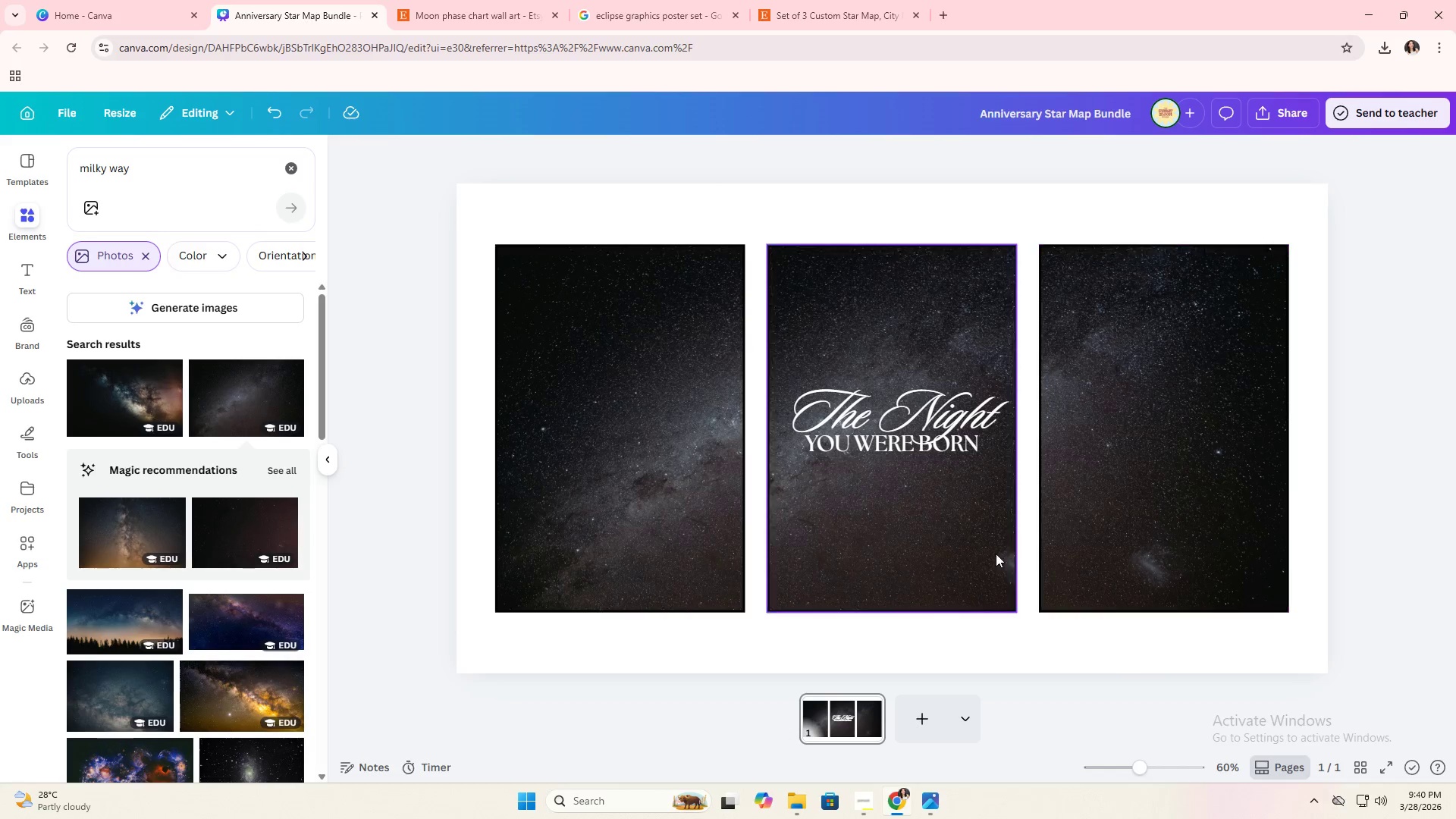 
double_click([979, 541])
 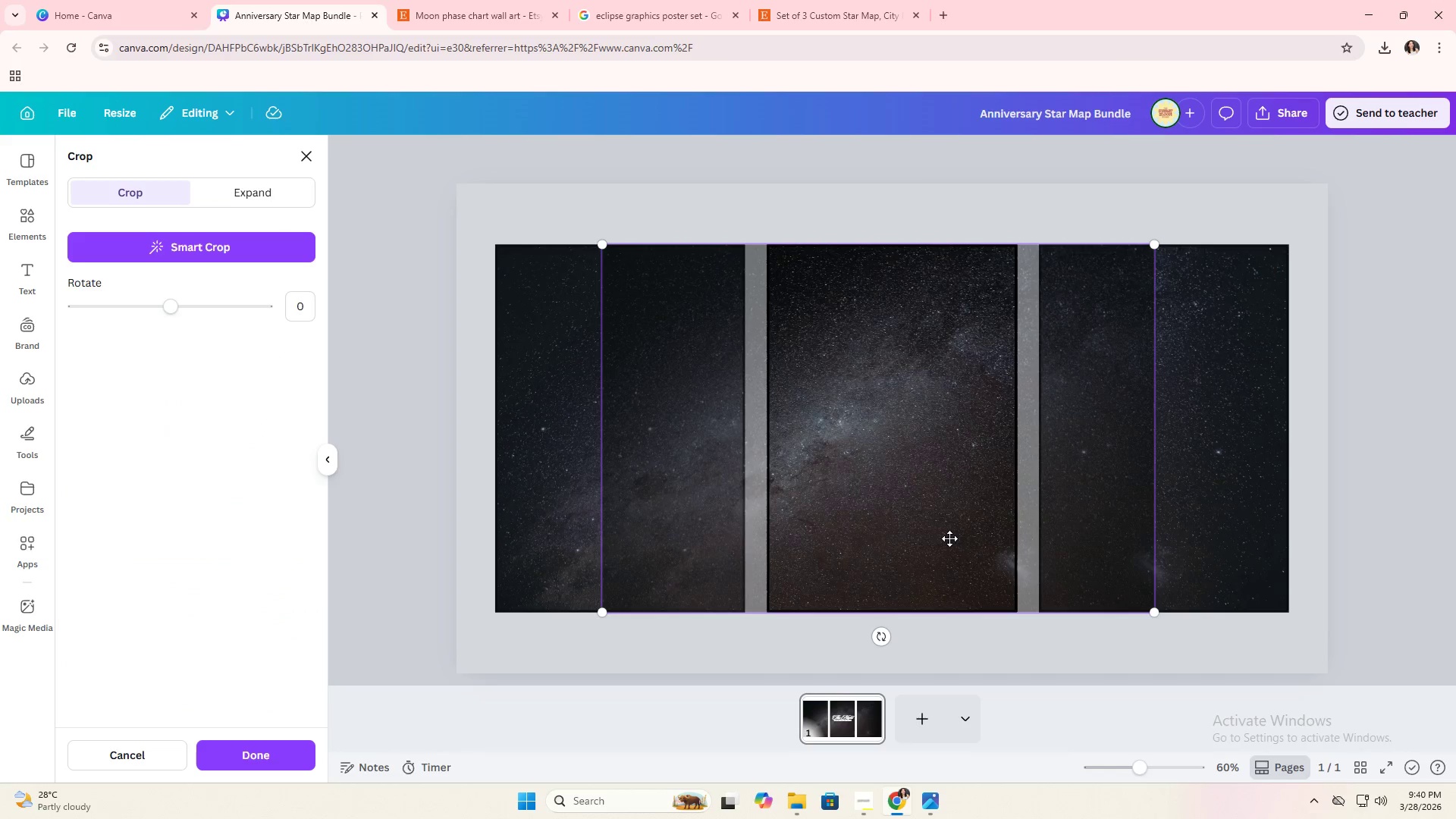 
left_click_drag(start_coordinate=[949, 538], to_coordinate=[892, 544])
 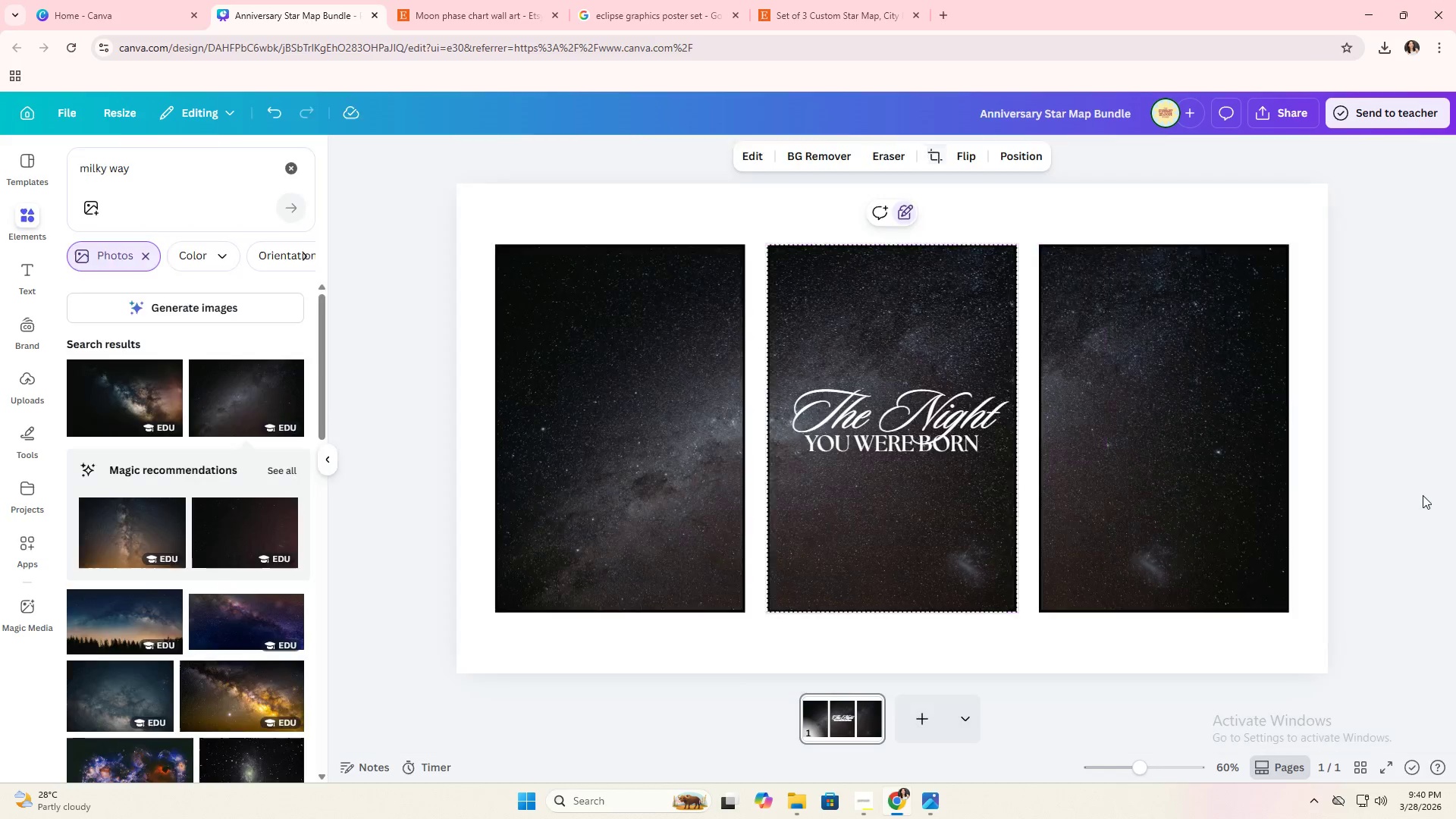 
double_click([1423, 495])
 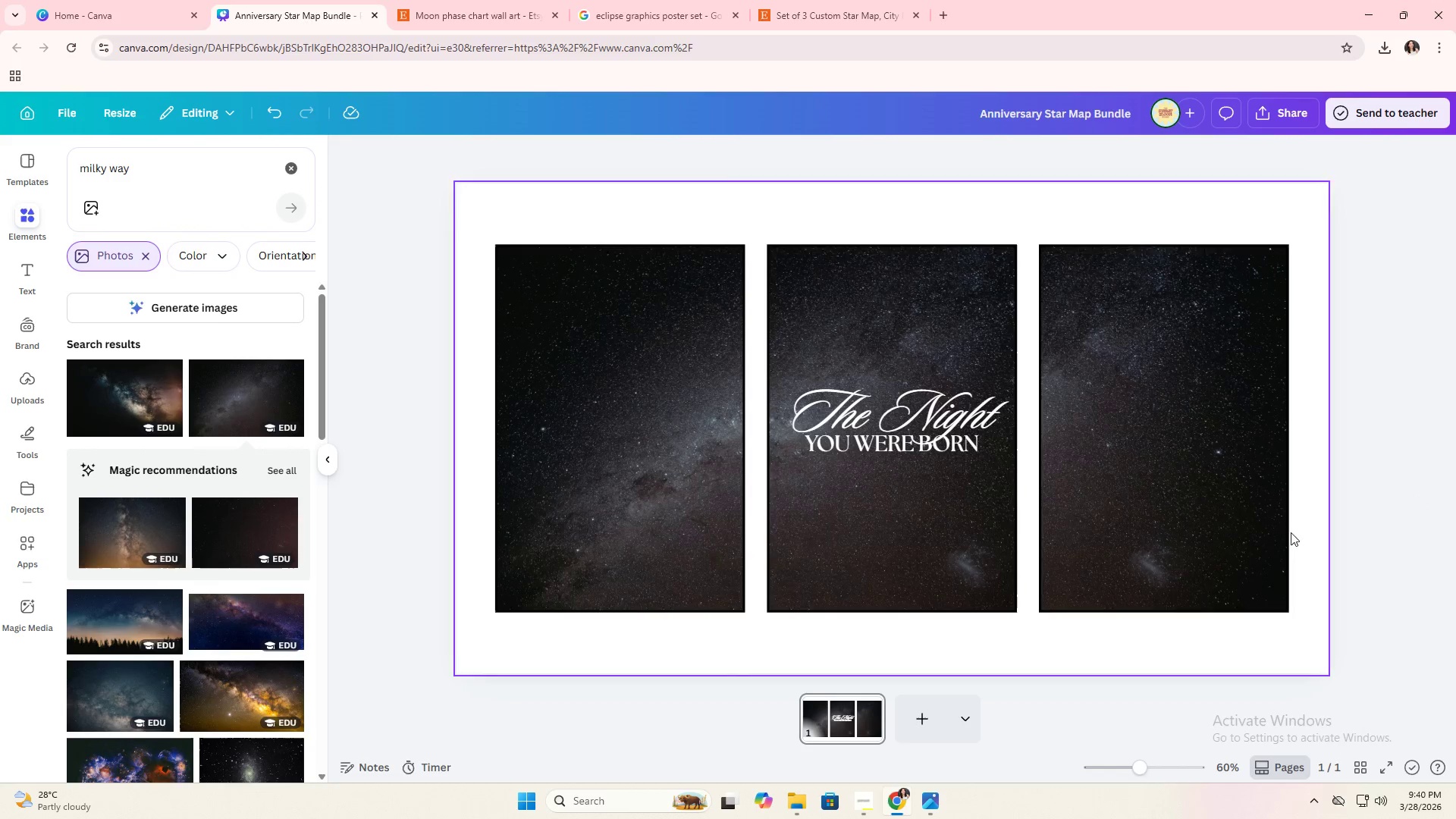 
double_click([1155, 544])
 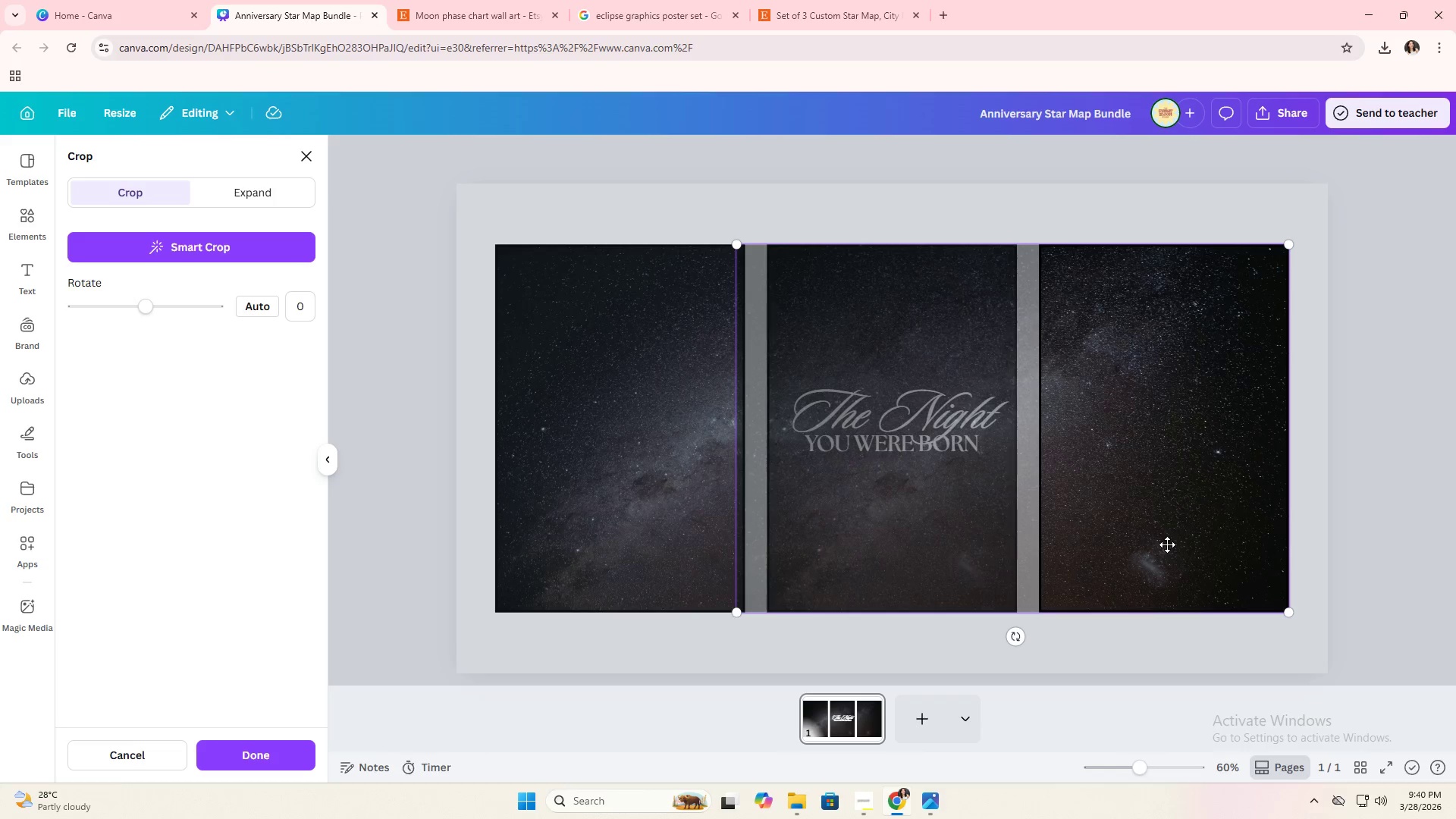 
left_click_drag(start_coordinate=[1167, 544], to_coordinate=[1034, 526])
 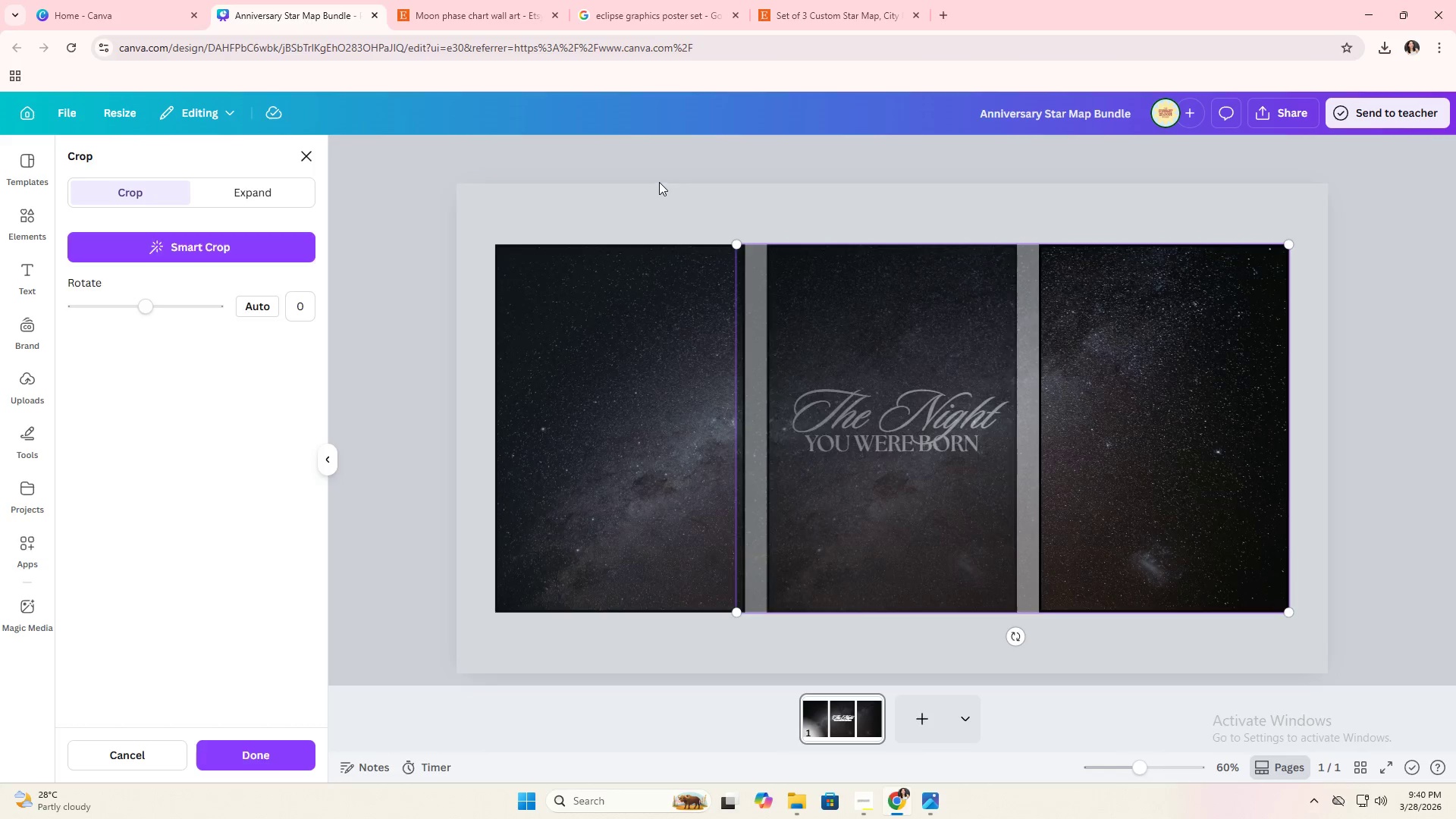 
double_click([659, 182])
 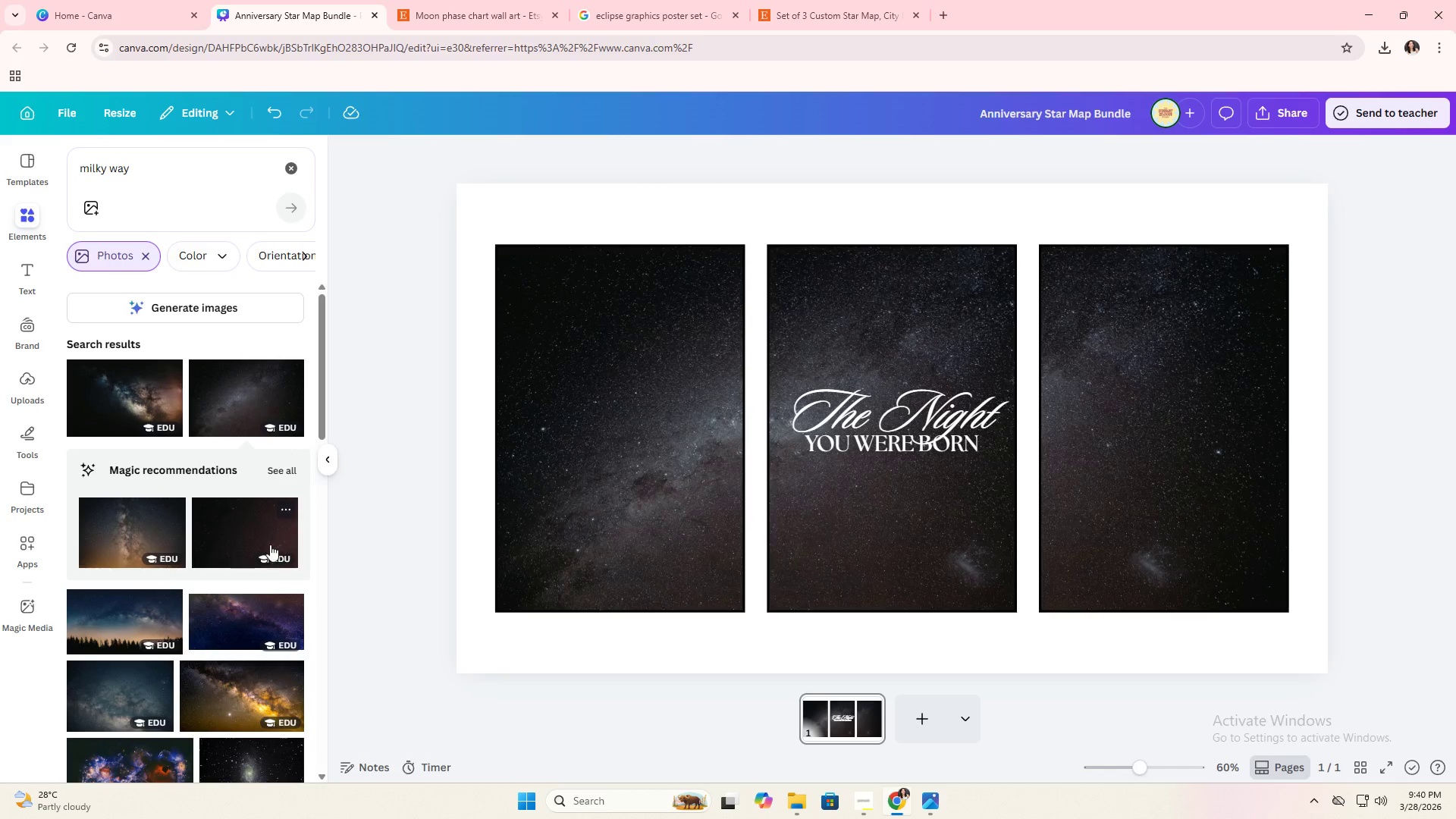 
left_click([281, 476])
 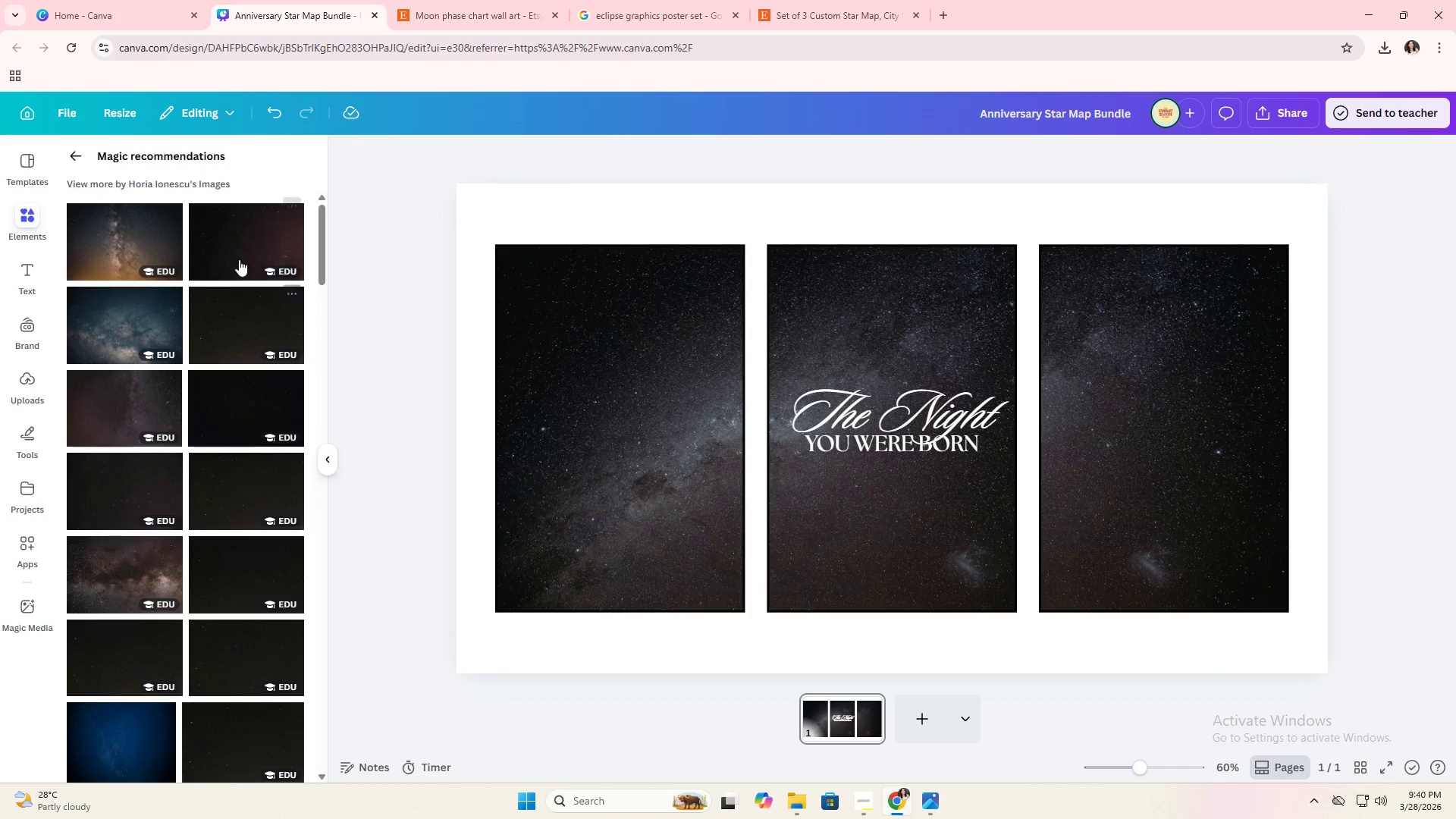 
left_click_drag(start_coordinate=[239, 251], to_coordinate=[530, 446])
 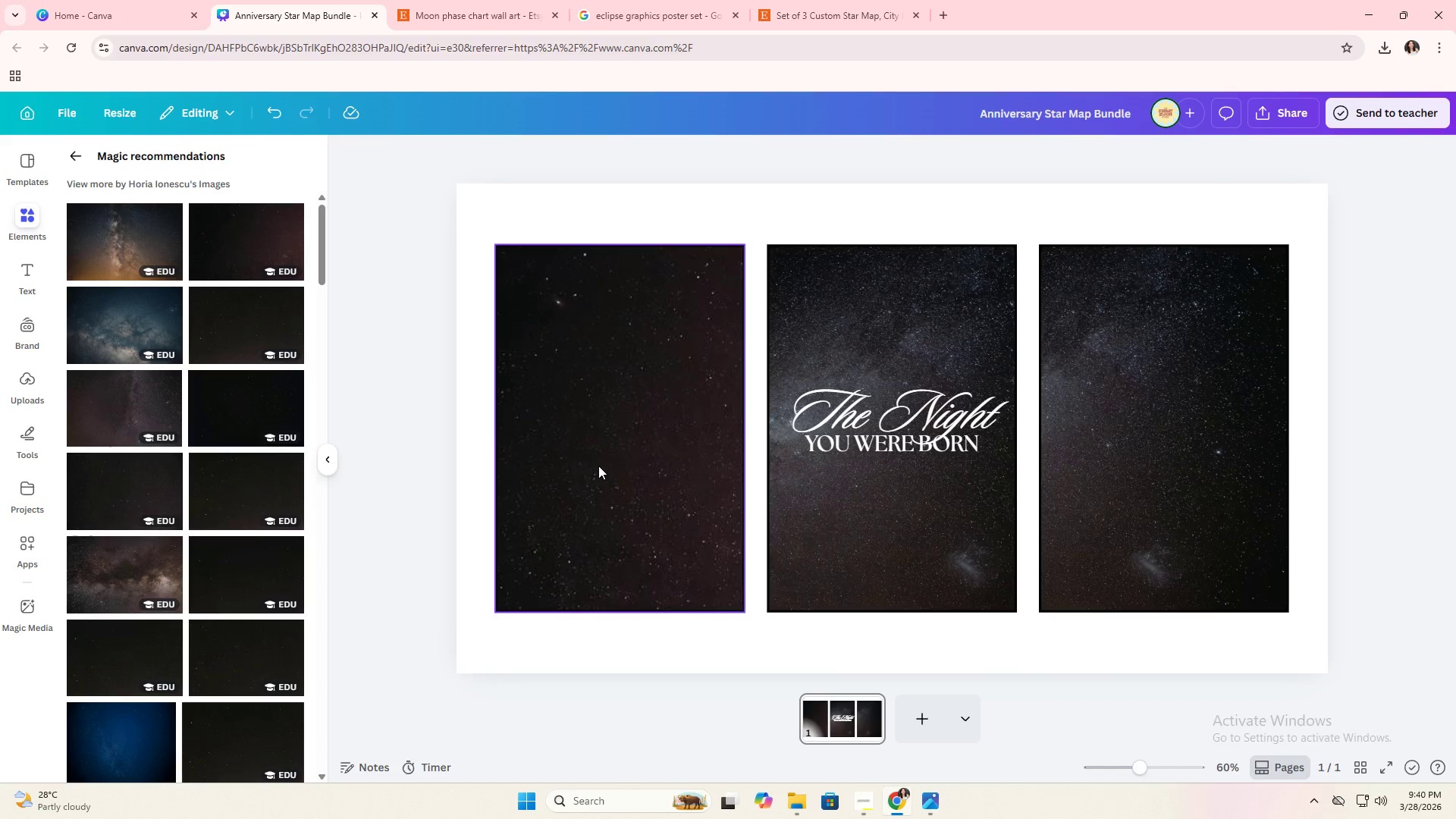 
double_click([598, 466])
 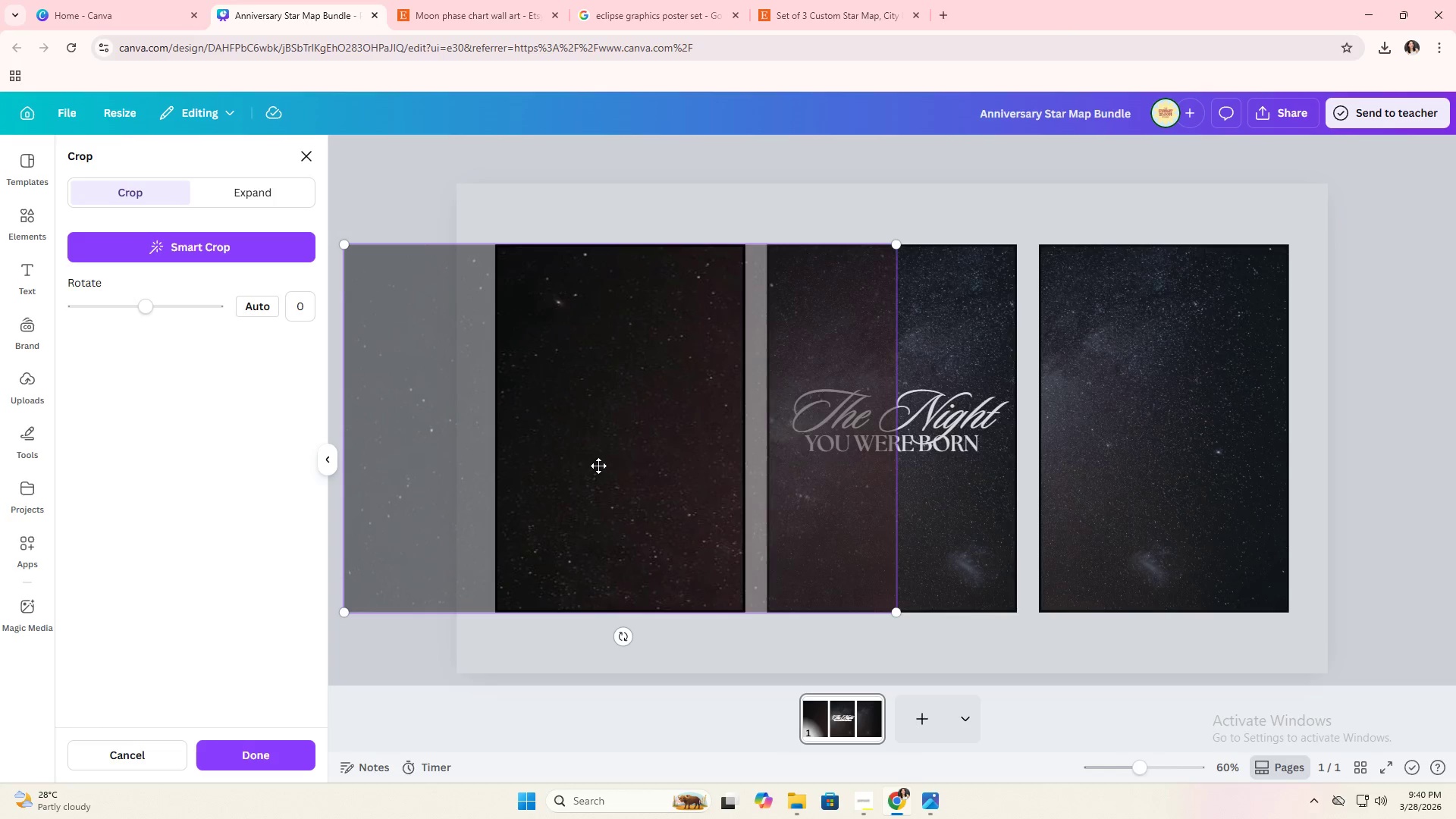 
left_click_drag(start_coordinate=[598, 466], to_coordinate=[858, 511])
 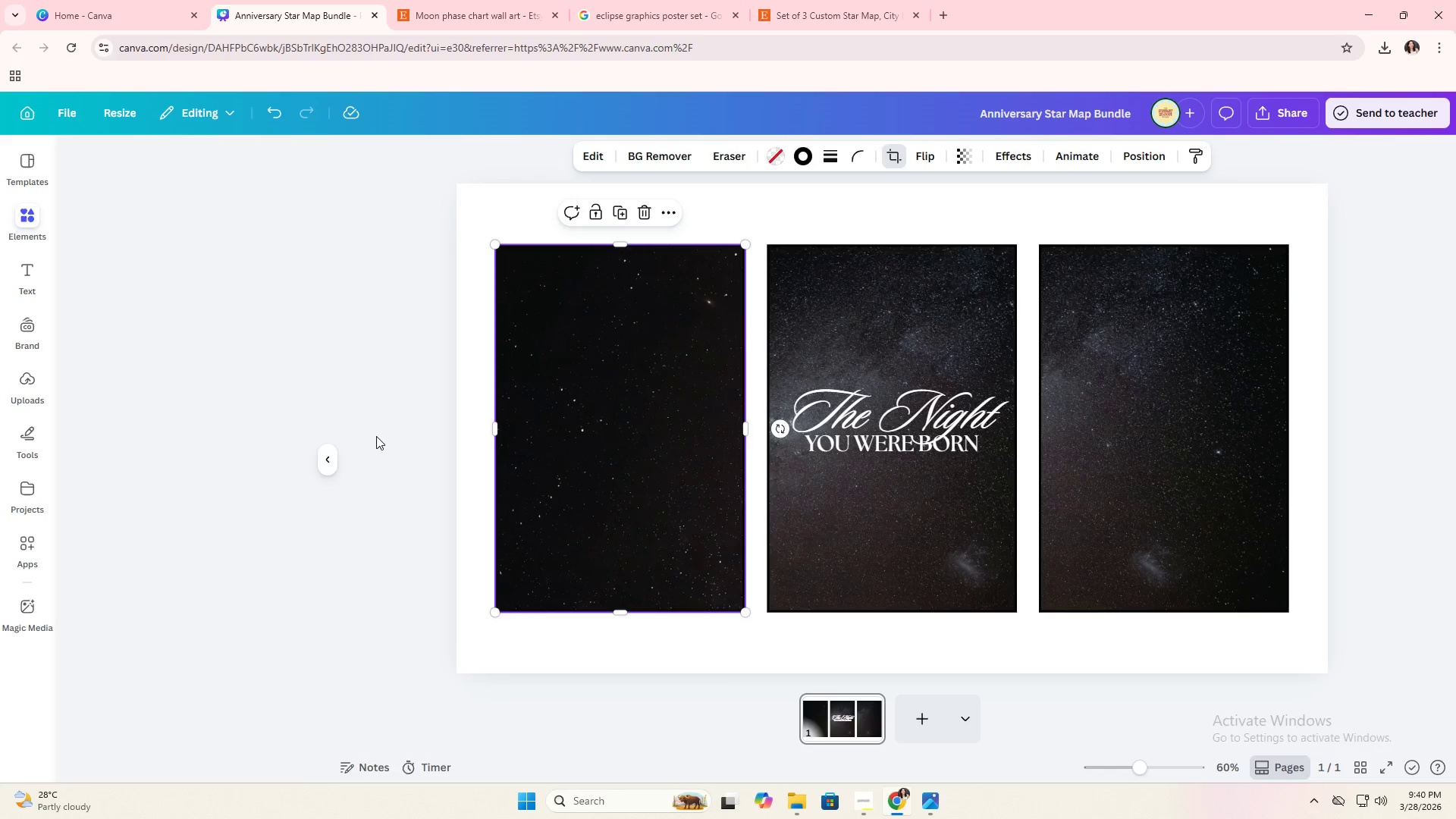 
double_click([376, 436])
 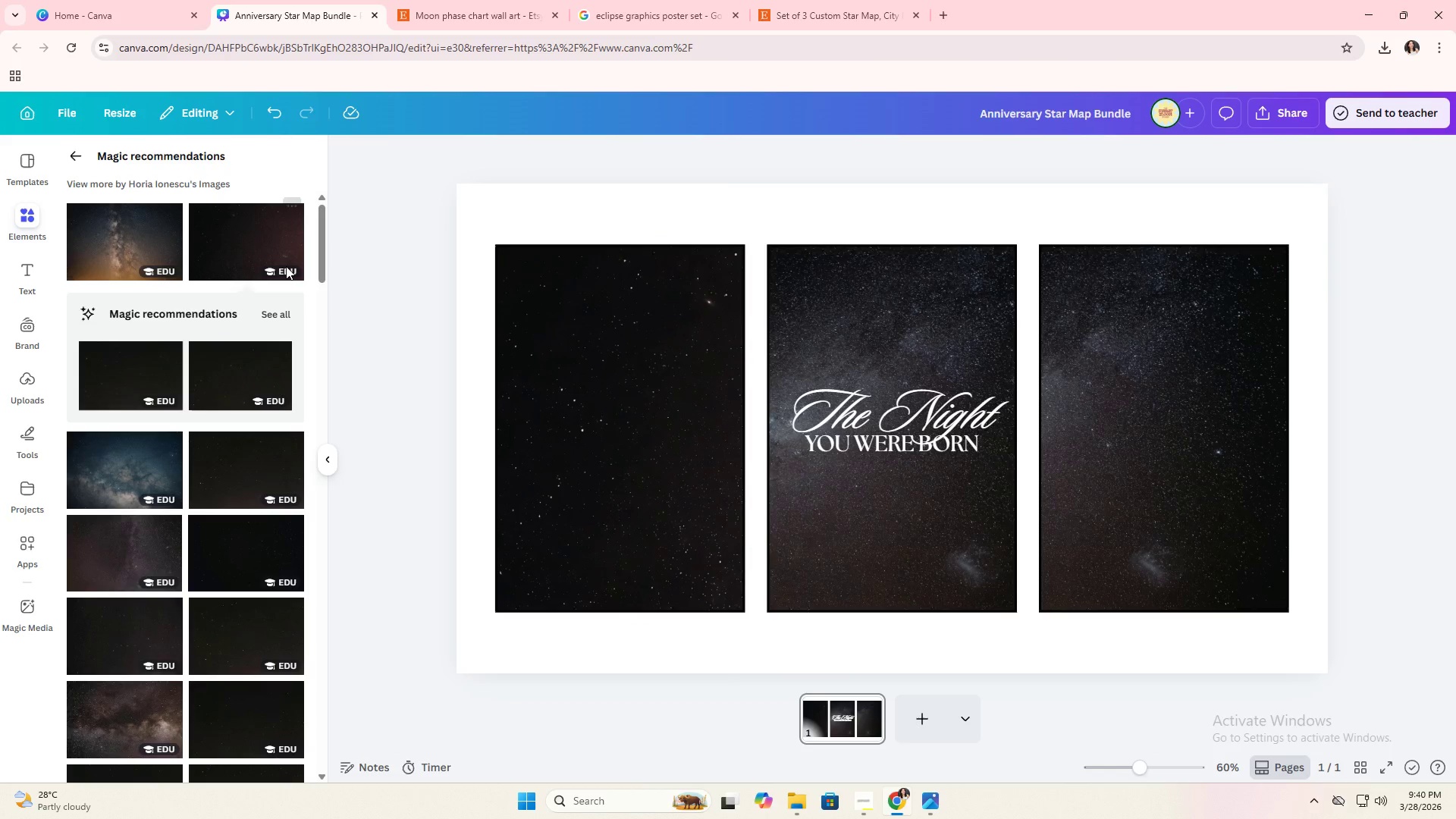 
left_click_drag(start_coordinate=[284, 261], to_coordinate=[842, 504])
 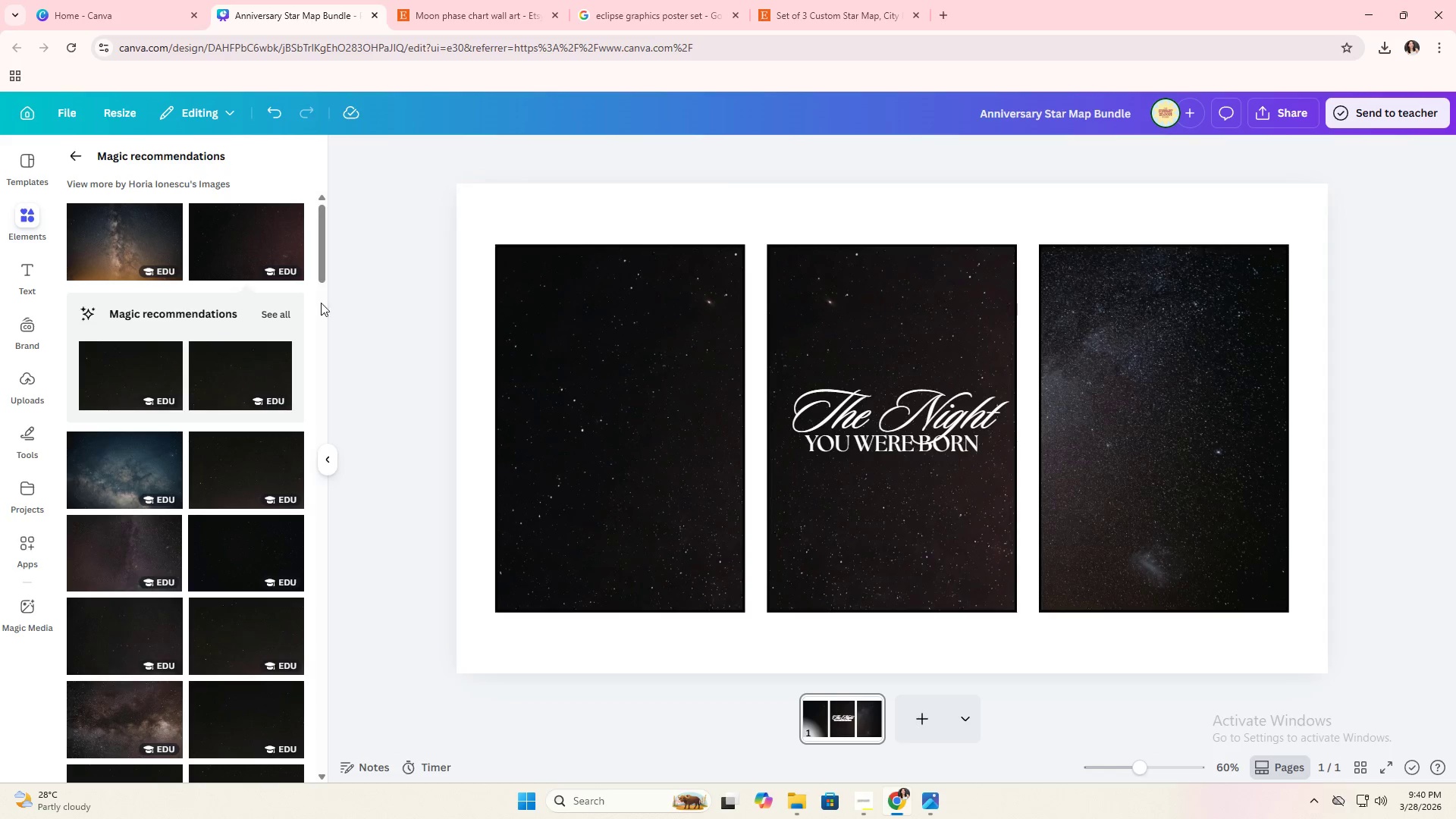 
left_click([259, 233])
 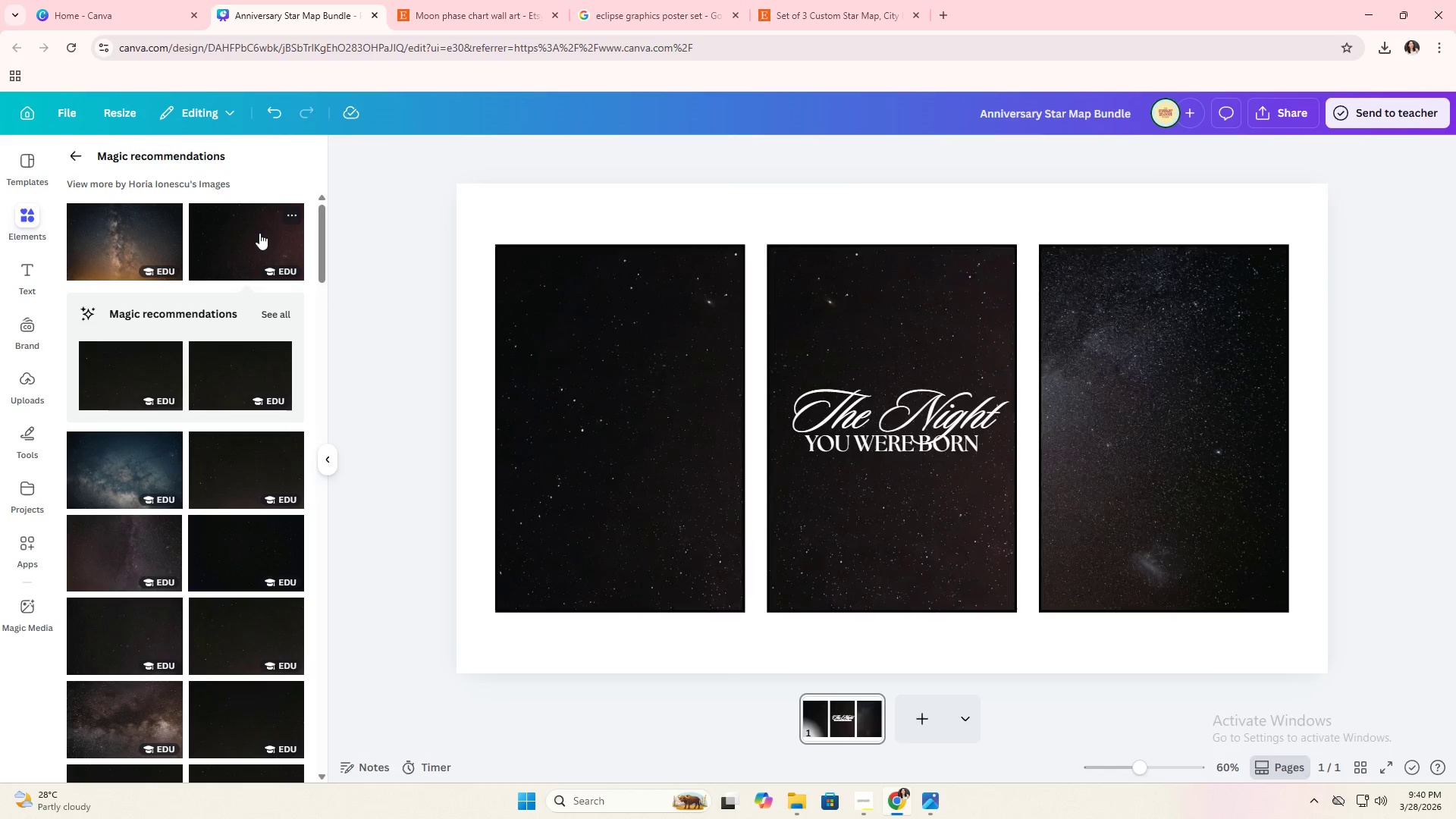 
left_click_drag(start_coordinate=[259, 233], to_coordinate=[601, 365])
 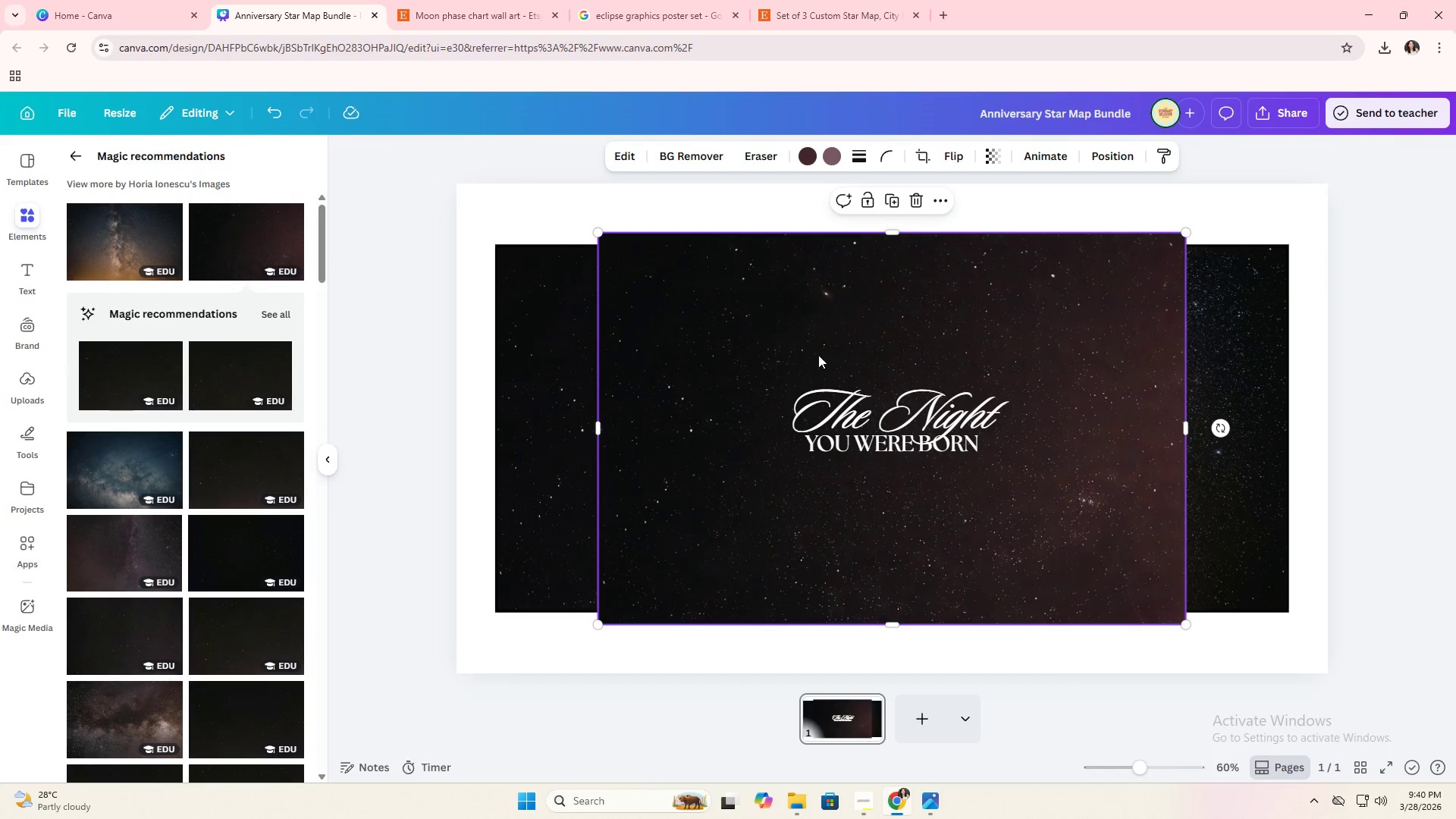 
left_click_drag(start_coordinate=[858, 337], to_coordinate=[1105, 358])
 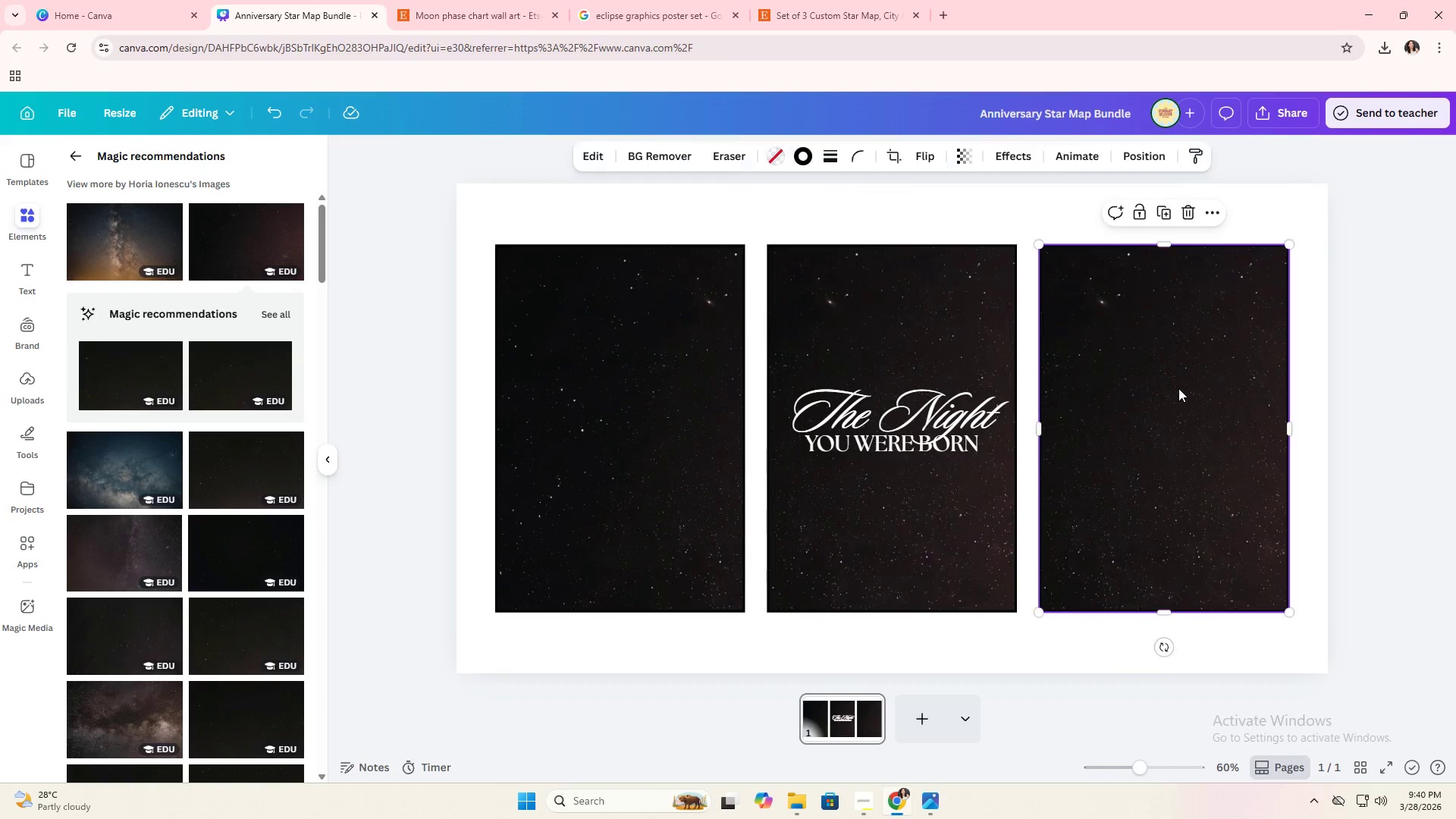 
double_click([1178, 388])
 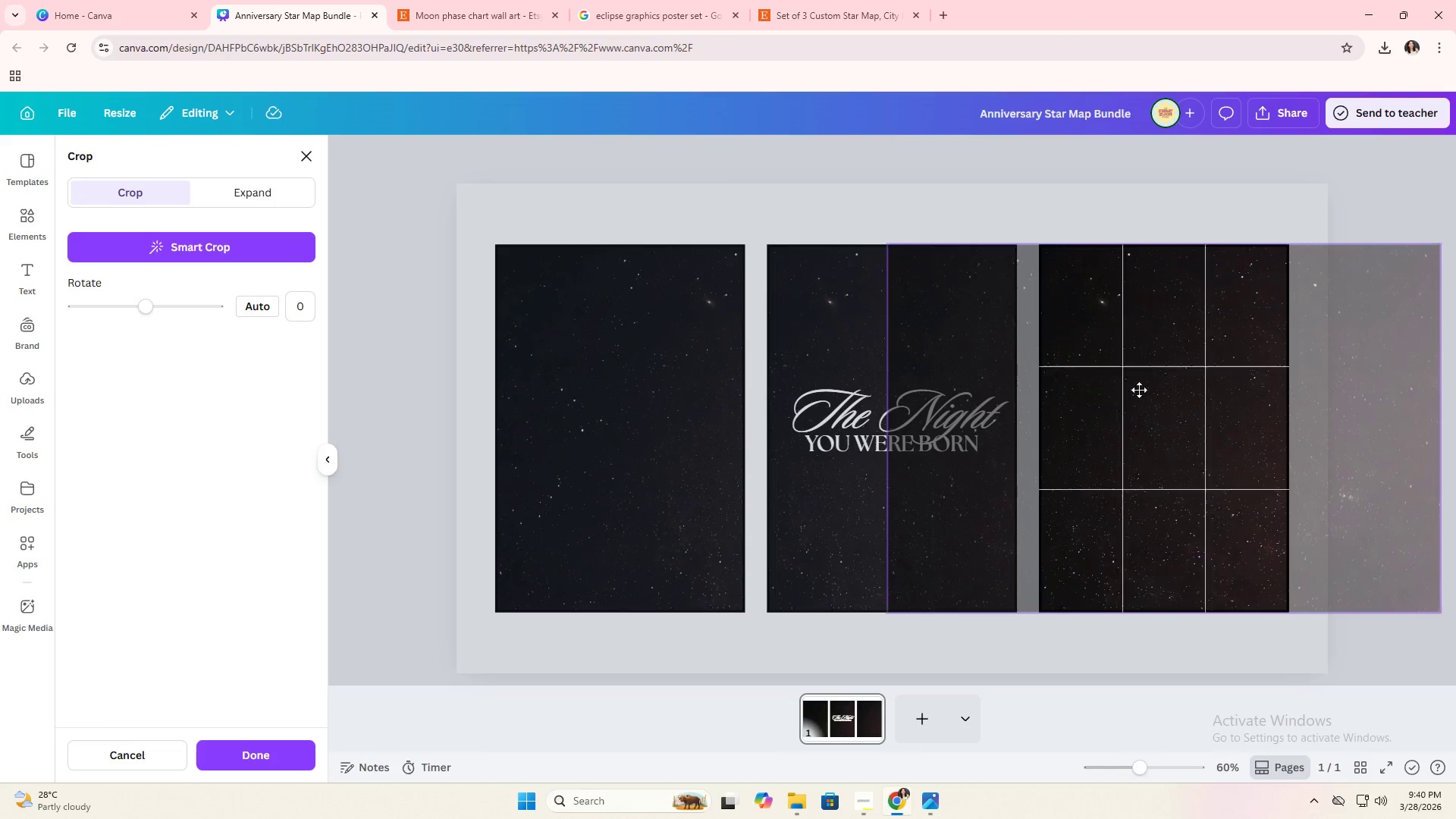 
left_click_drag(start_coordinate=[1178, 388], to_coordinate=[679, 391])
 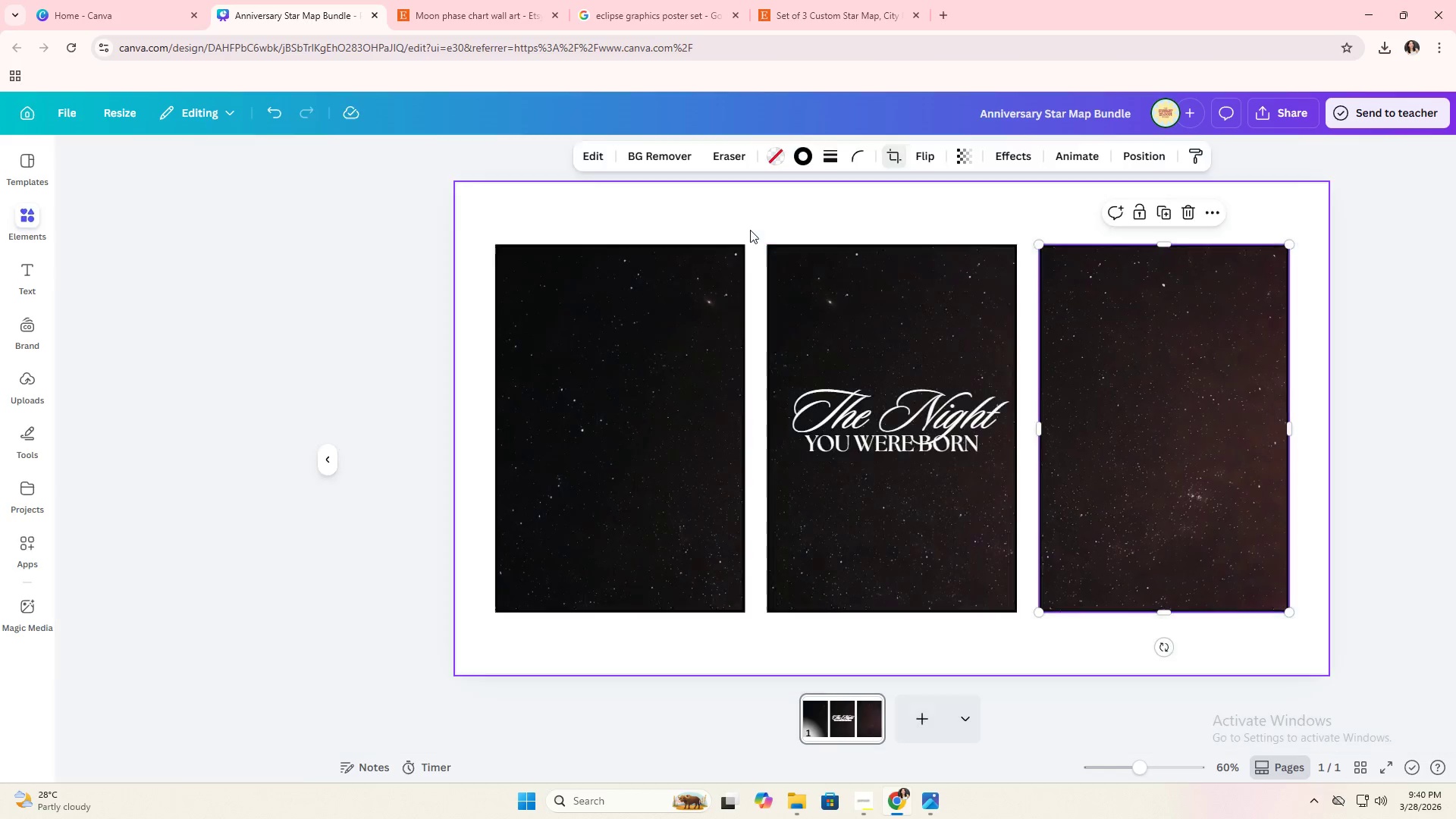 
double_click([750, 230])
 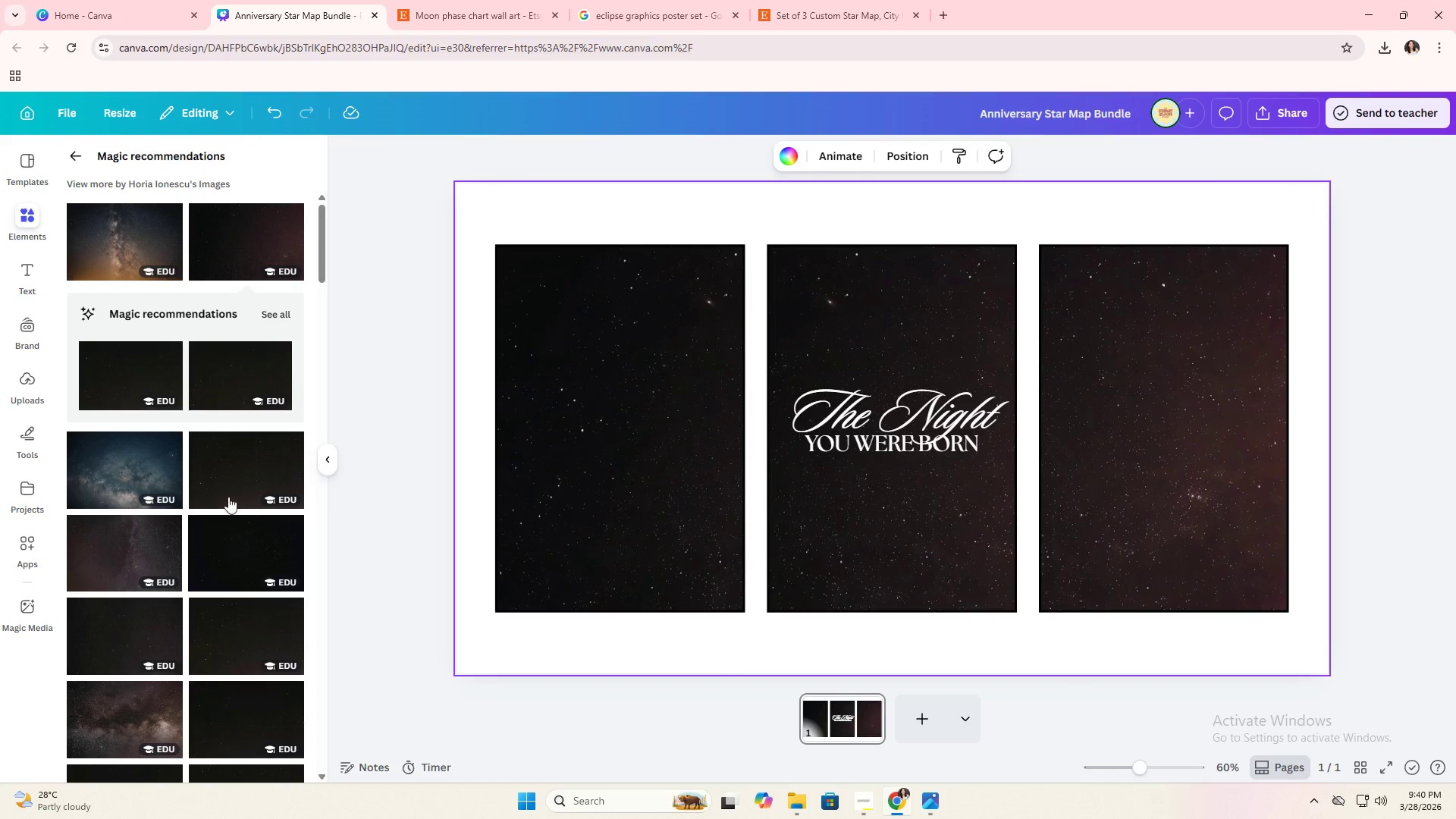 
scroll: coordinate [206, 539], scroll_direction: down, amount: 1.0
 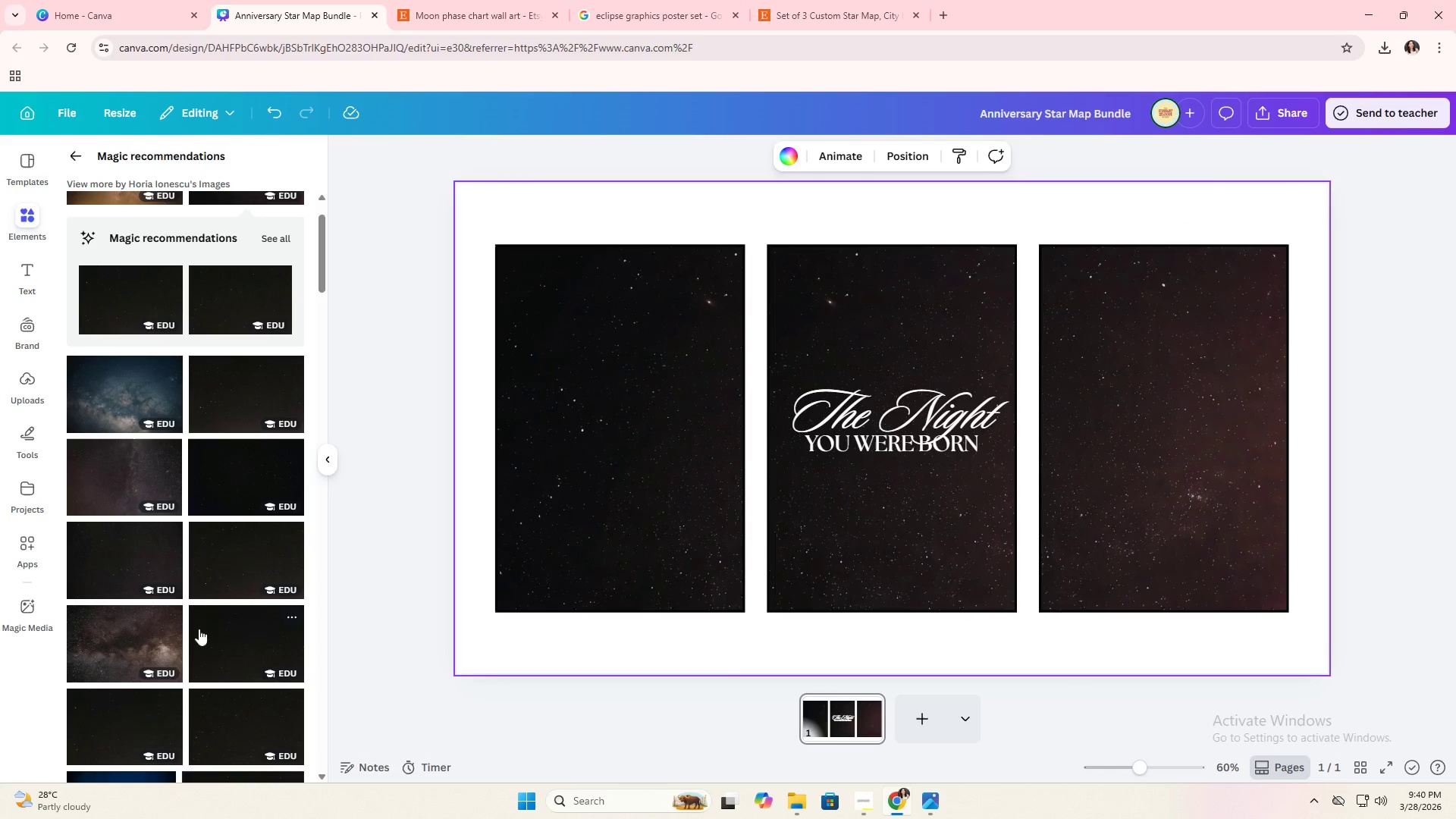 
left_click_drag(start_coordinate=[157, 635], to_coordinate=[657, 522])
 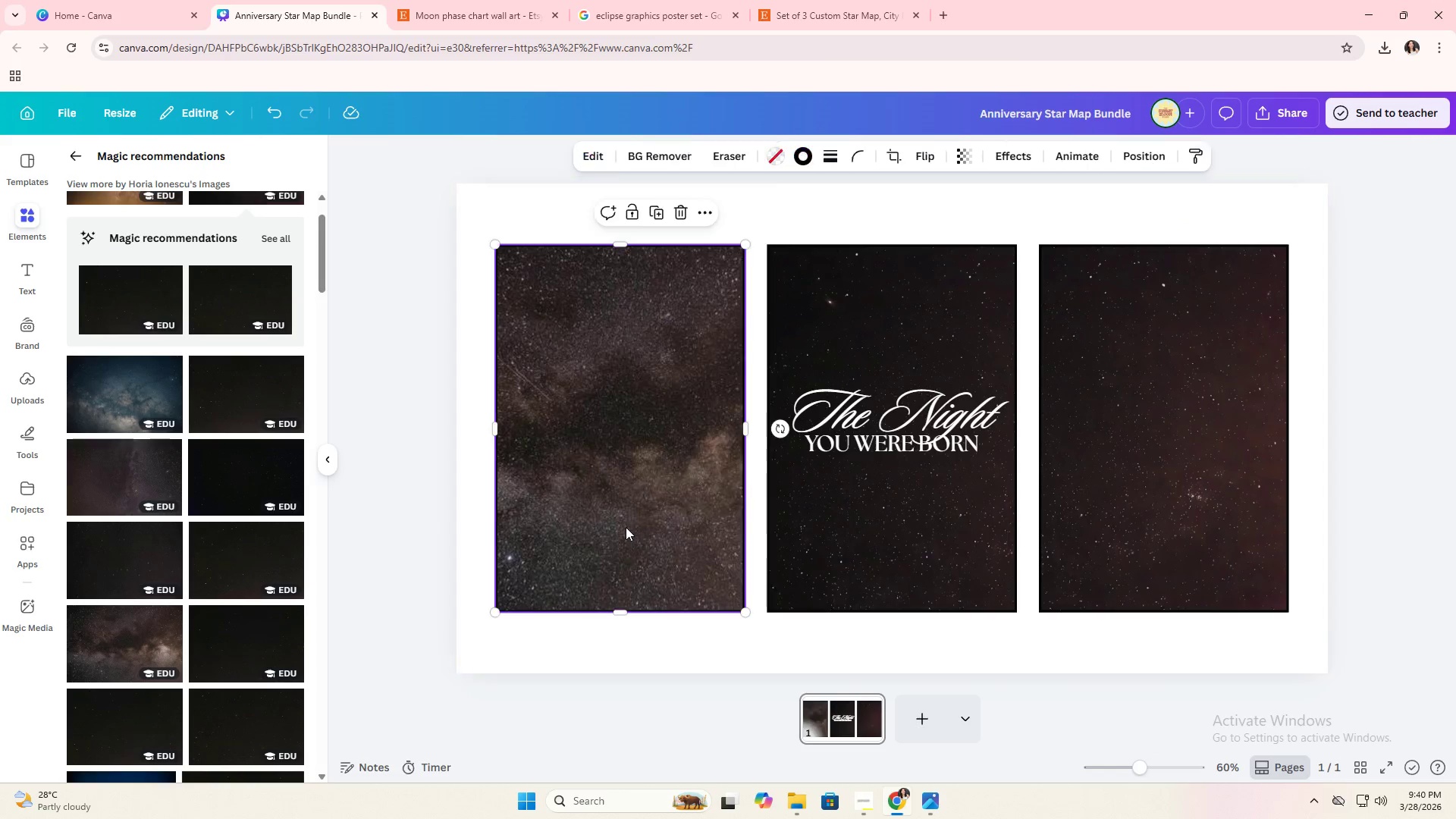 
double_click([626, 527])
 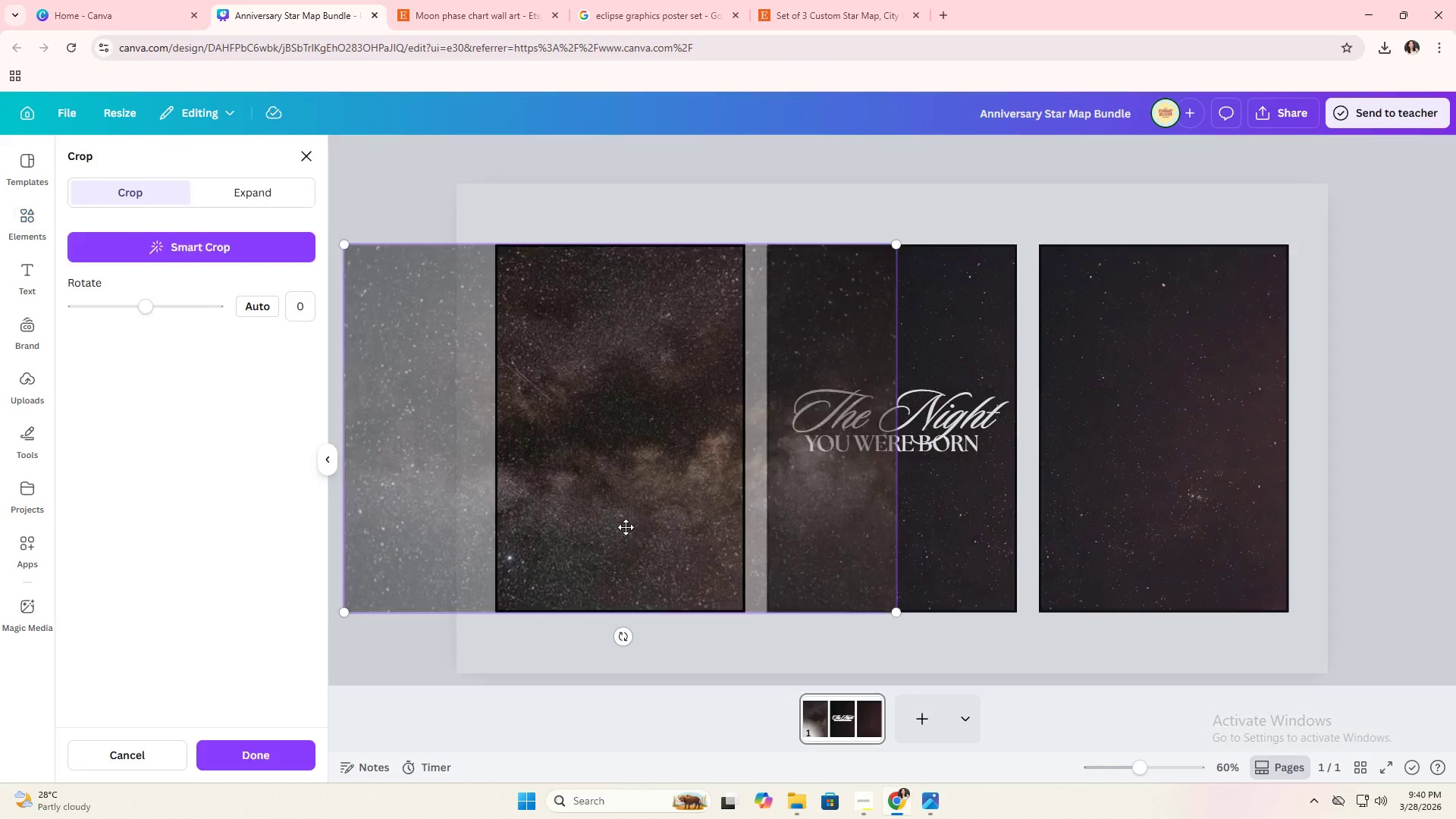 
left_click_drag(start_coordinate=[626, 527], to_coordinate=[849, 538])
 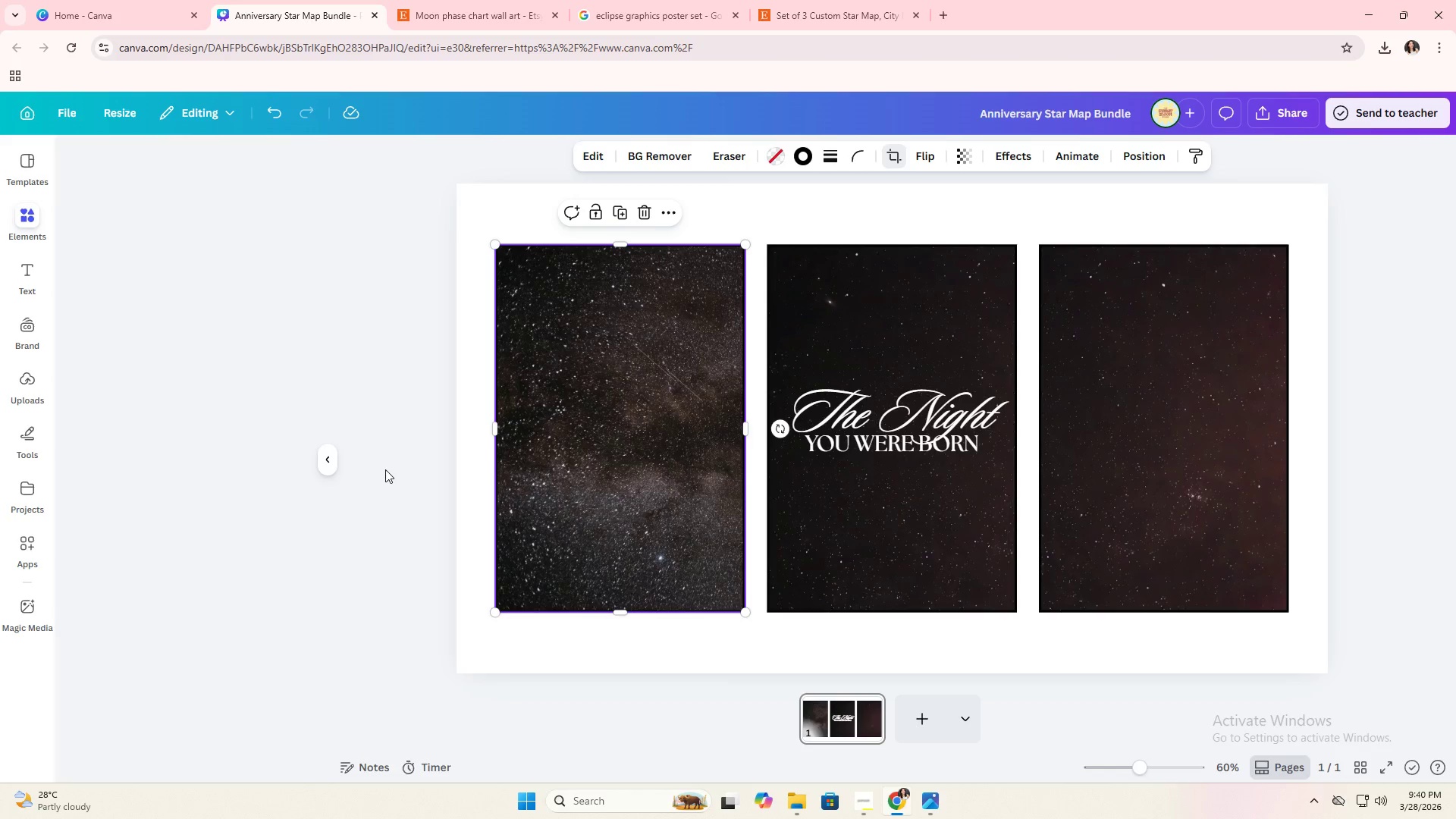 
double_click([385, 469])
 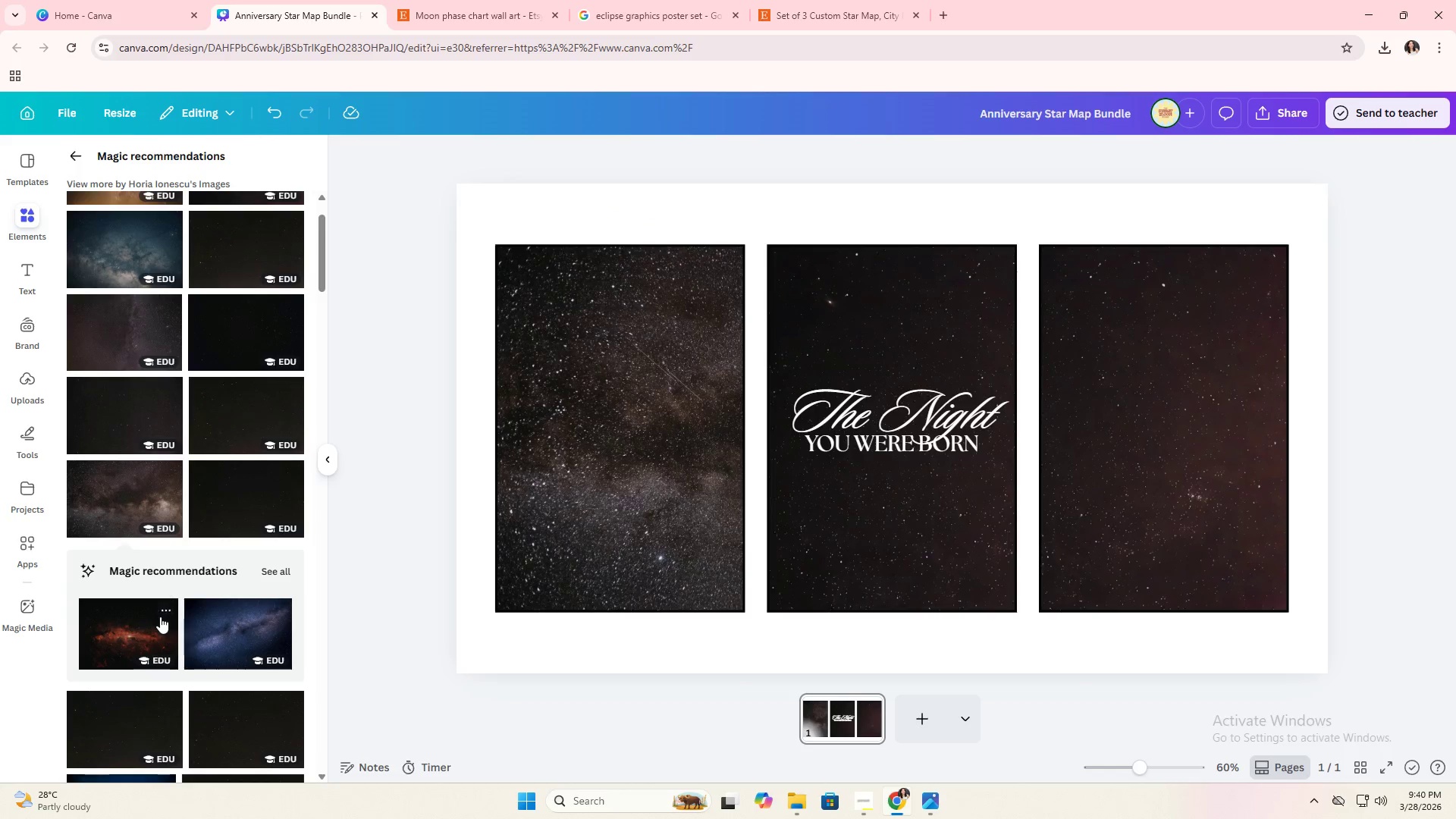 
left_click_drag(start_coordinate=[144, 501], to_coordinate=[886, 516])
 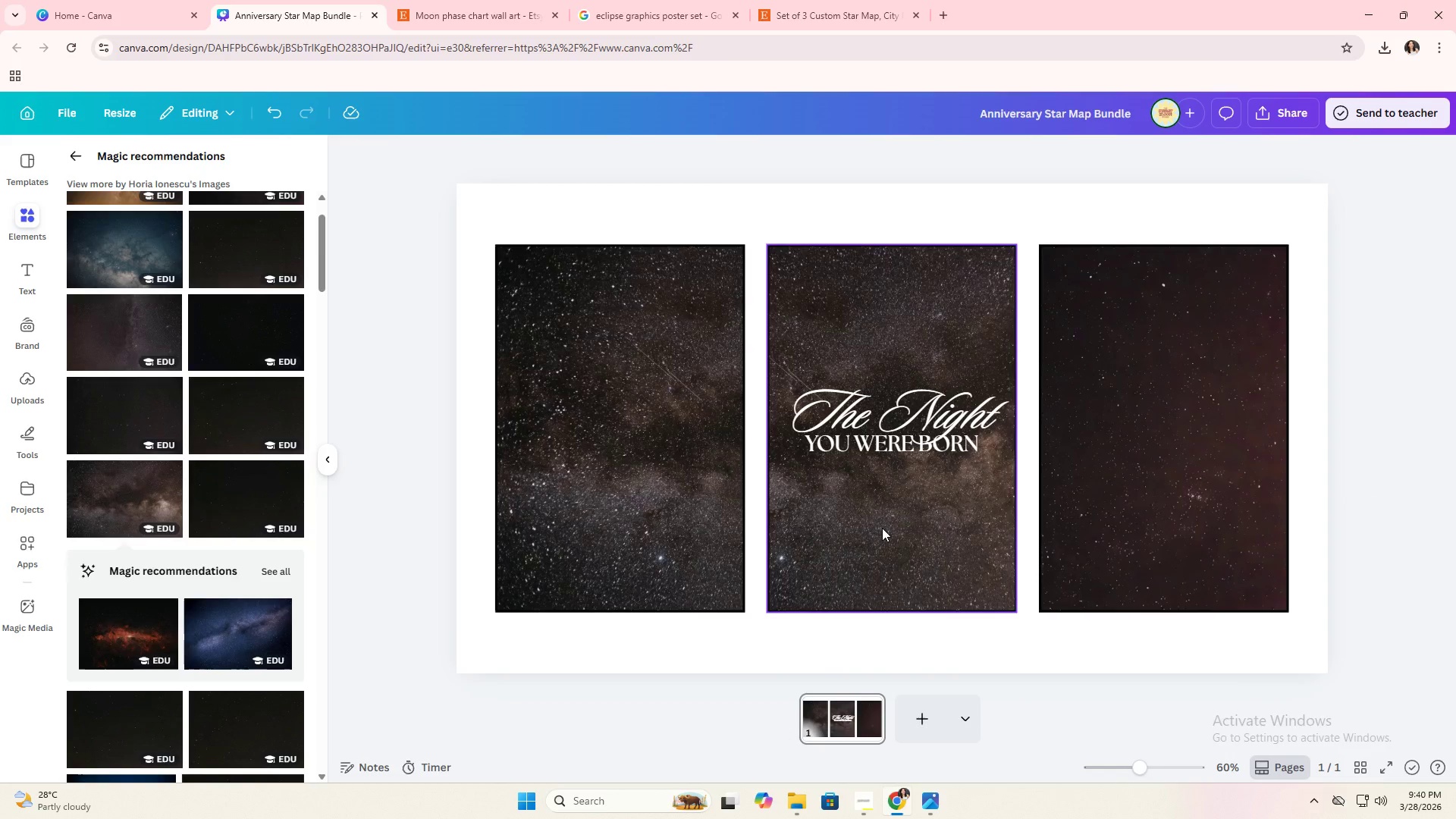 
double_click([882, 528])
 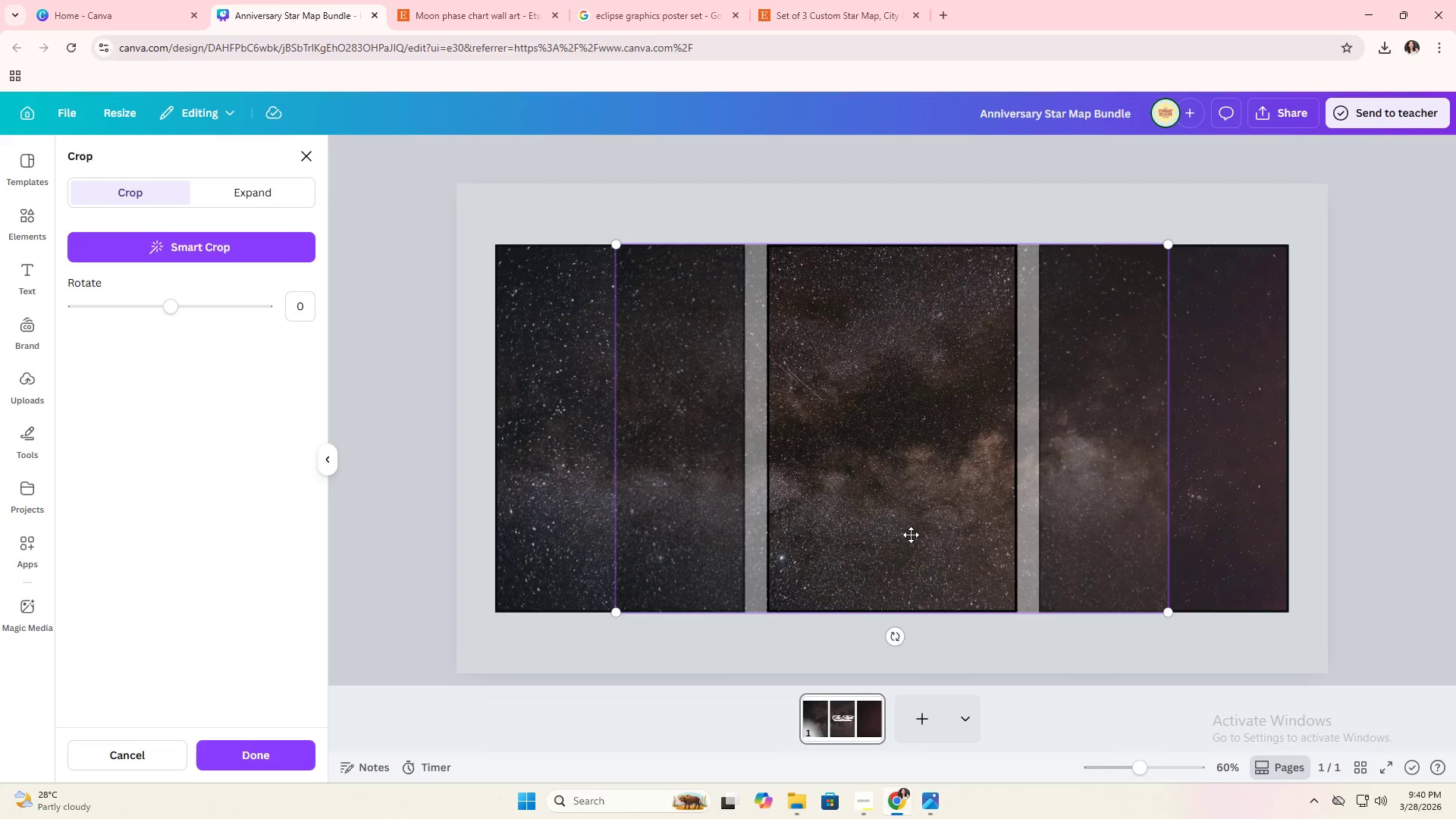 
left_click_drag(start_coordinate=[911, 535], to_coordinate=[836, 535])
 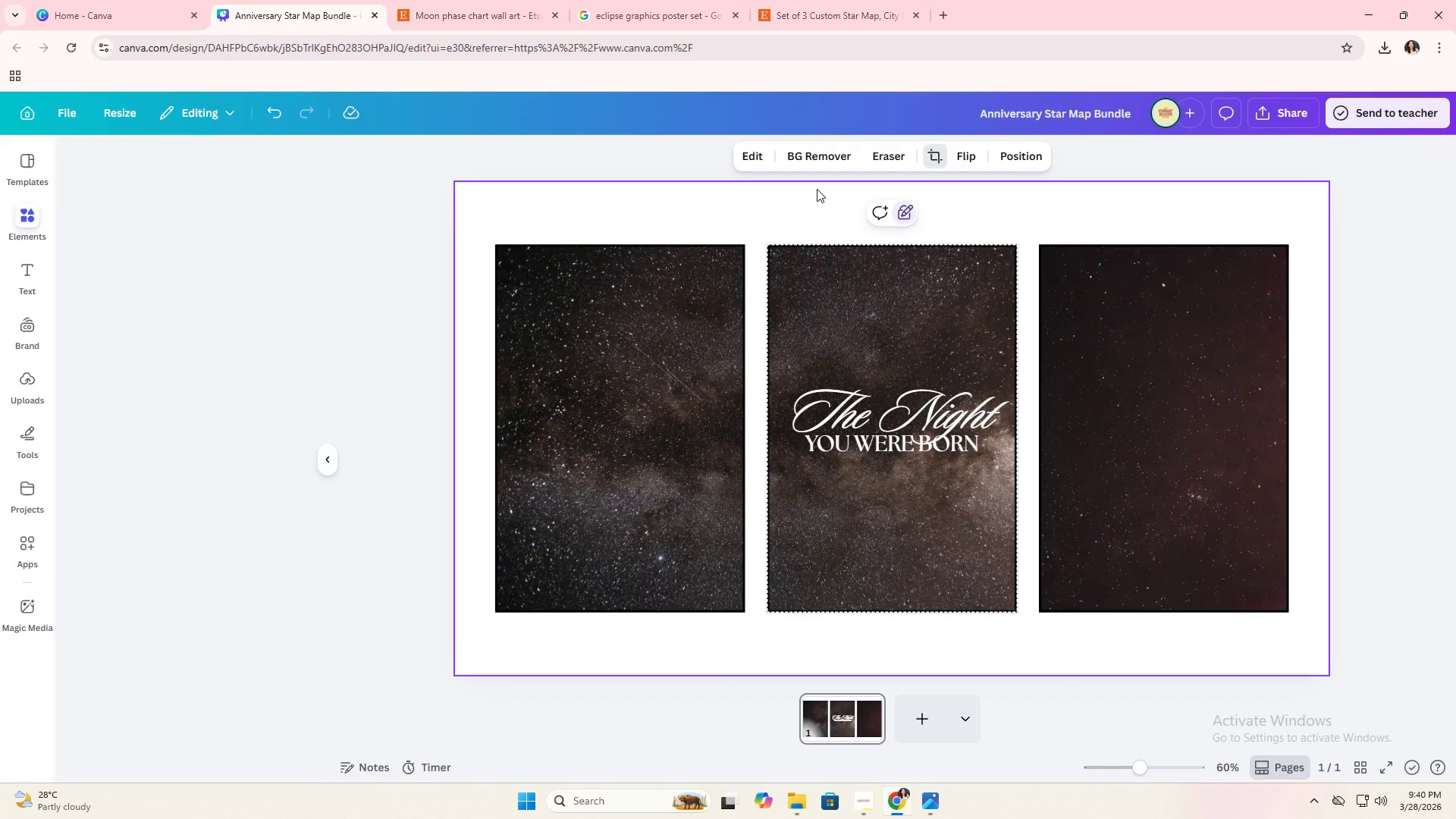 
double_click([817, 189])
 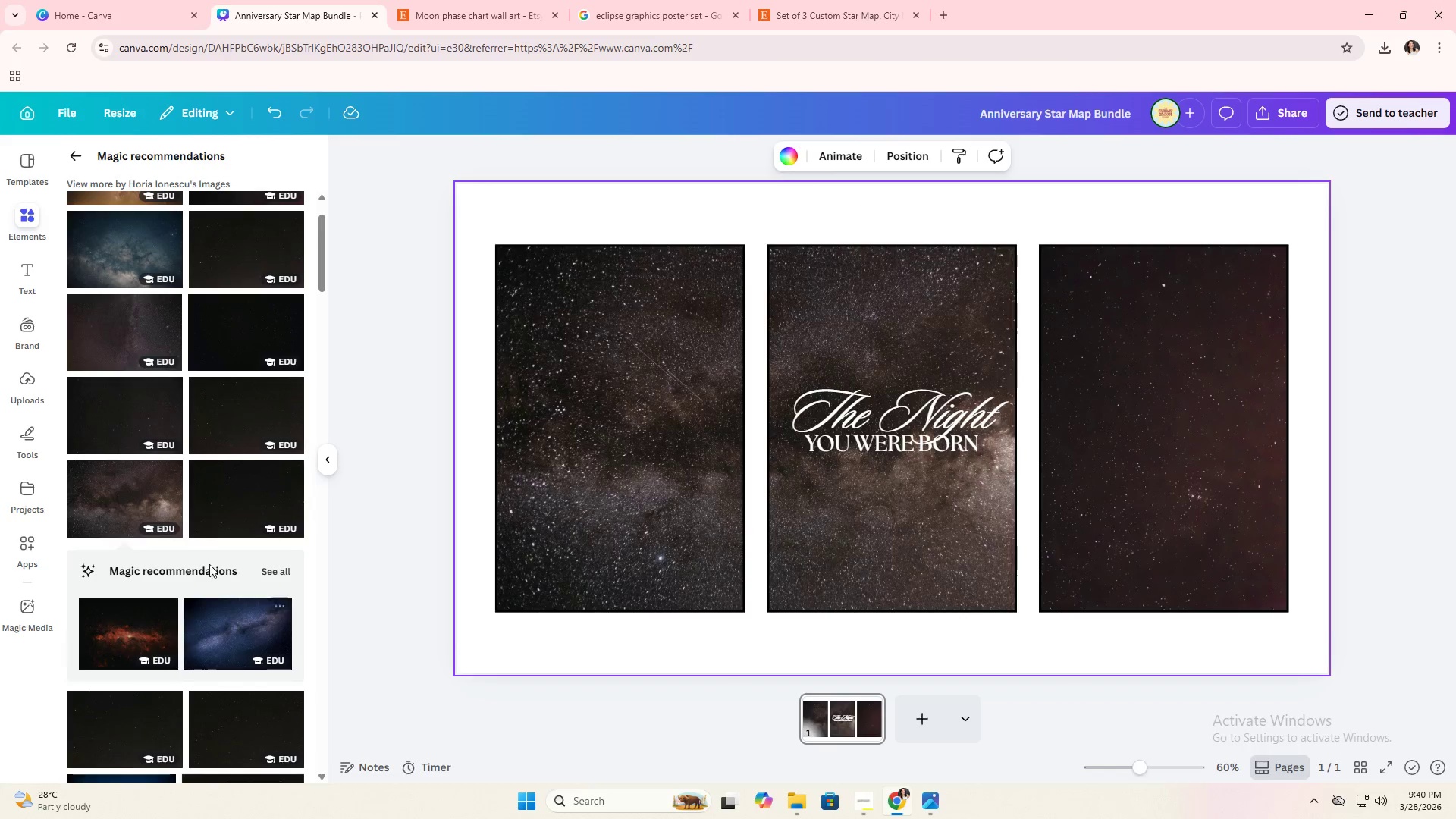 
left_click_drag(start_coordinate=[134, 504], to_coordinate=[1131, 500])
 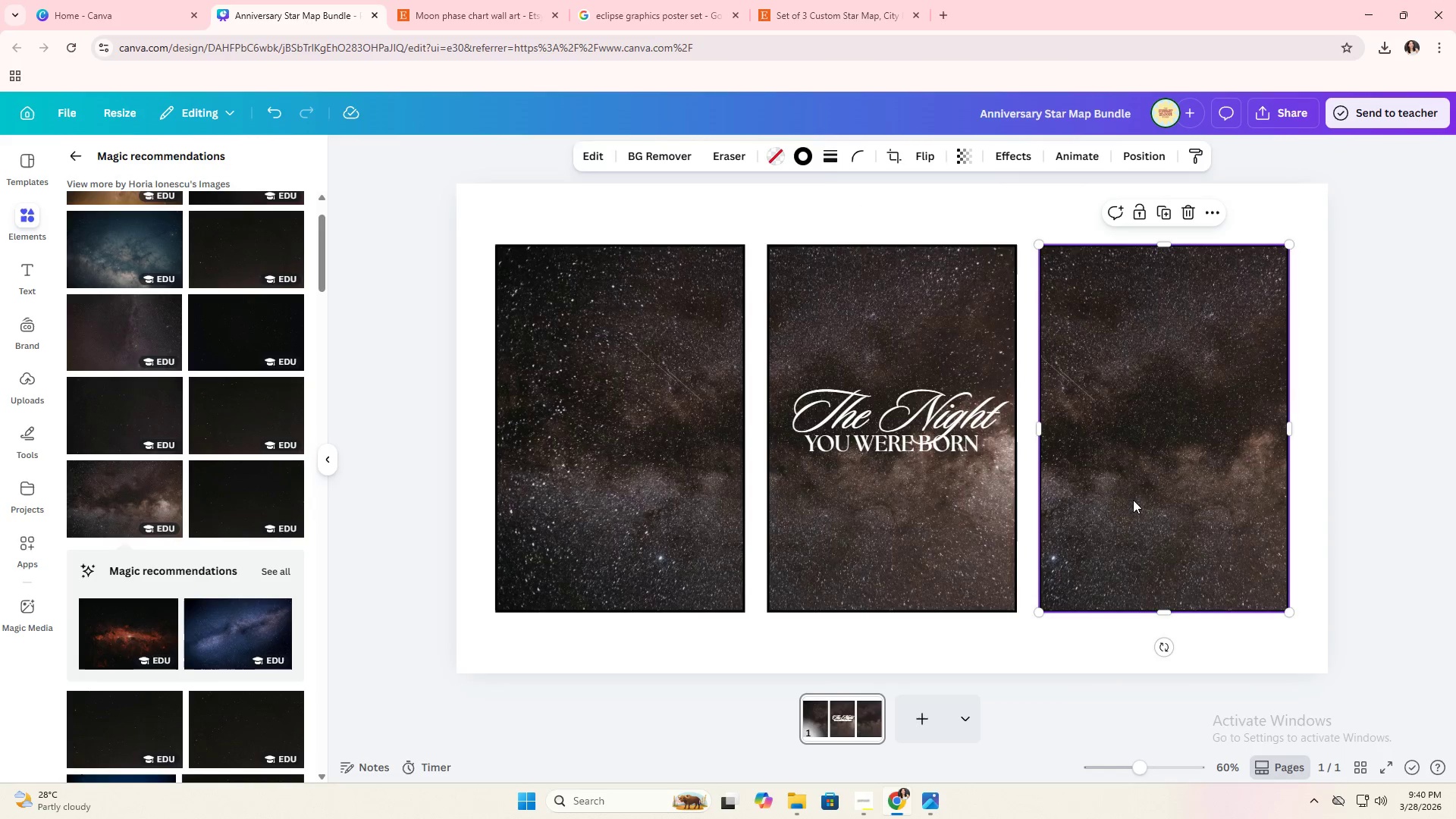 
double_click([1133, 500])
 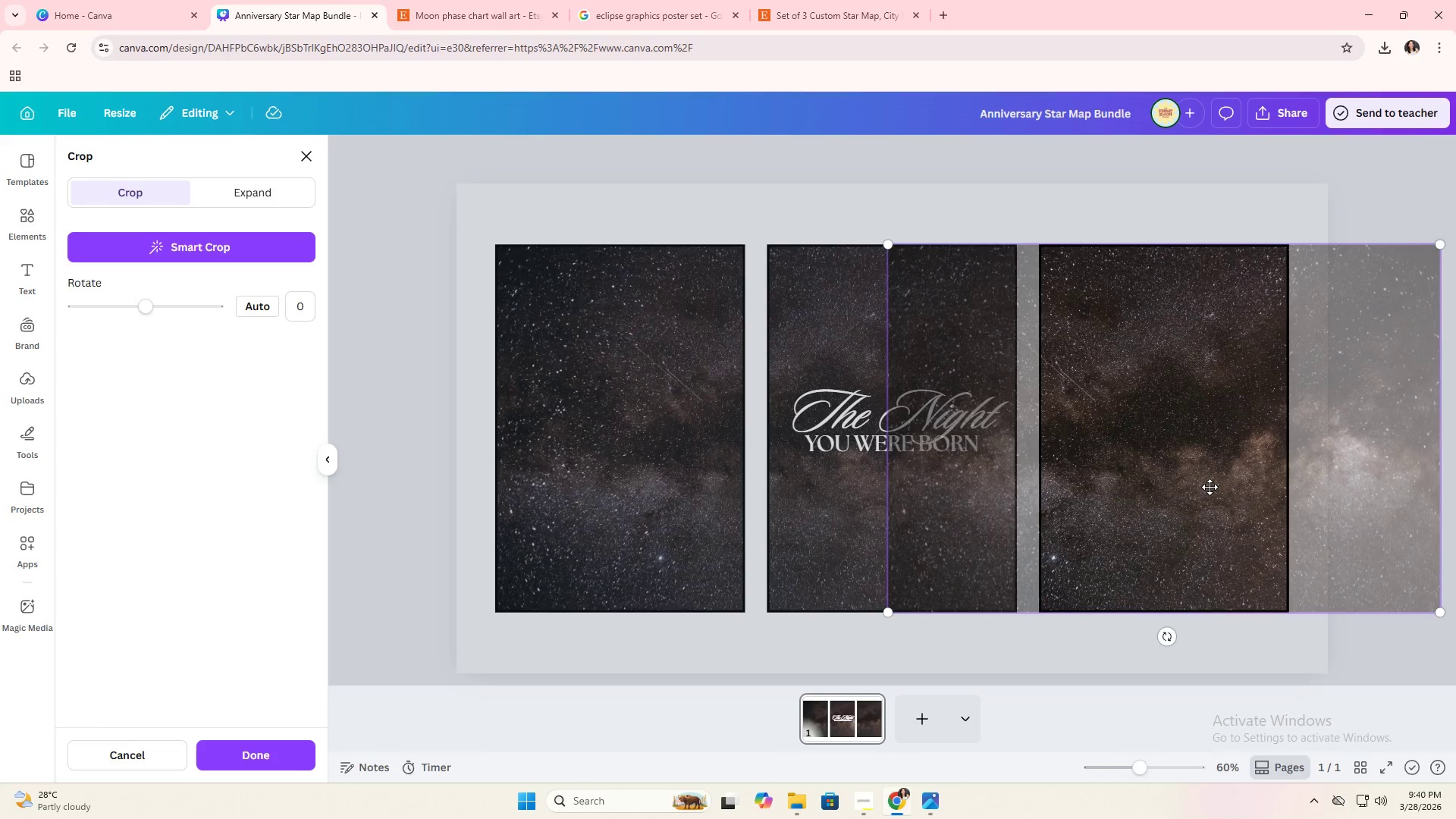 
left_click_drag(start_coordinate=[1210, 487], to_coordinate=[858, 481])
 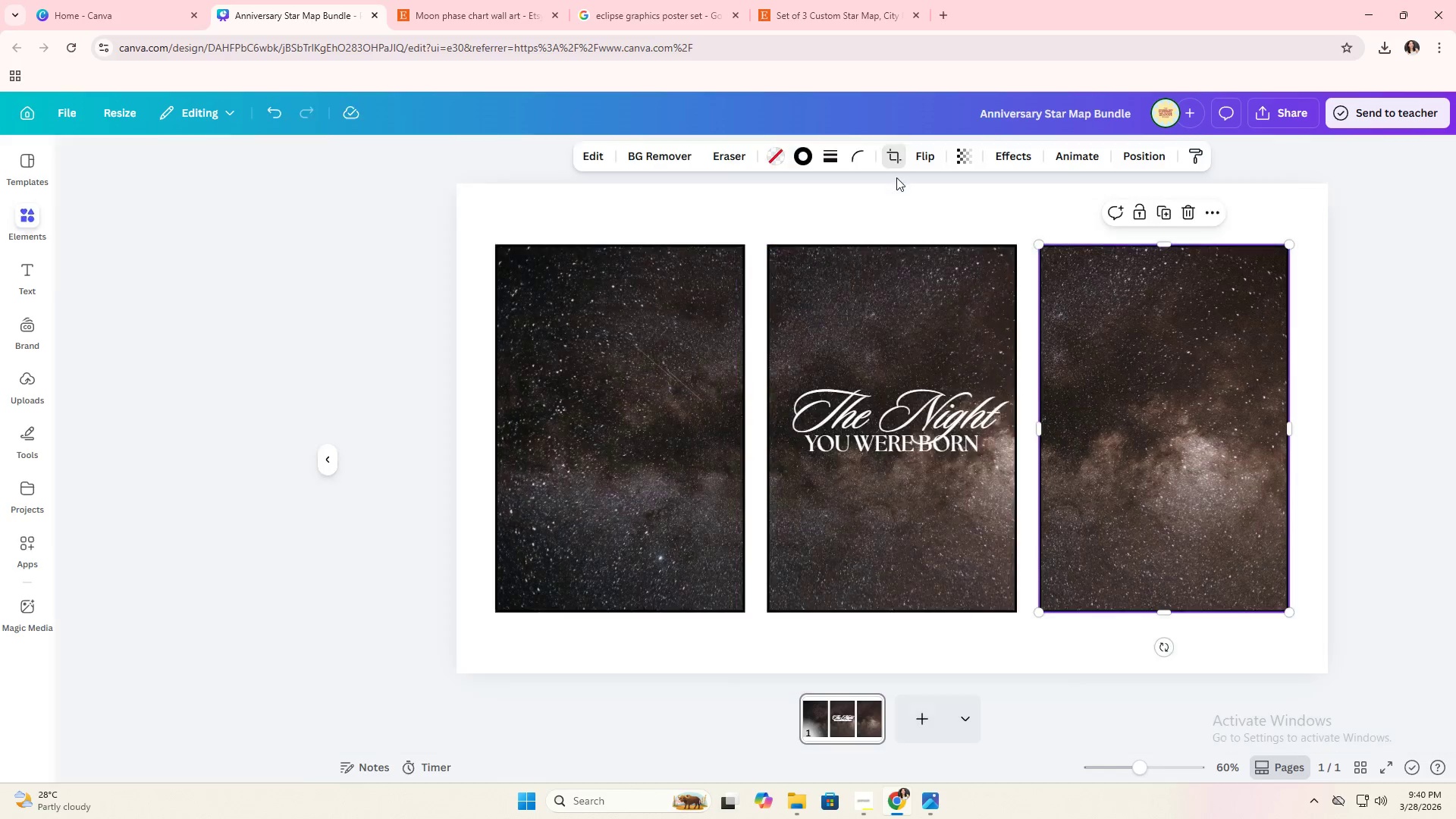 
double_click([896, 177])
 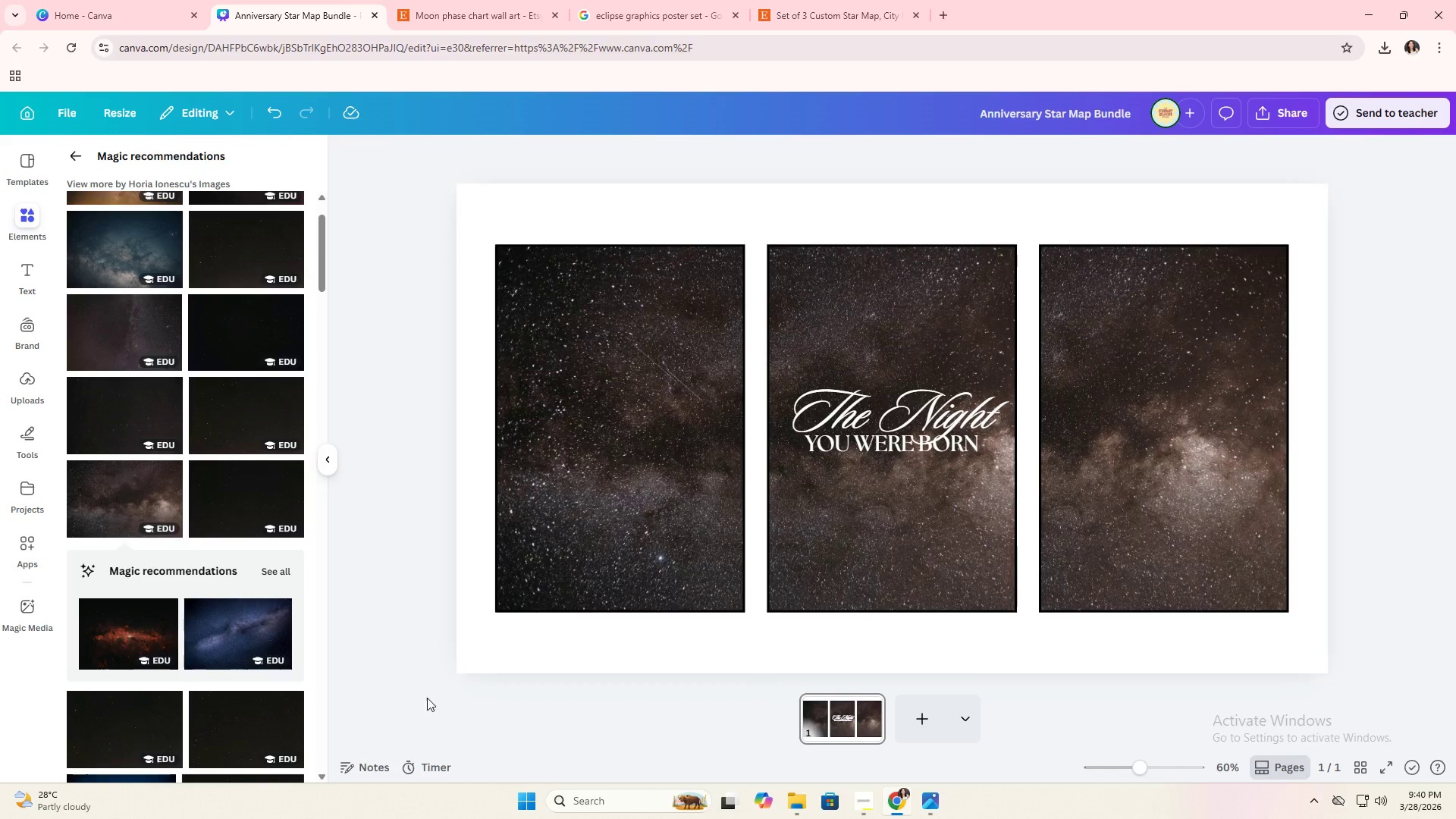 
wait(5.45)
 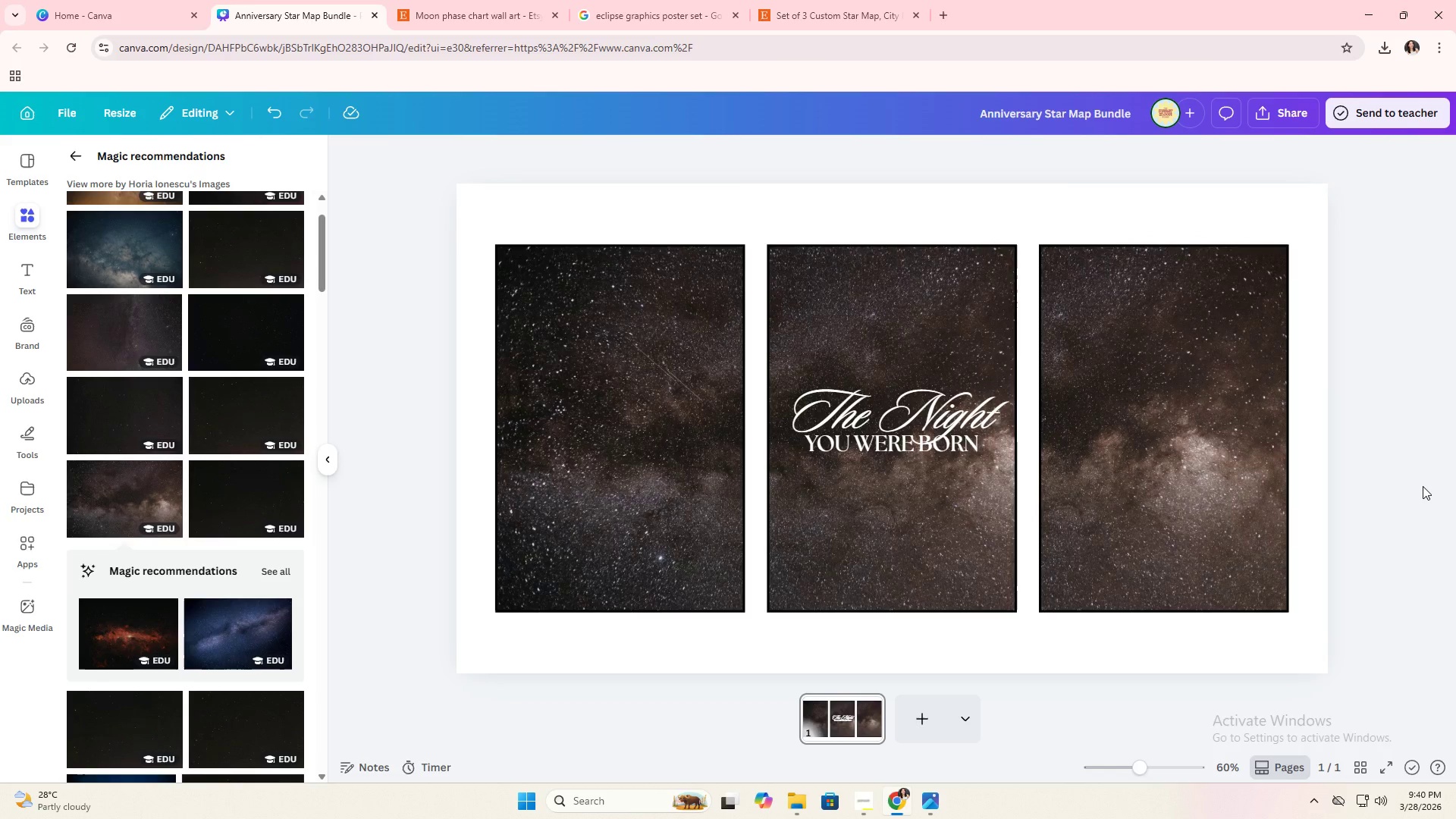 
left_click([270, 566])
 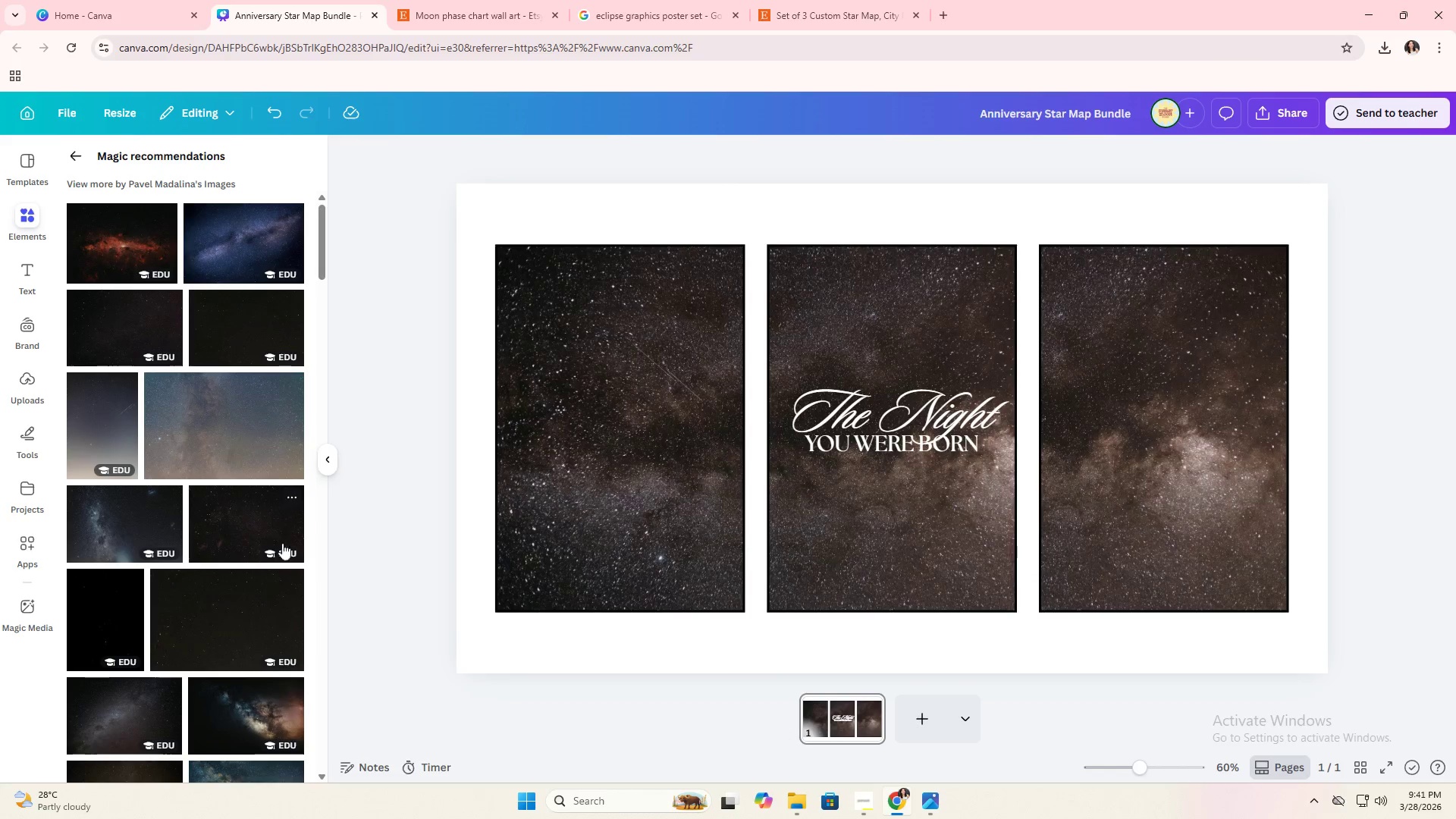 
scroll: coordinate [269, 576], scroll_direction: down, amount: 1.0
 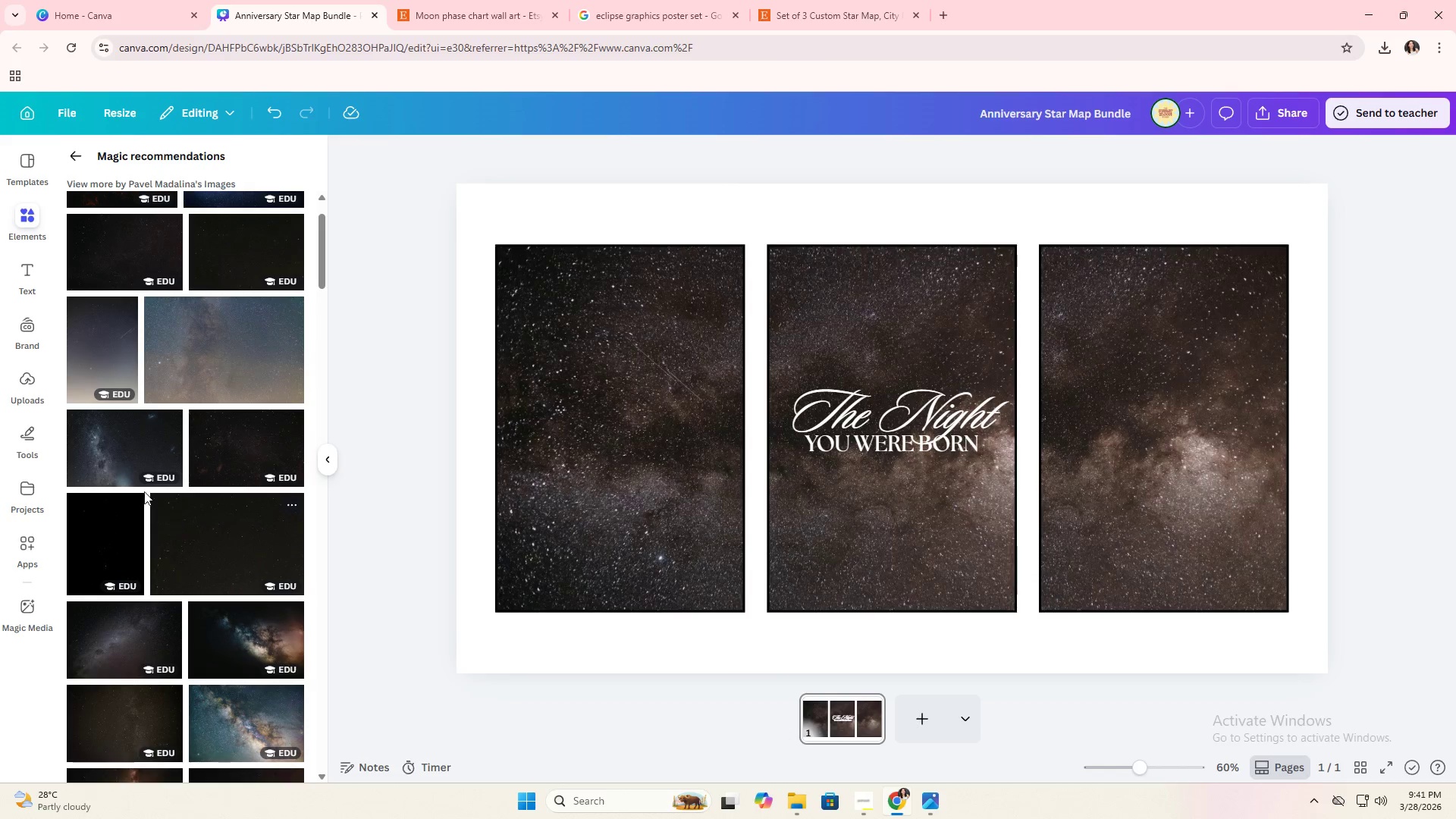 
left_click_drag(start_coordinate=[116, 449], to_coordinate=[551, 463])
 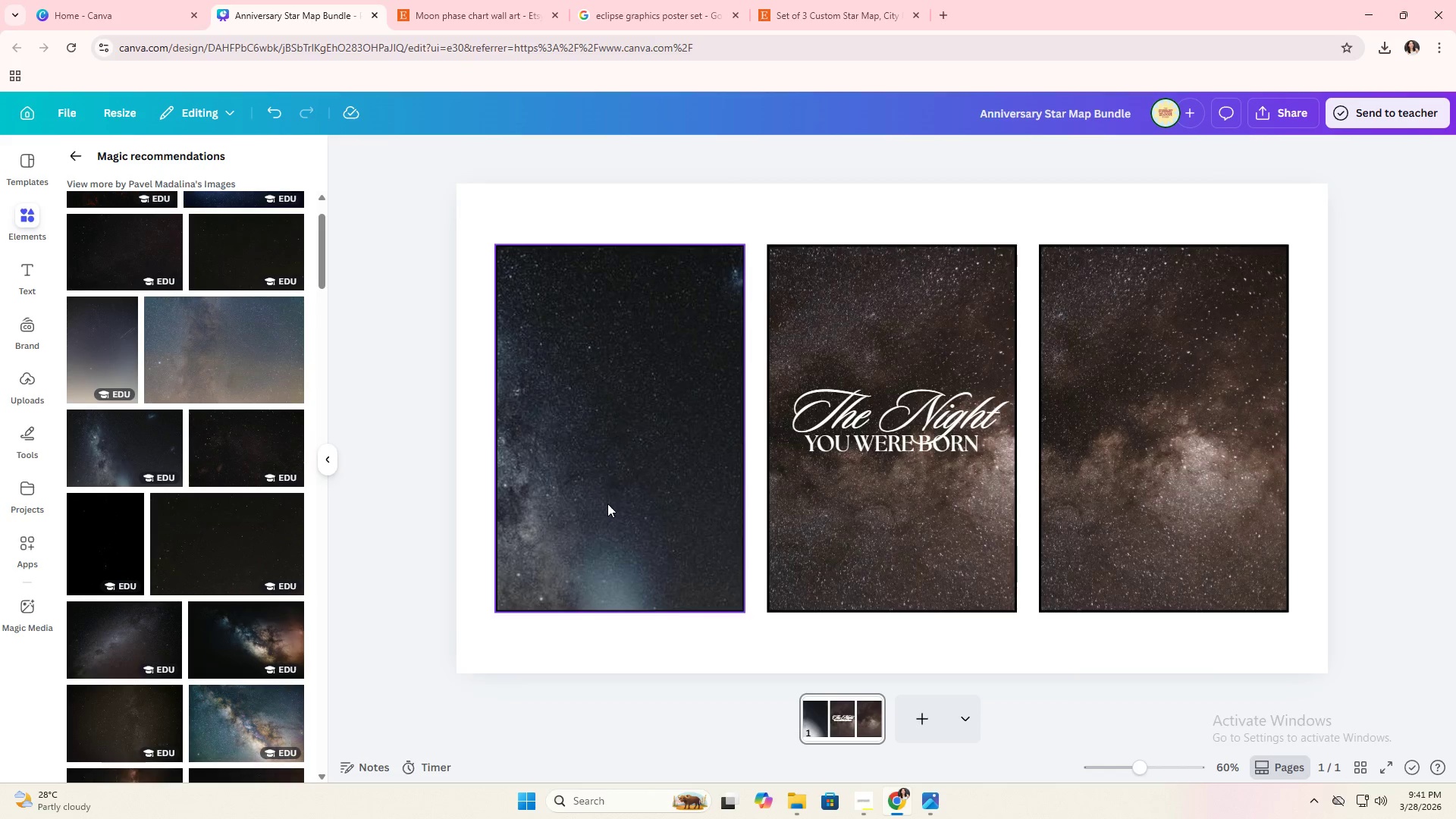 
double_click([607, 504])
 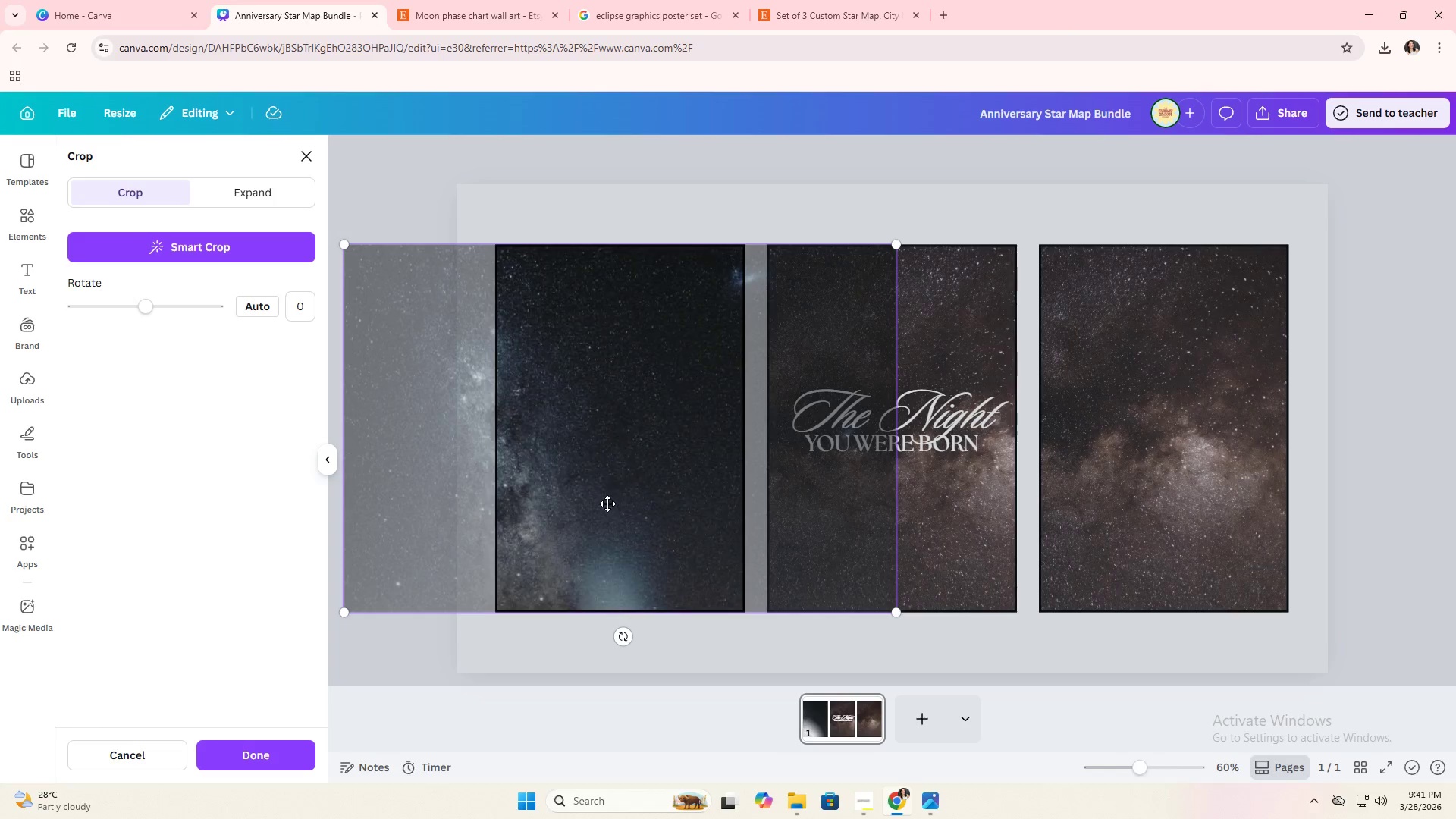 
left_click_drag(start_coordinate=[607, 504], to_coordinate=[832, 513])
 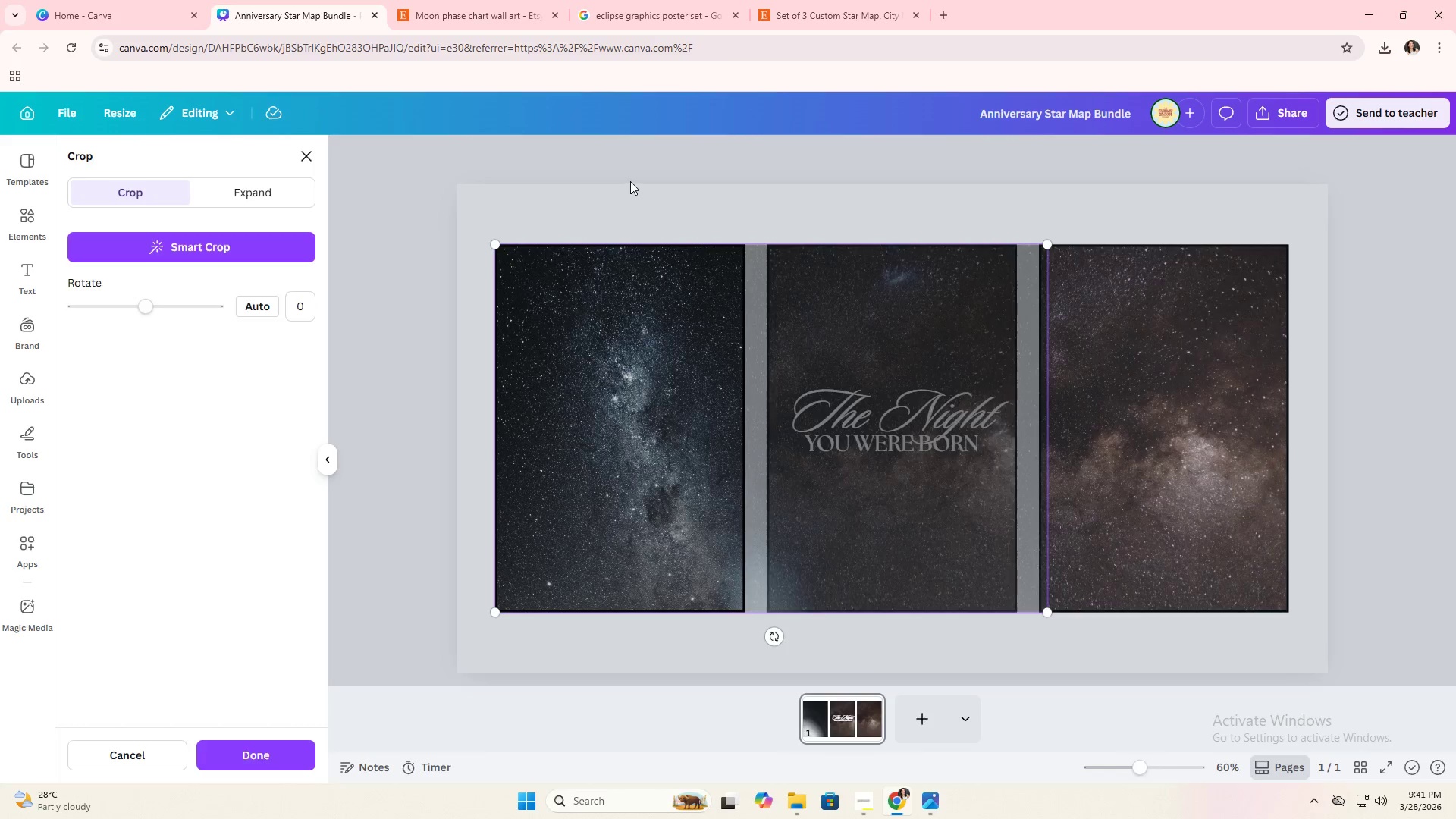 
double_click([630, 181])
 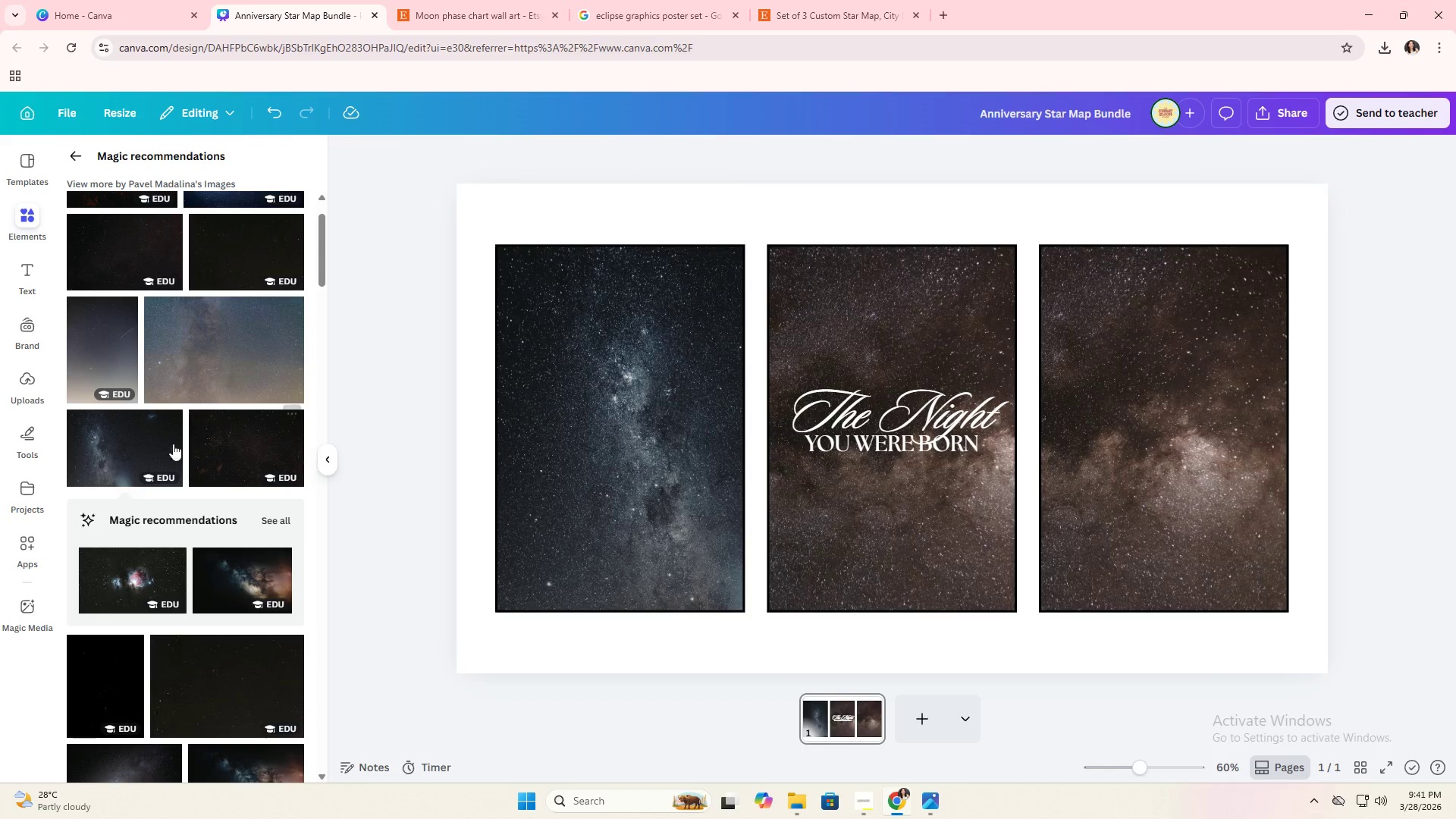 
left_click_drag(start_coordinate=[139, 441], to_coordinate=[792, 501])
 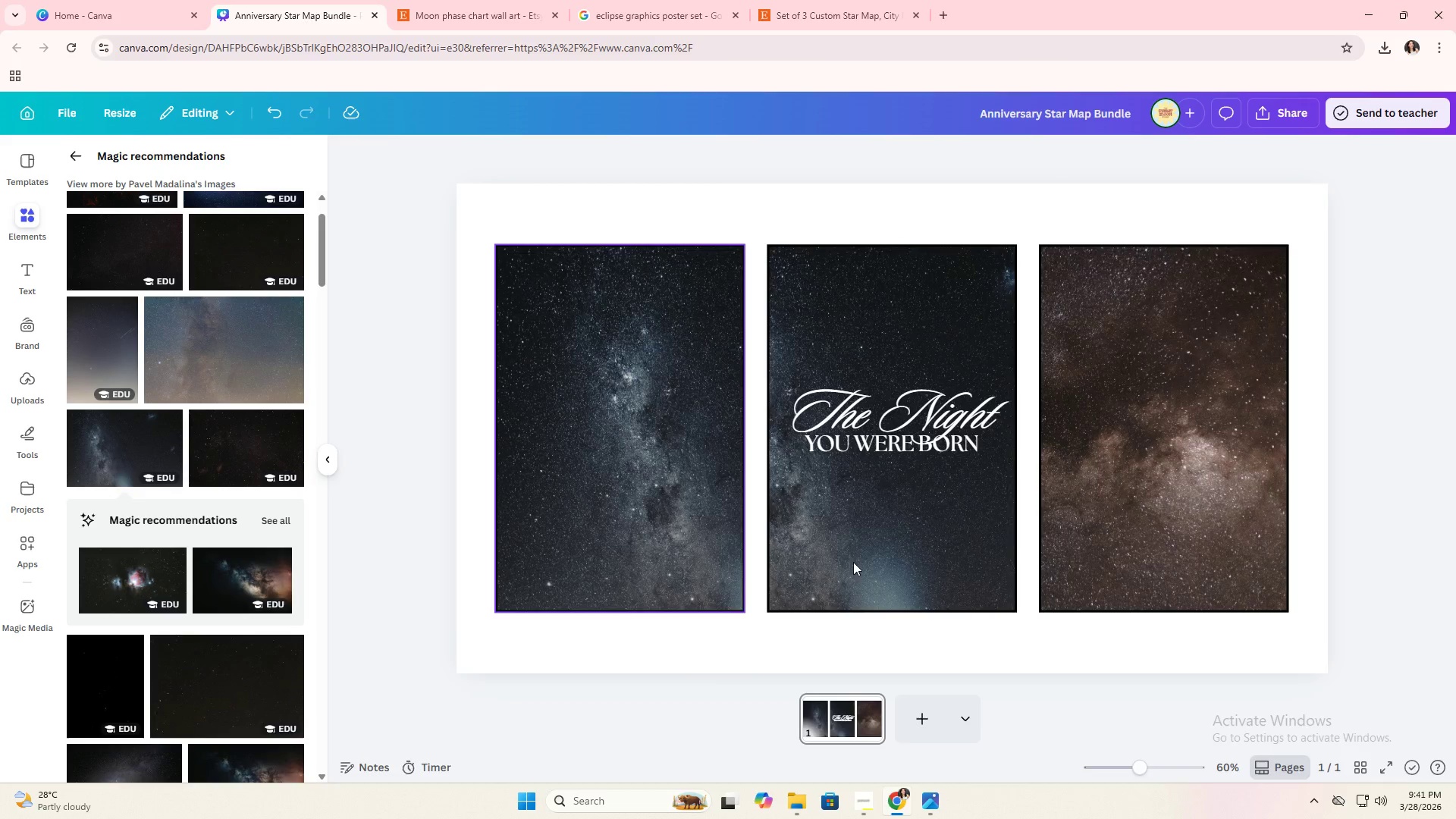 
double_click([858, 560])
 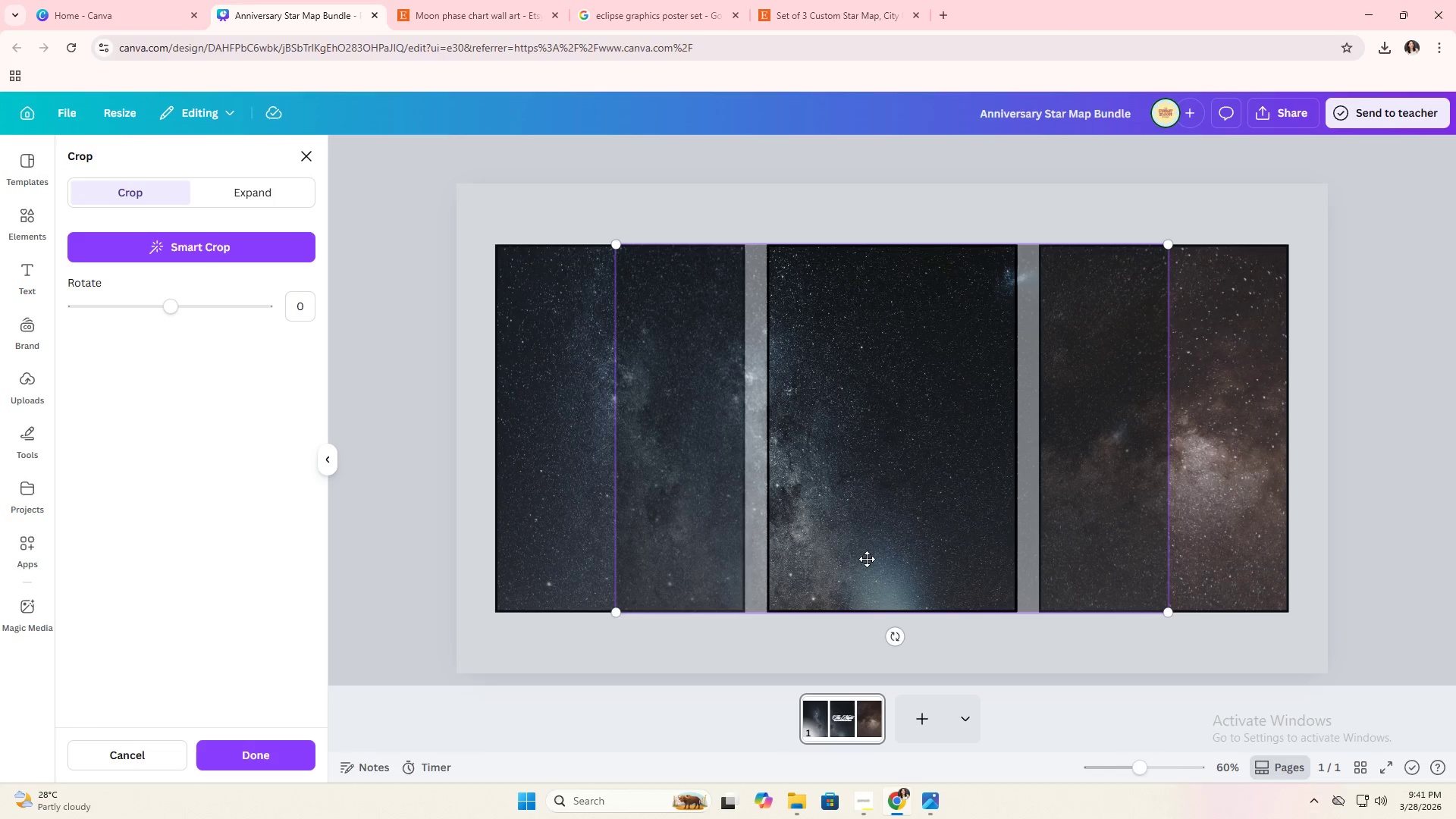 
left_click_drag(start_coordinate=[867, 559], to_coordinate=[789, 559])
 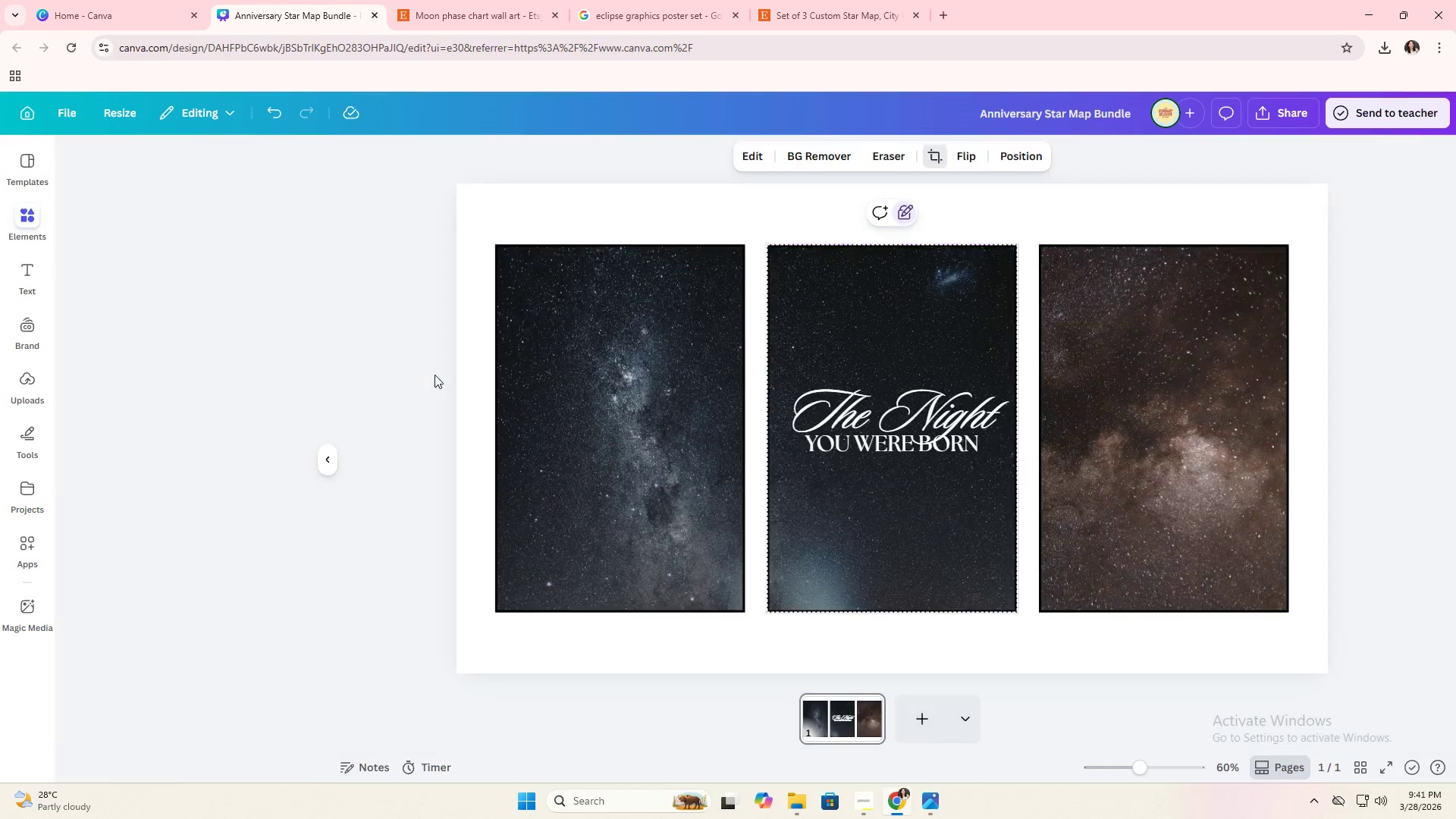 
double_click([435, 375])
 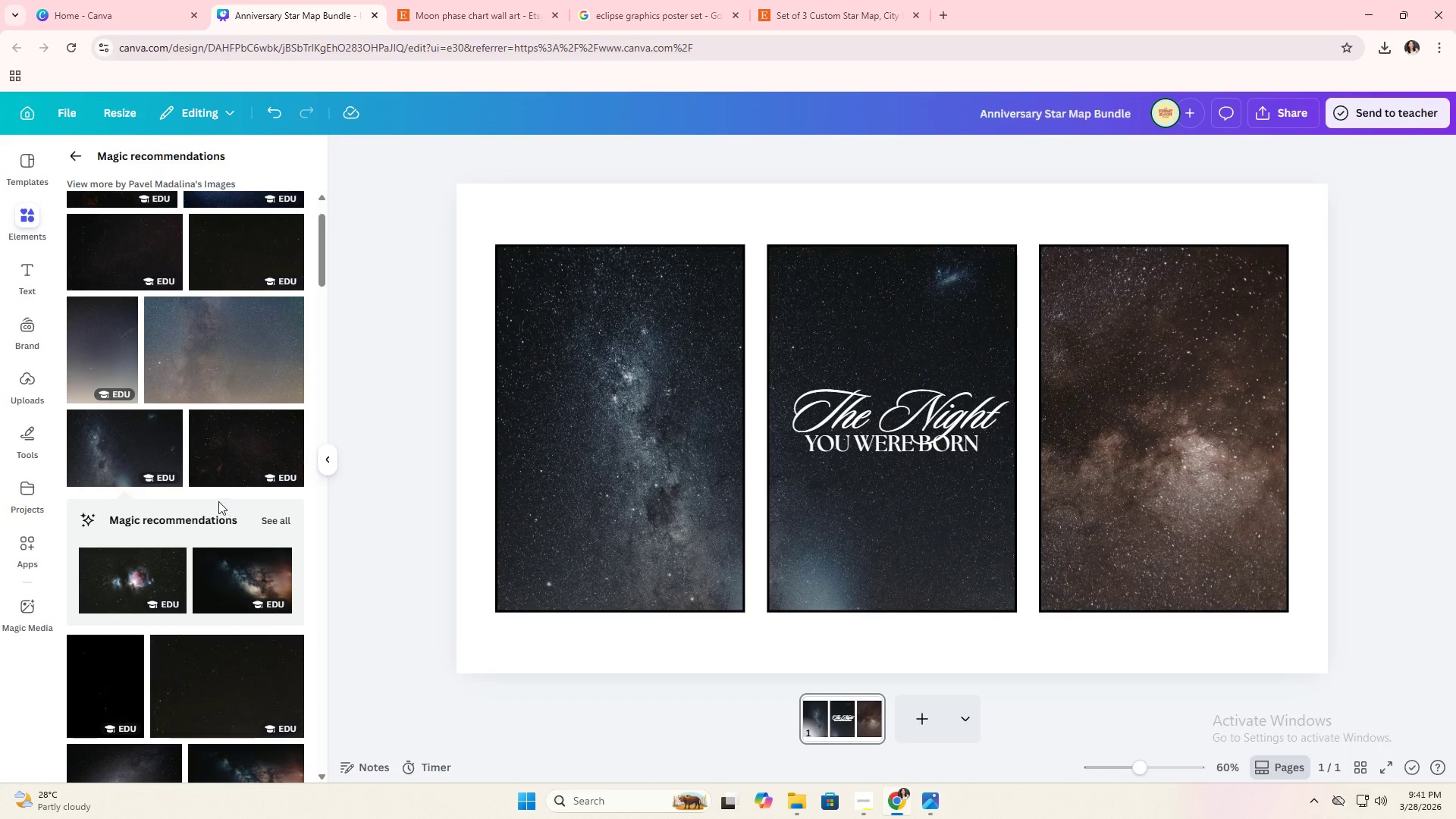 
left_click_drag(start_coordinate=[145, 466], to_coordinate=[1068, 469])
 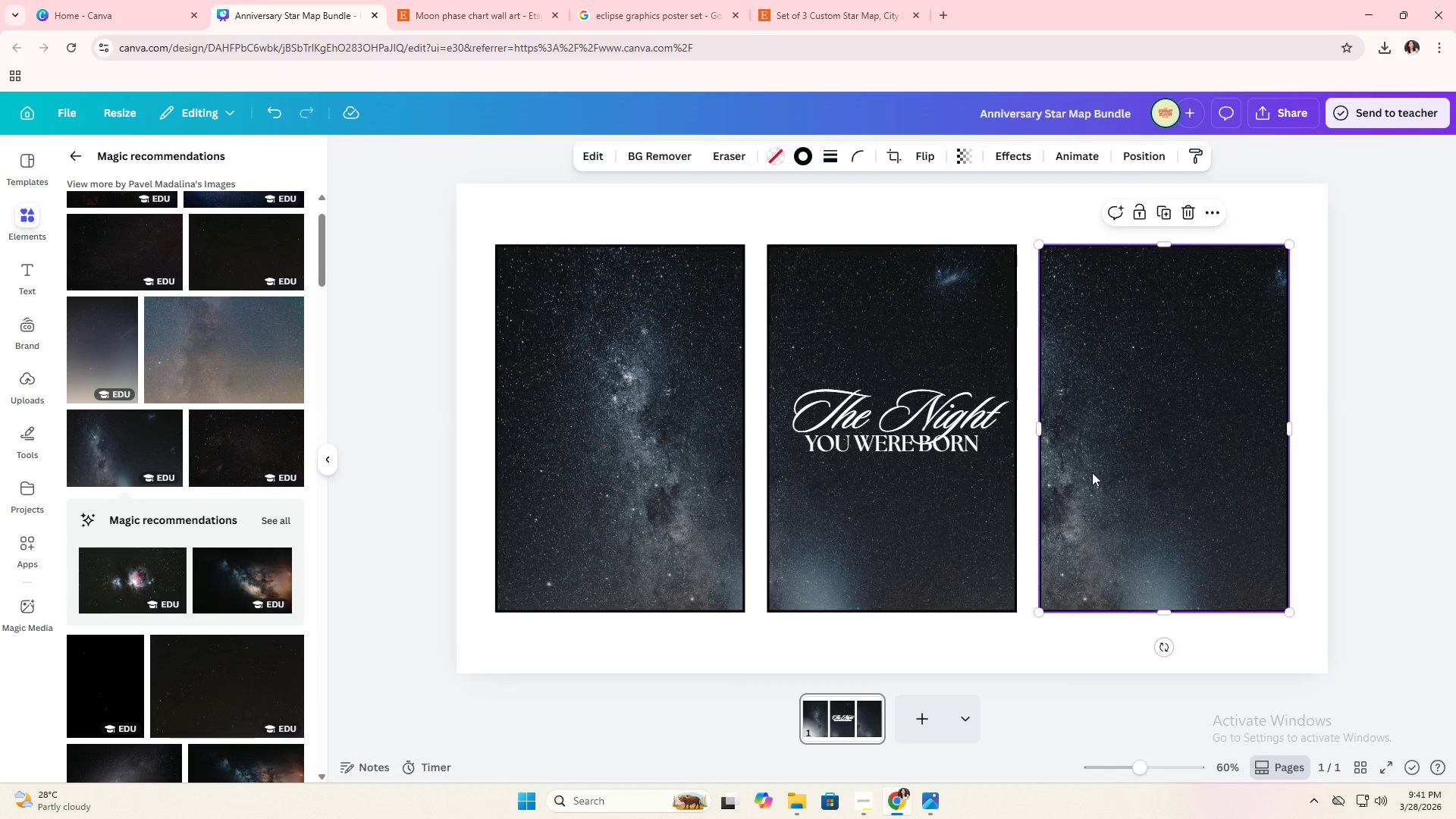 
double_click([1092, 472])
 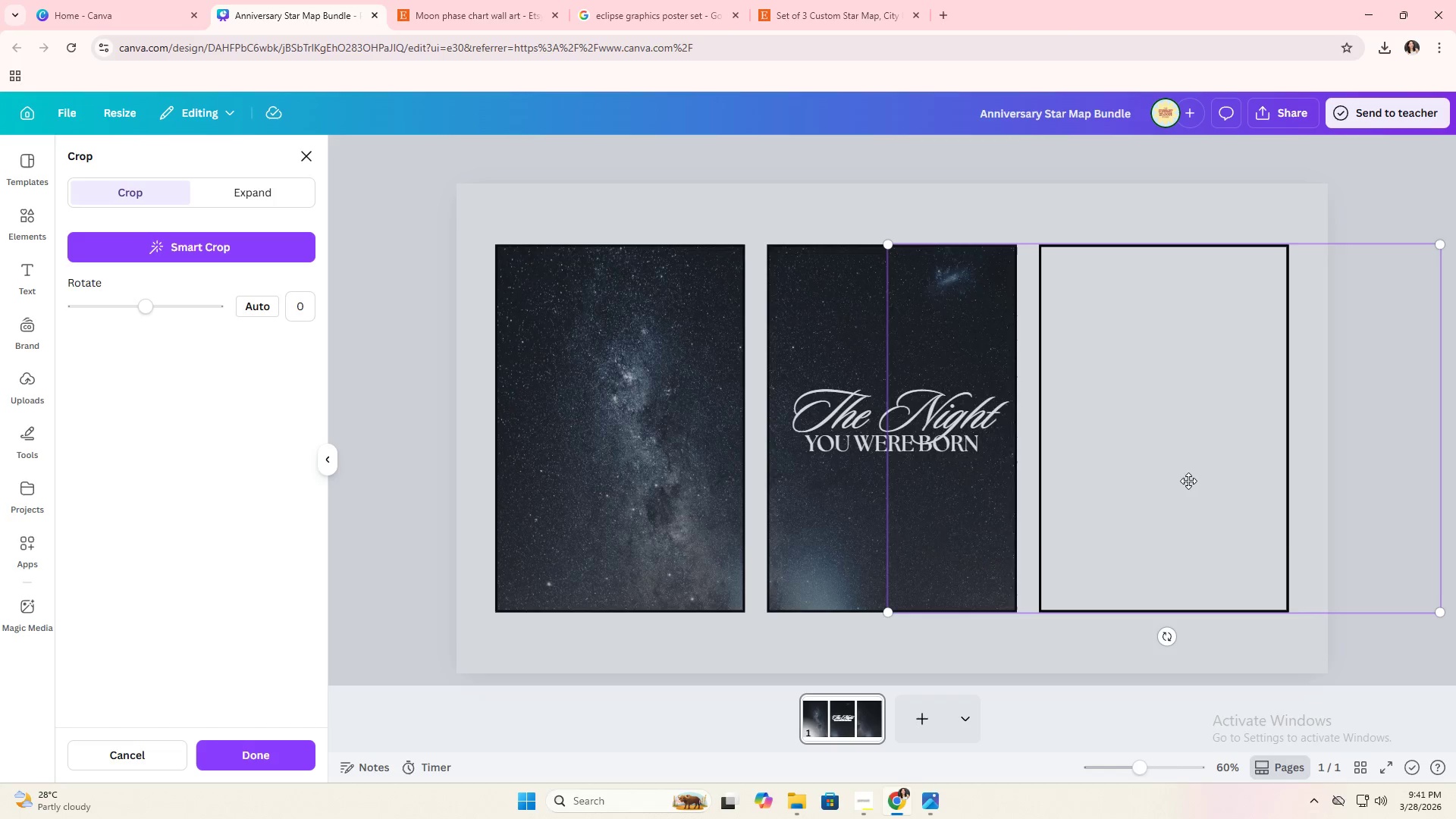 
left_click_drag(start_coordinate=[1188, 481], to_coordinate=[805, 477])
 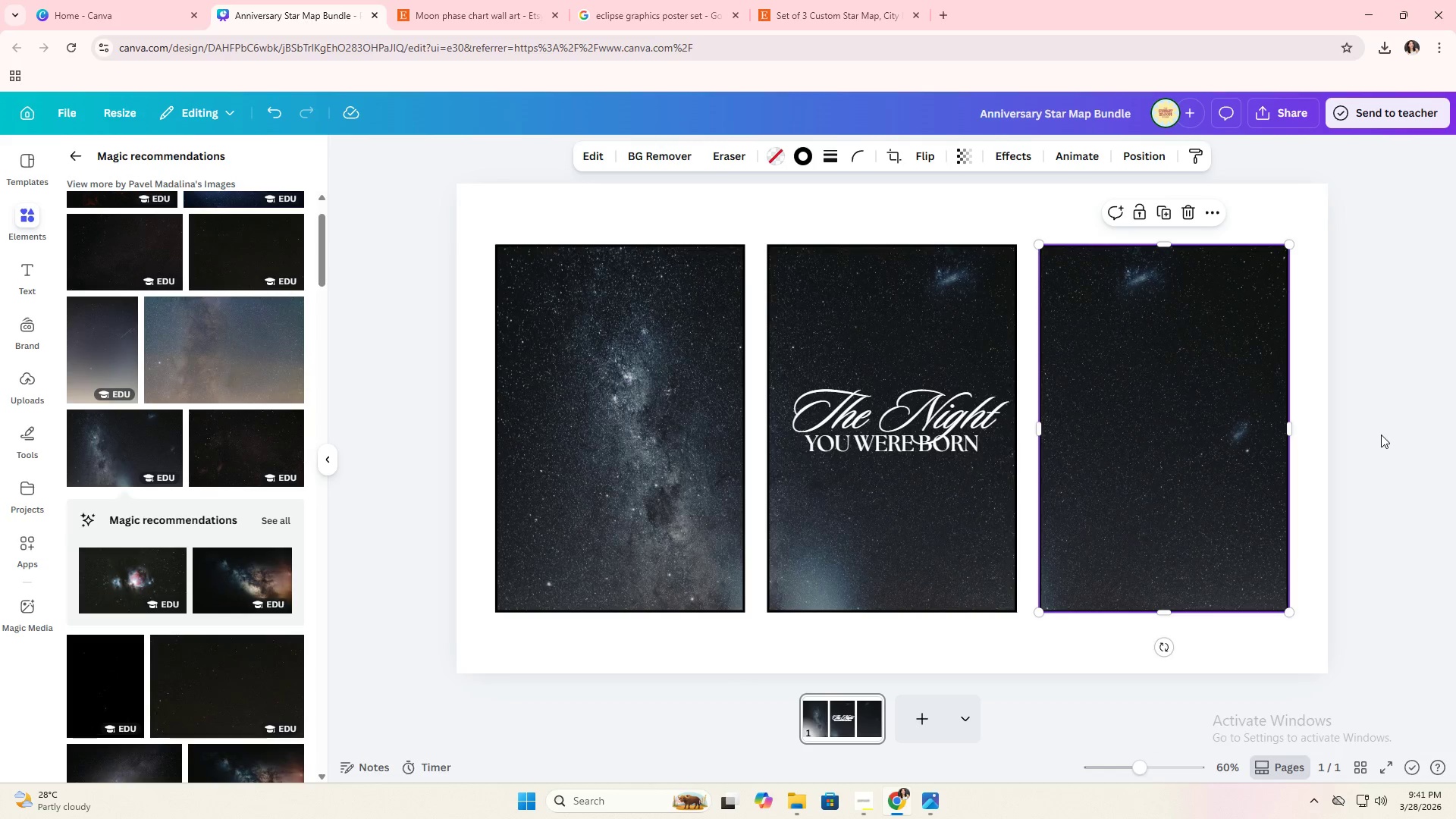 
double_click([1379, 435])
 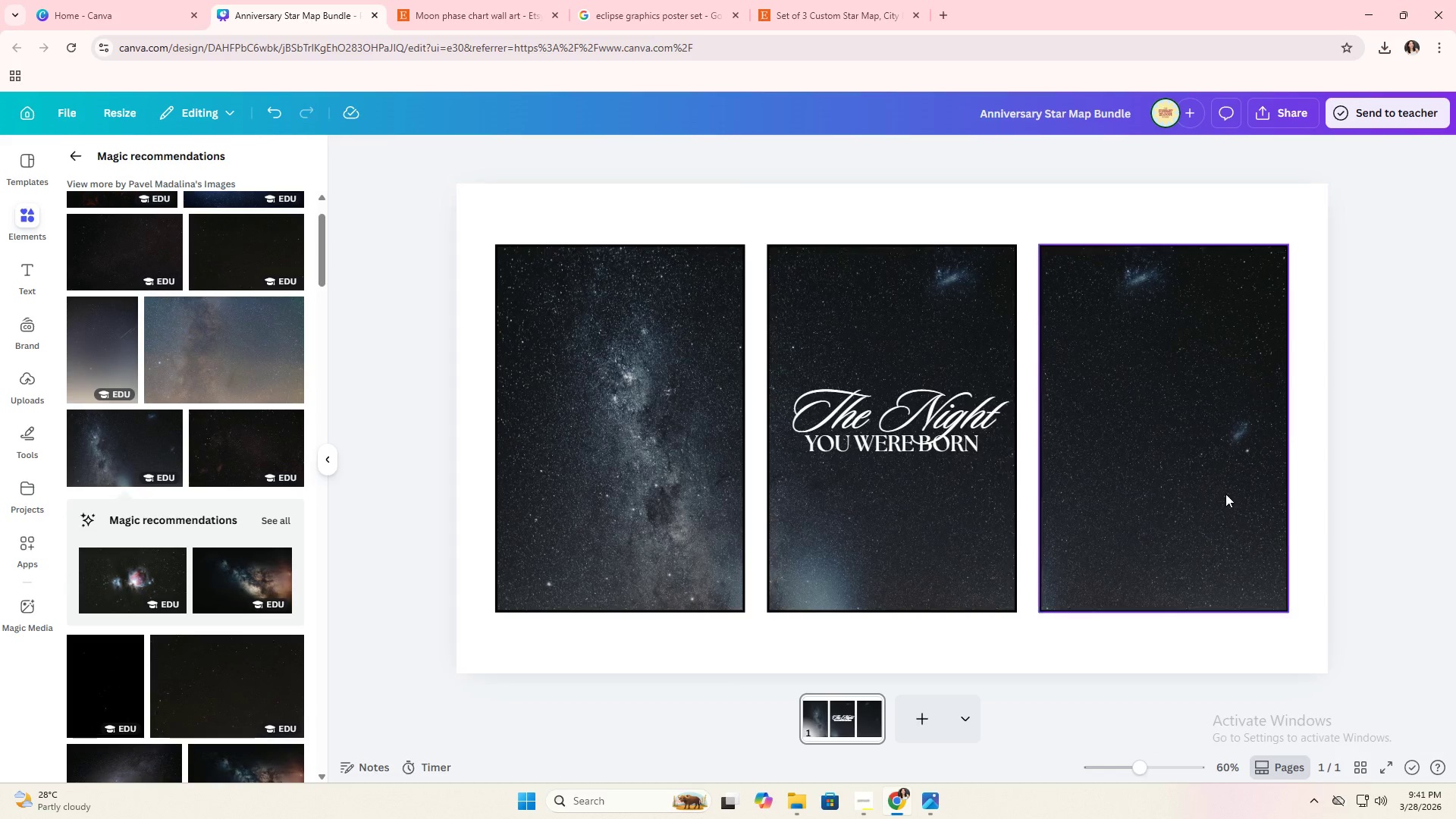 
double_click([1225, 494])
 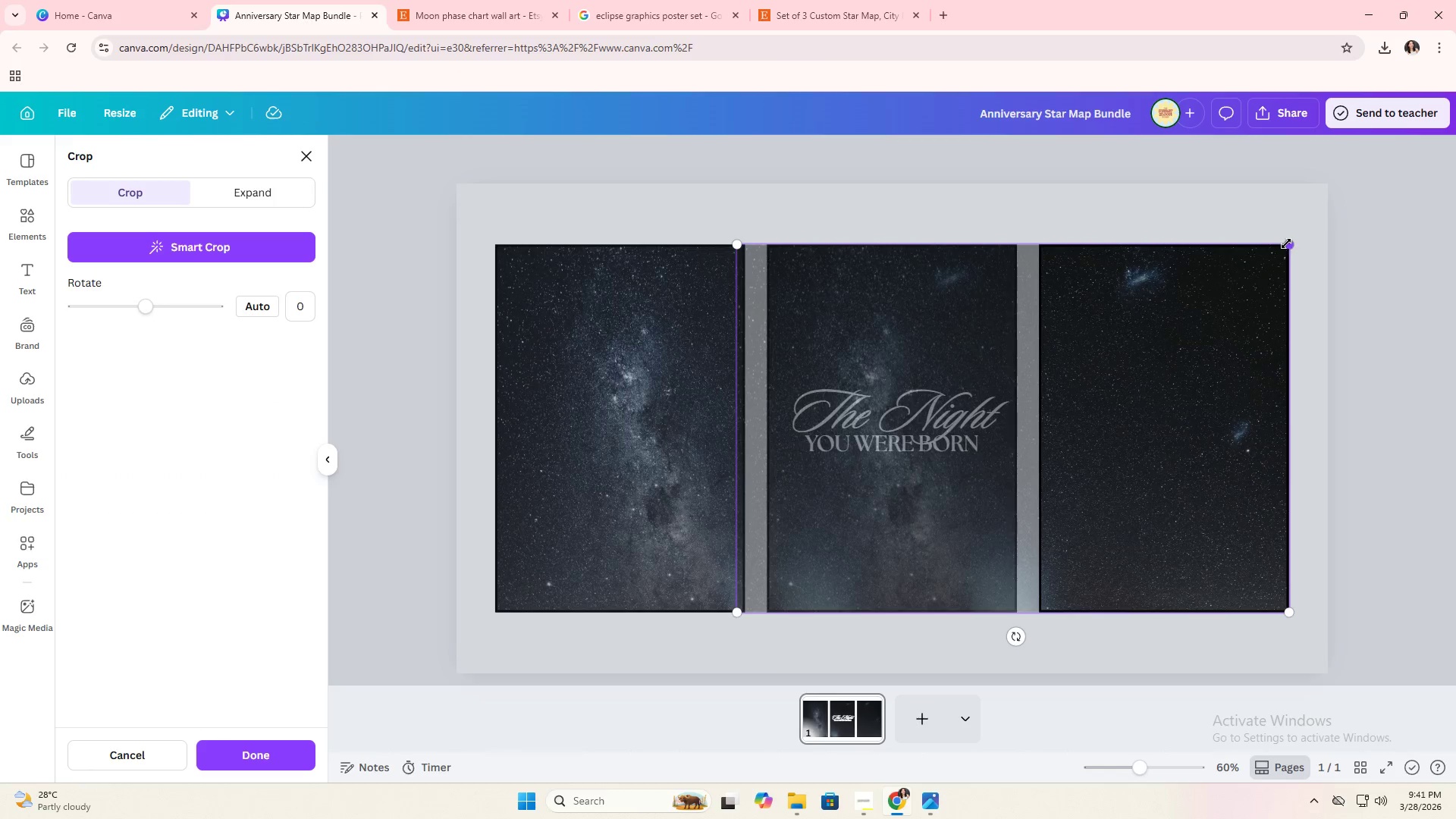 
left_click_drag(start_coordinate=[1286, 243], to_coordinate=[1329, 177])
 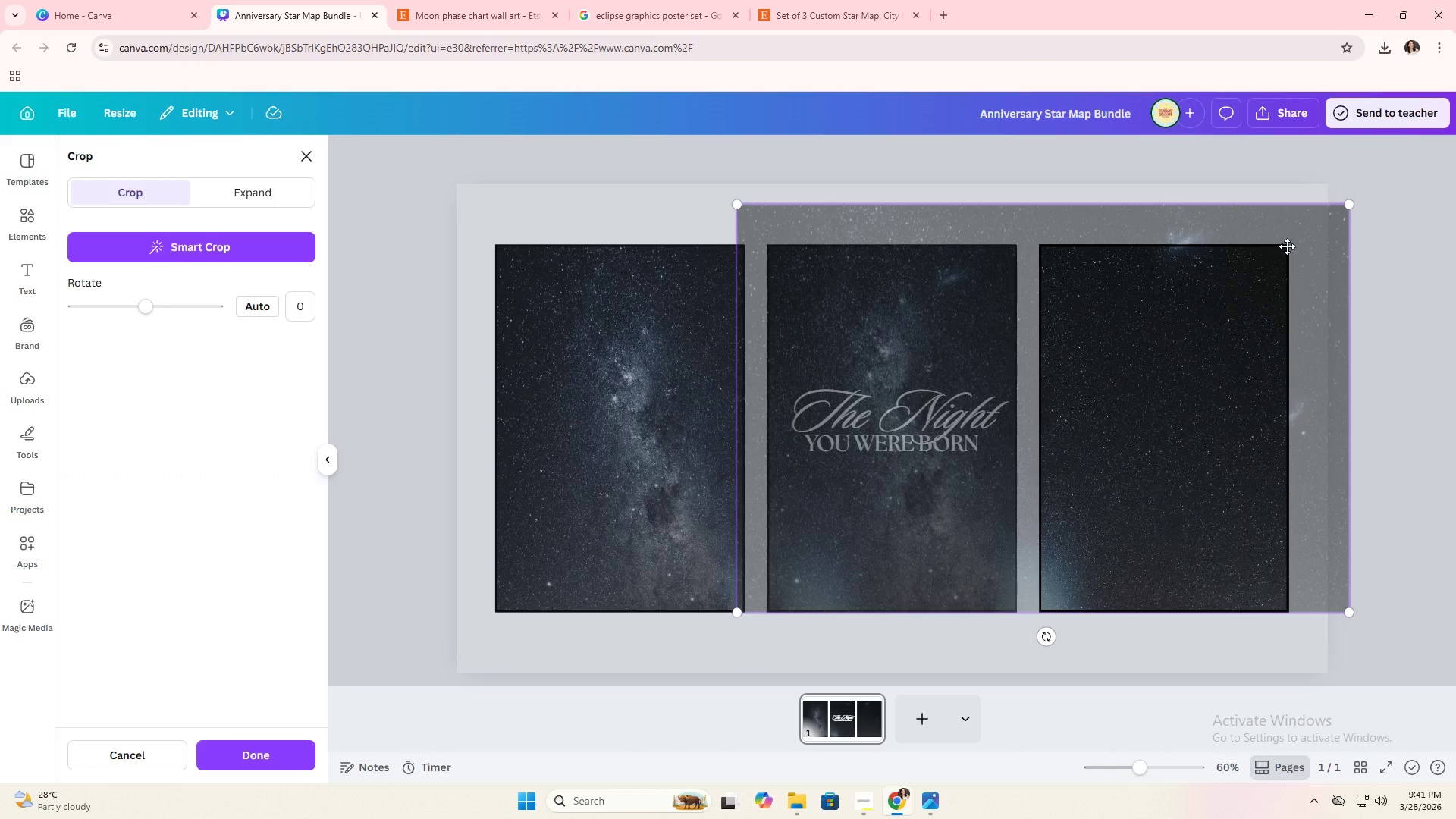 
left_click_drag(start_coordinate=[1286, 246], to_coordinate=[1181, 210])
 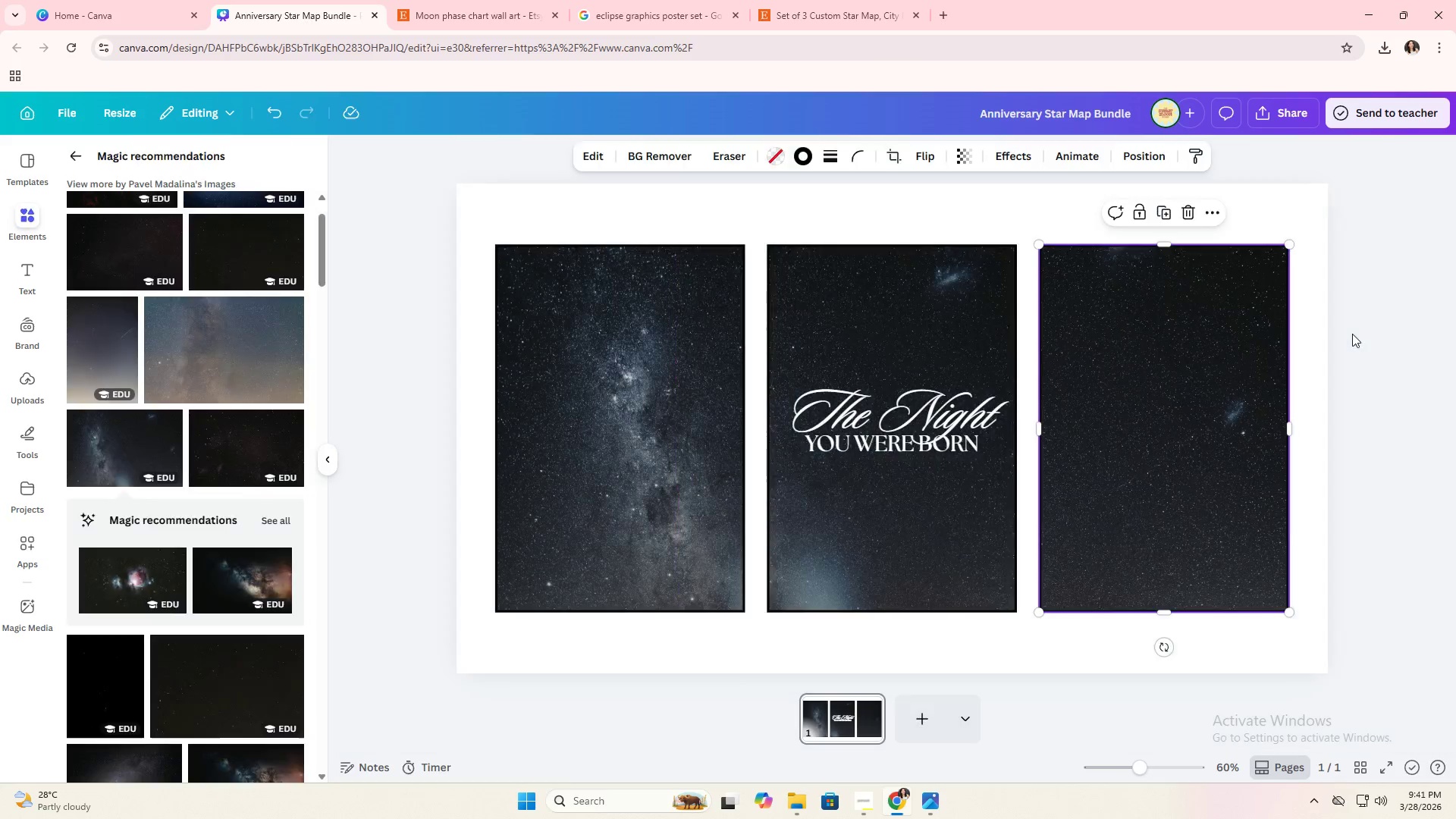 
double_click([1352, 334])
 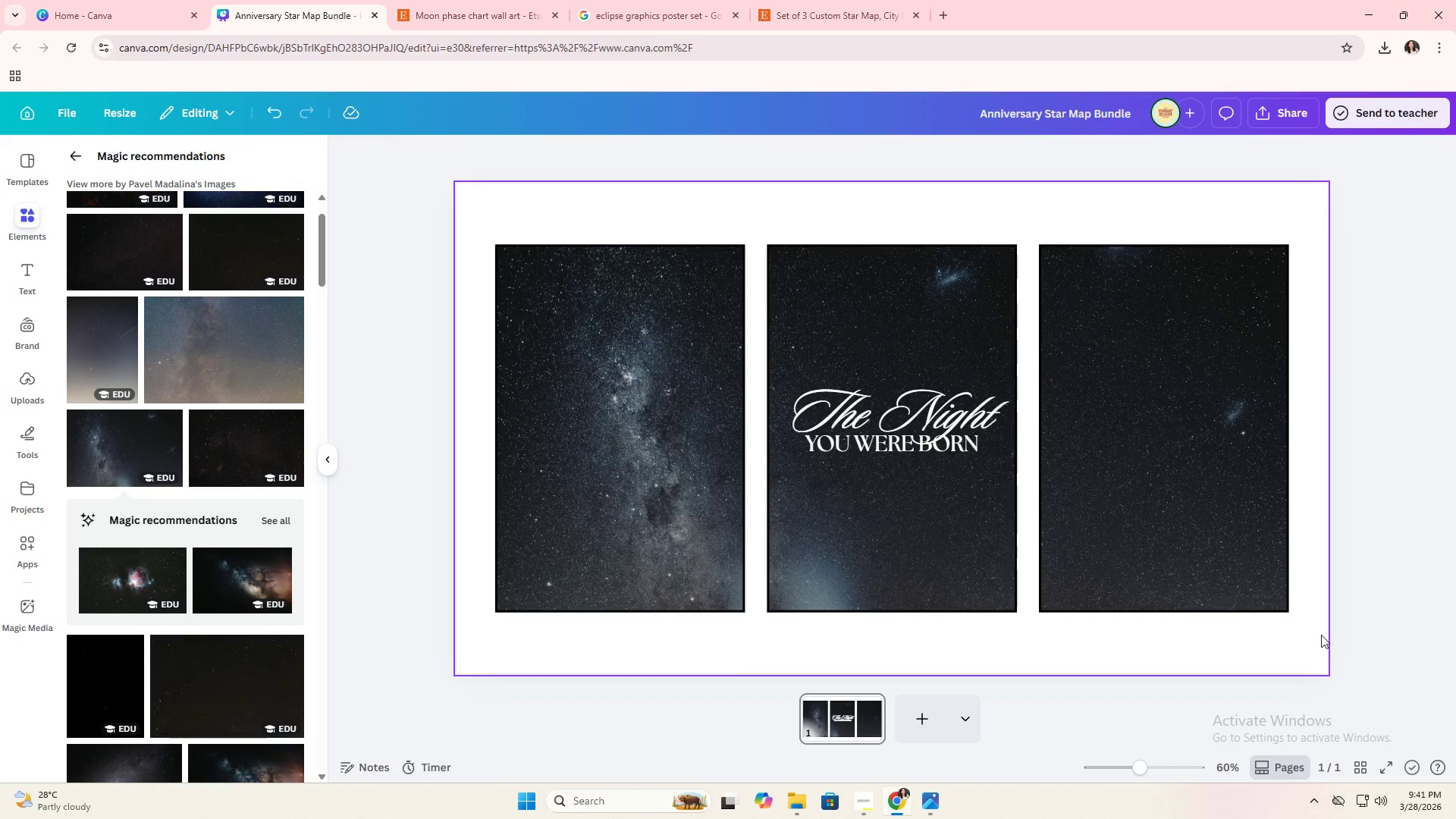 
wait(7.0)
 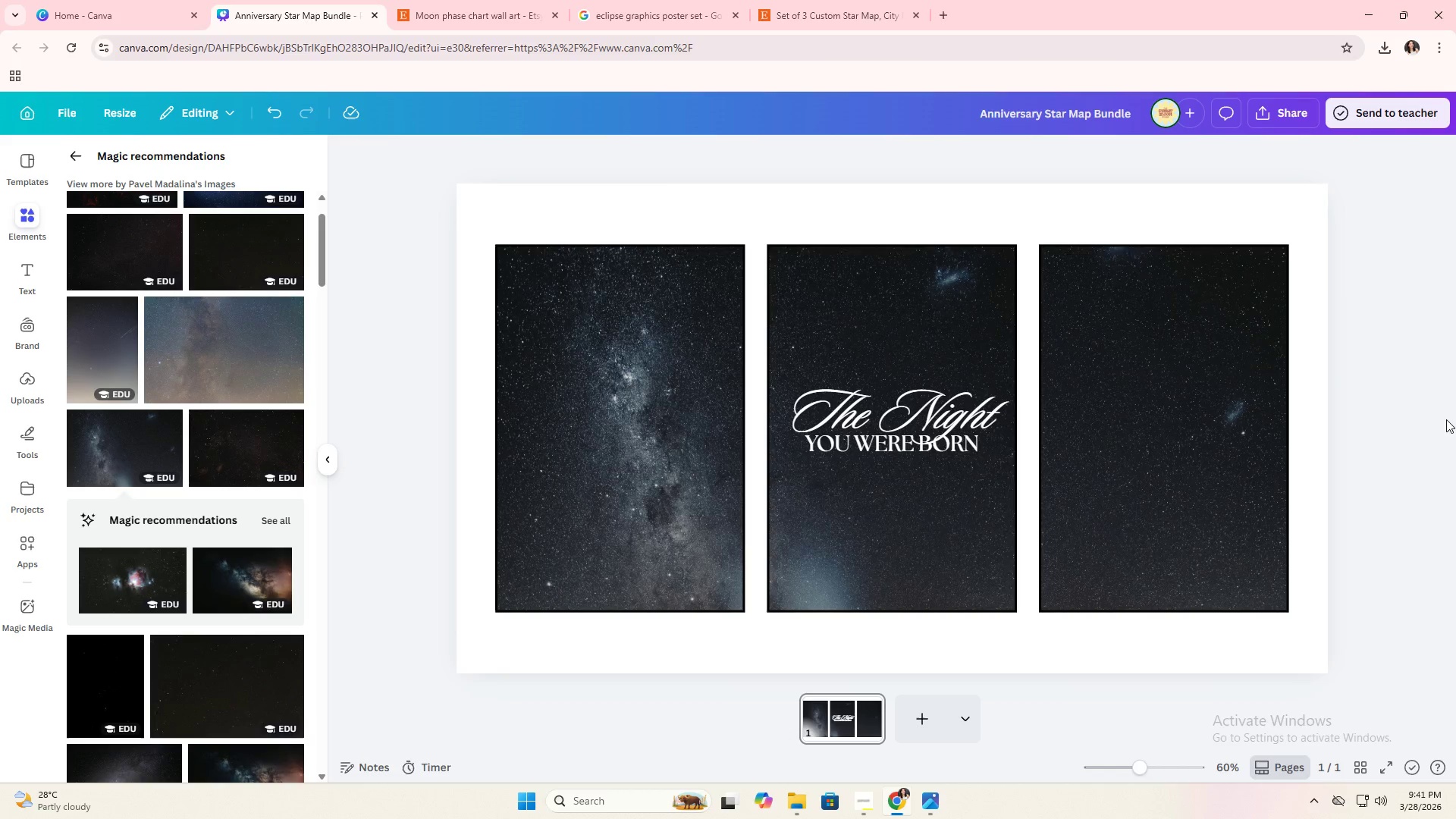 
left_click([734, 532])
 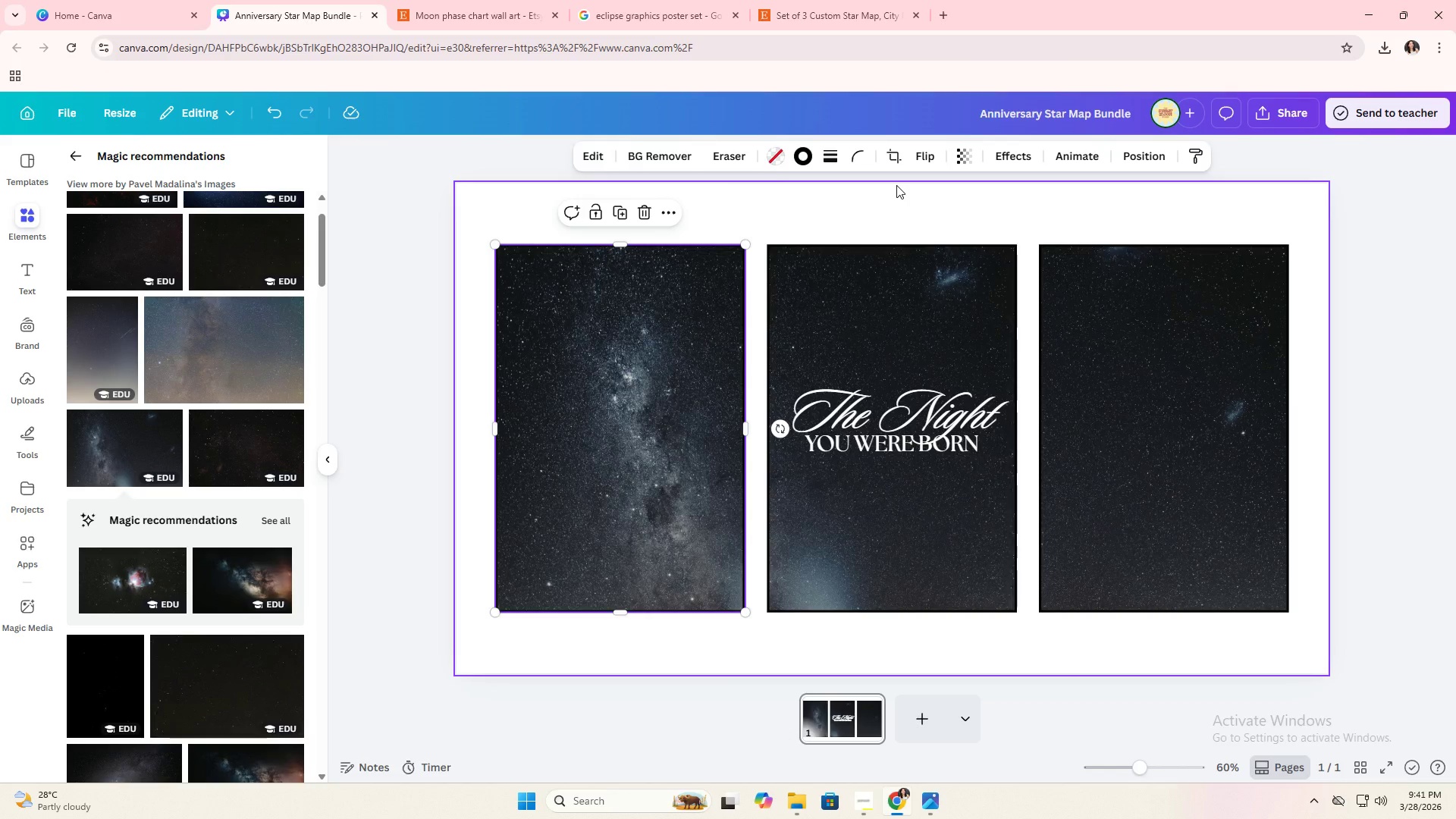 
double_click([919, 319])
 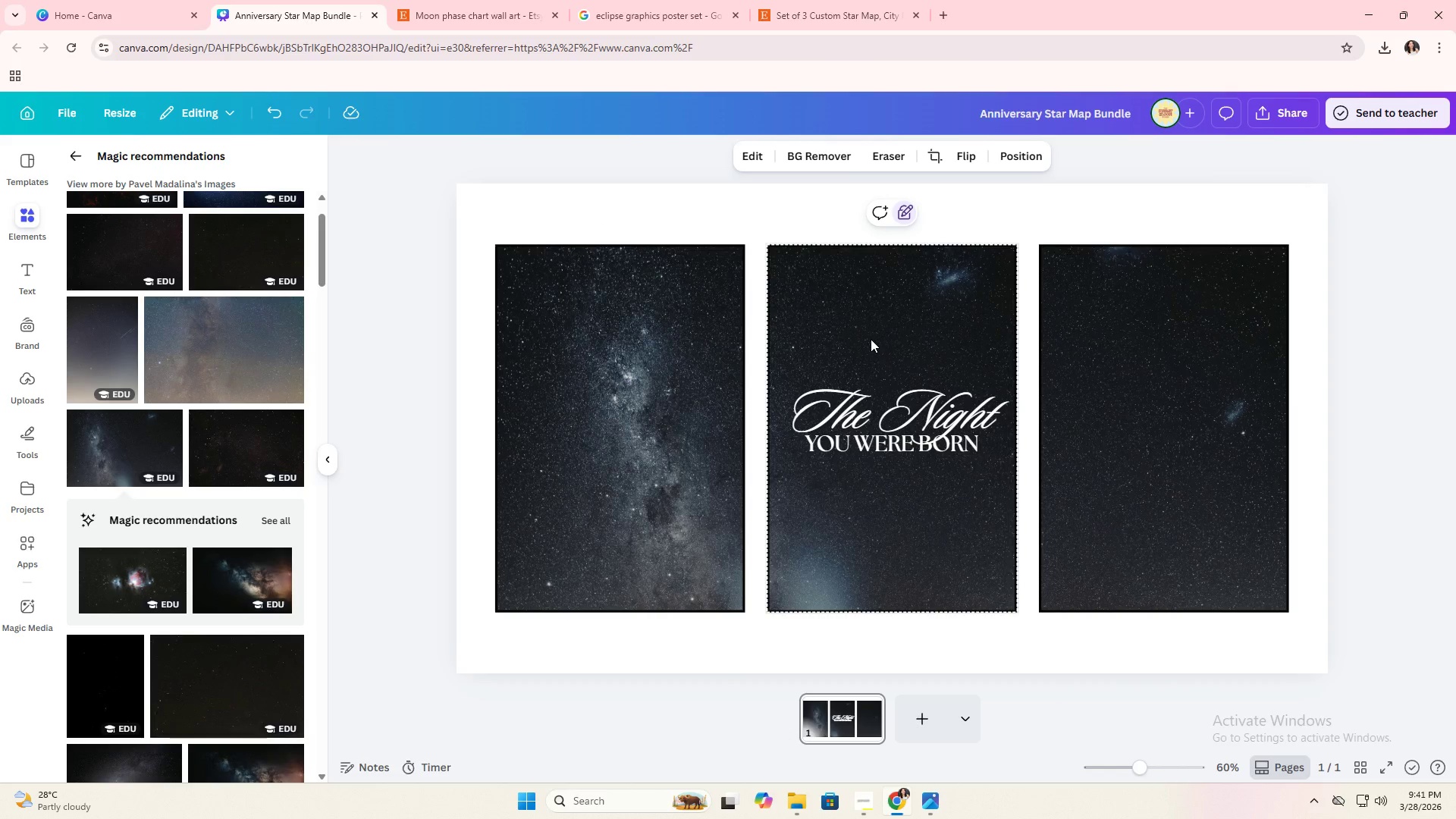 
left_click_drag(start_coordinate=[871, 339], to_coordinate=[932, 460])
 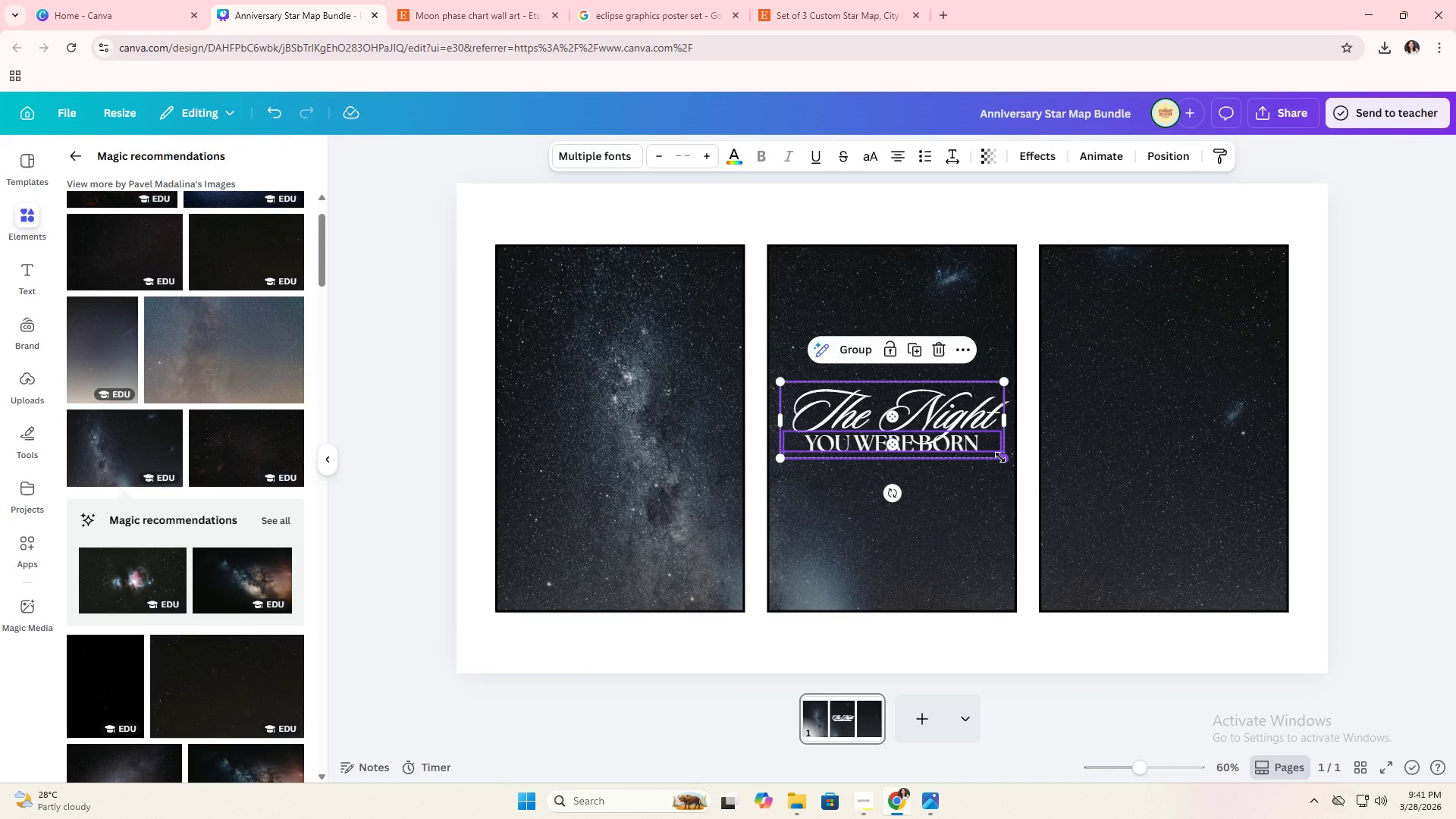 
left_click_drag(start_coordinate=[1001, 457], to_coordinate=[989, 456])
 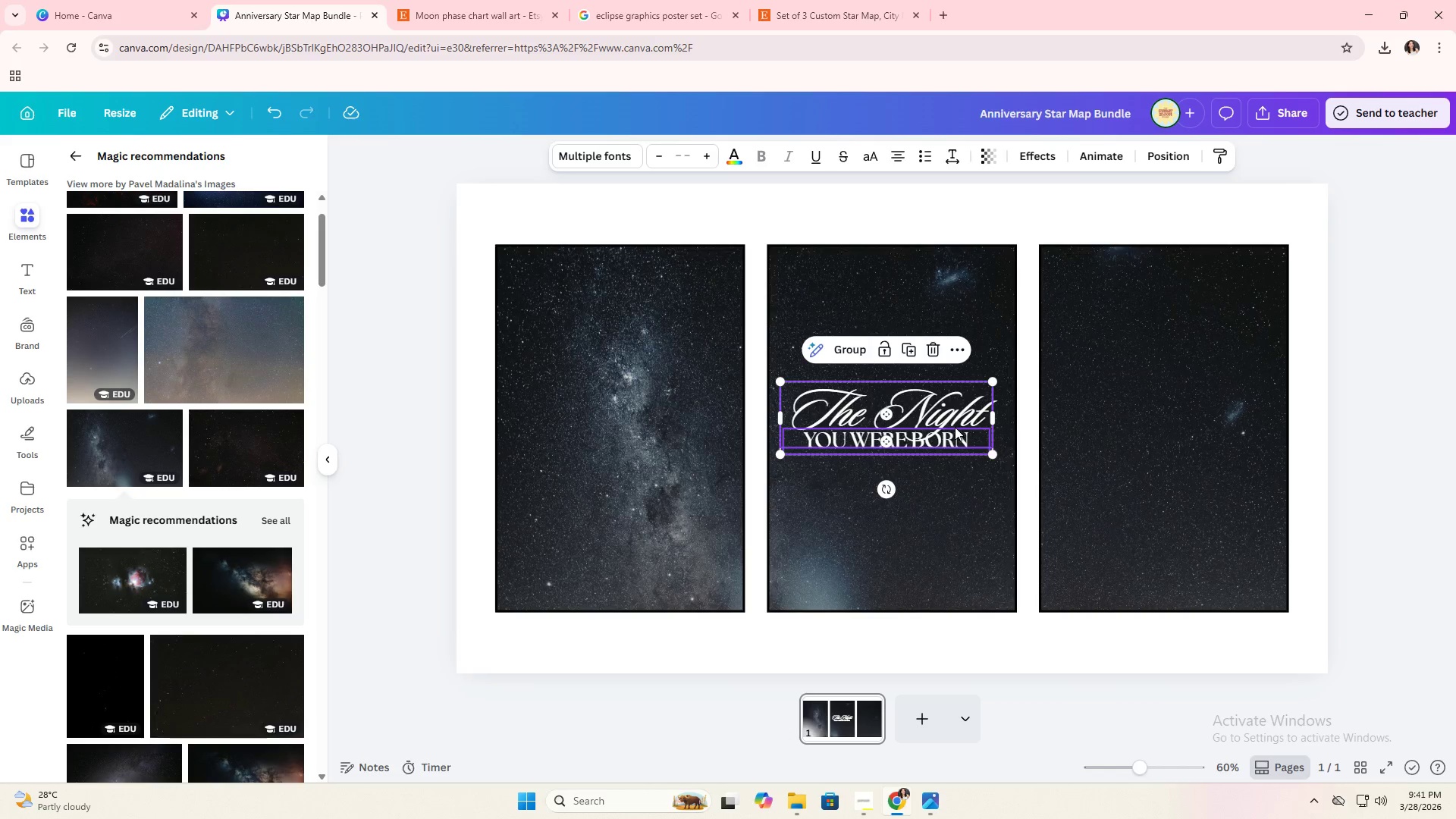 
left_click_drag(start_coordinate=[955, 427], to_coordinate=[958, 433])
 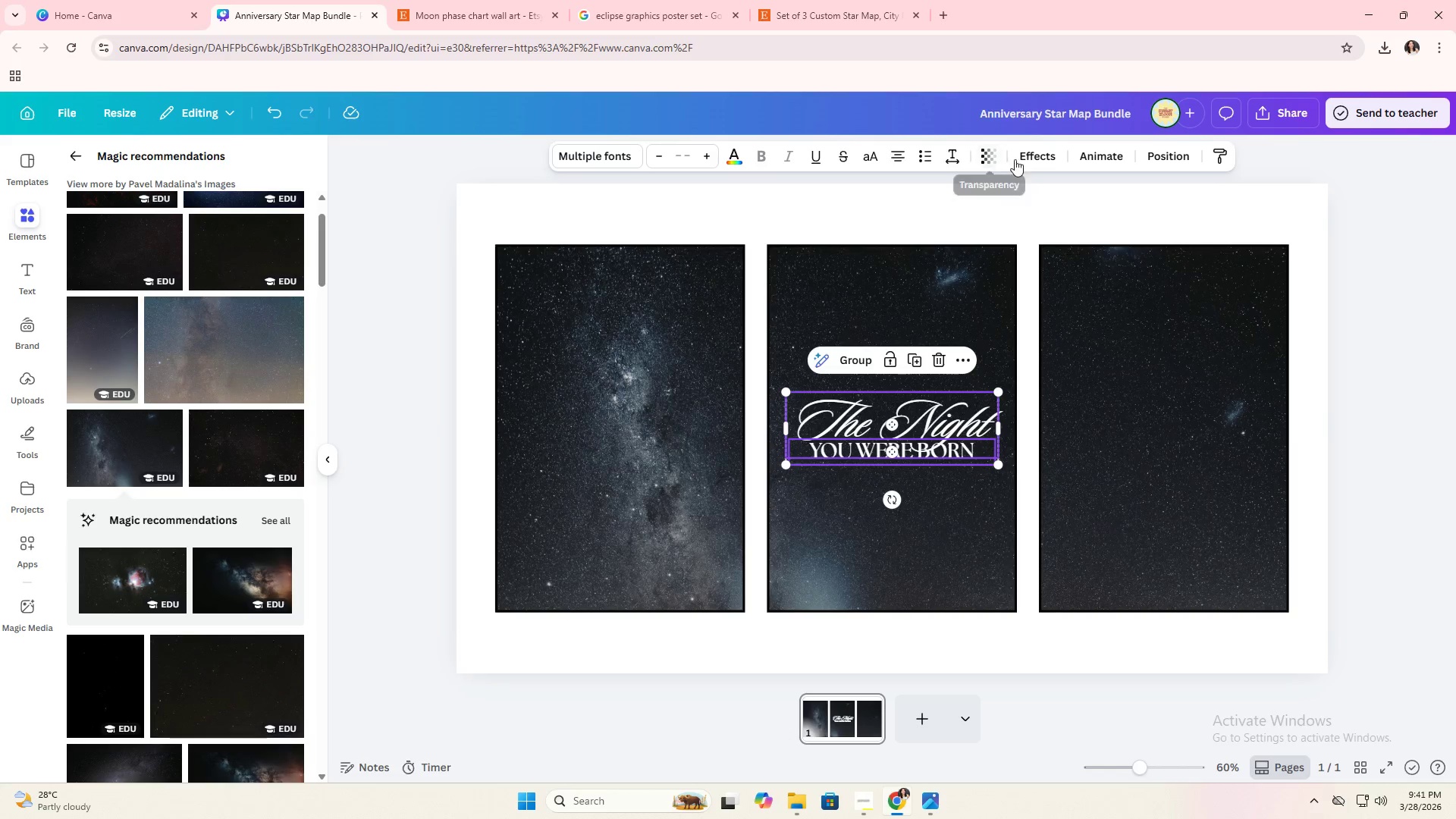 
left_click([1026, 158])
 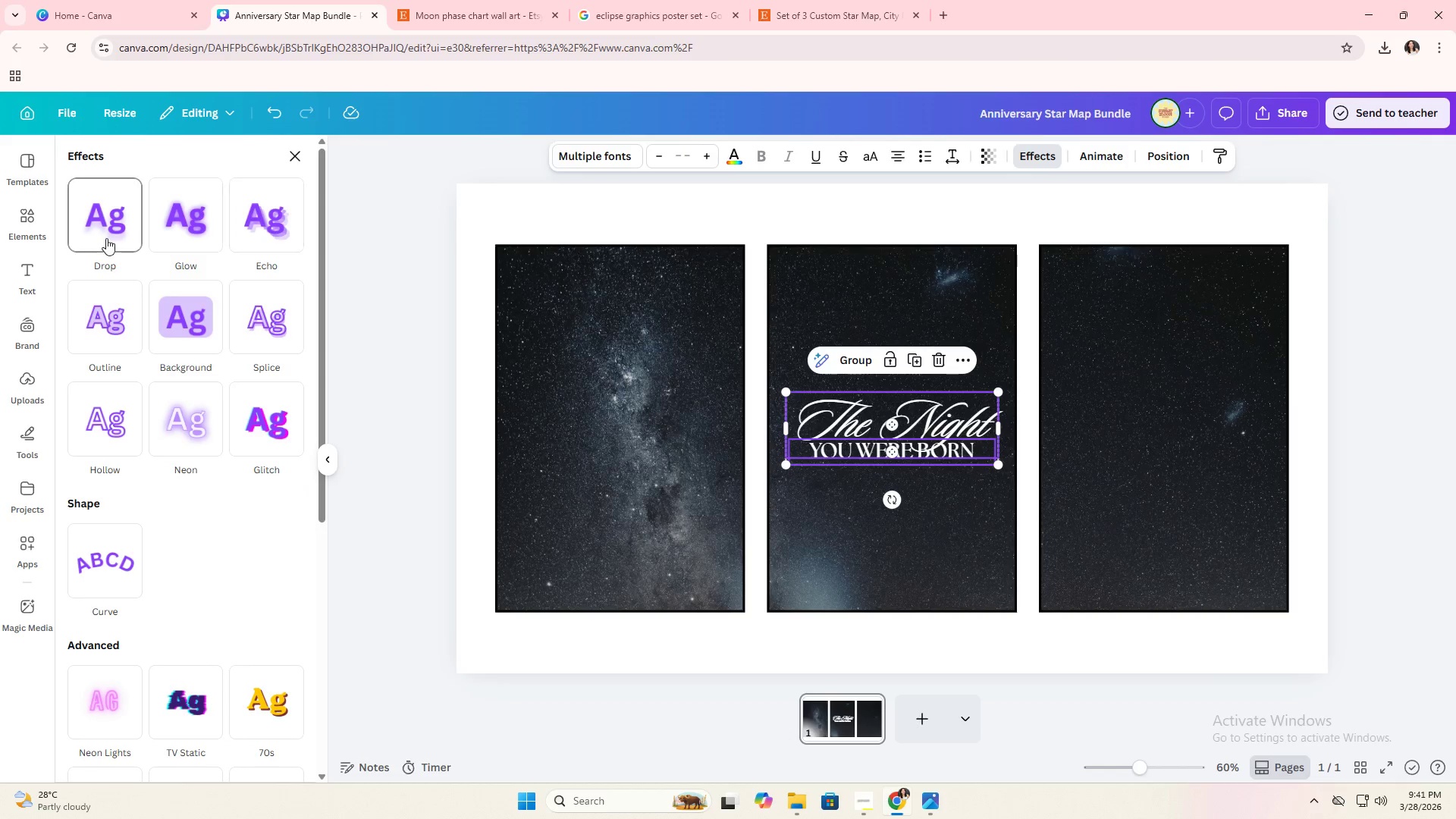 
left_click([105, 238])
 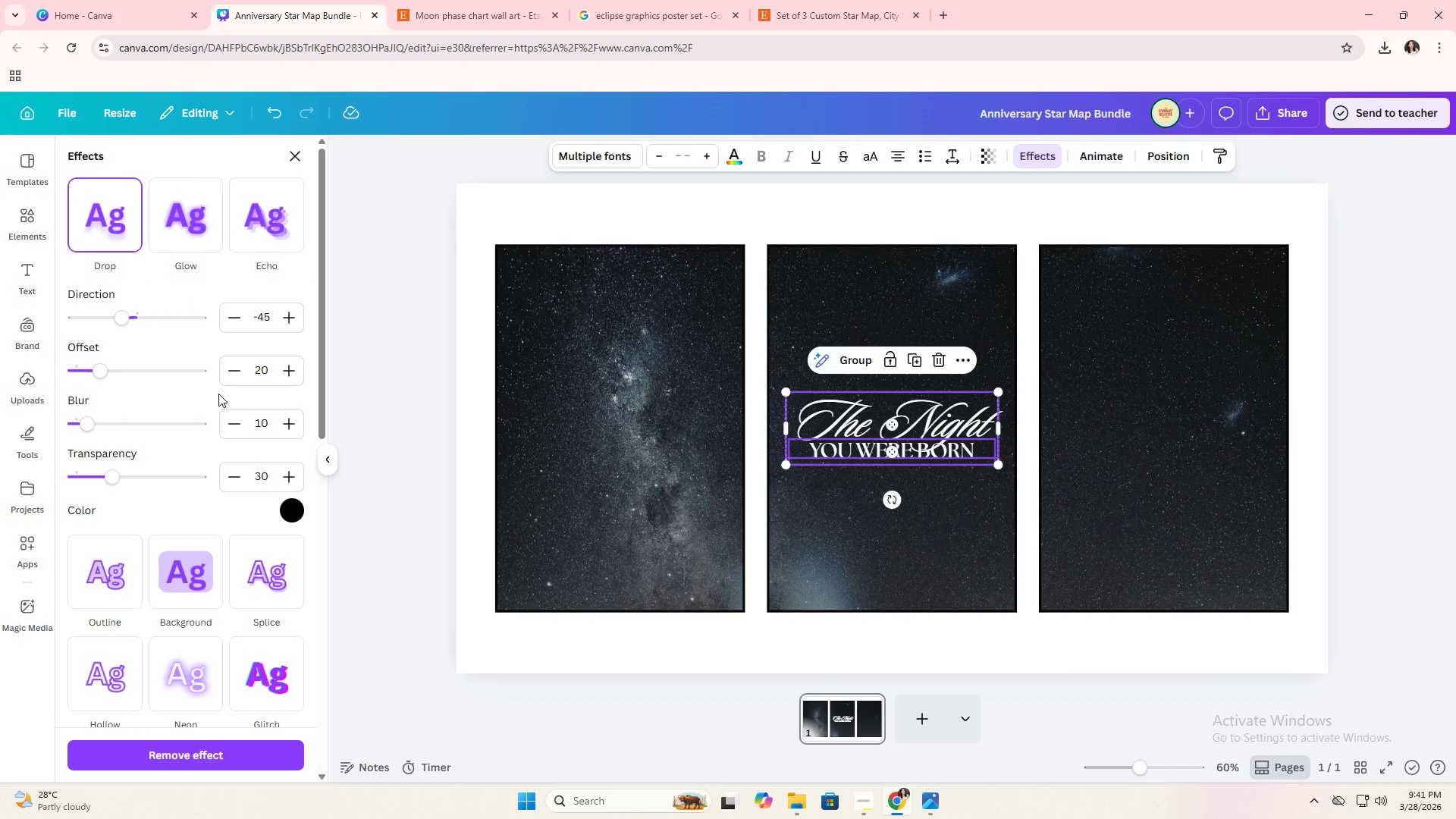 
wait(6.56)
 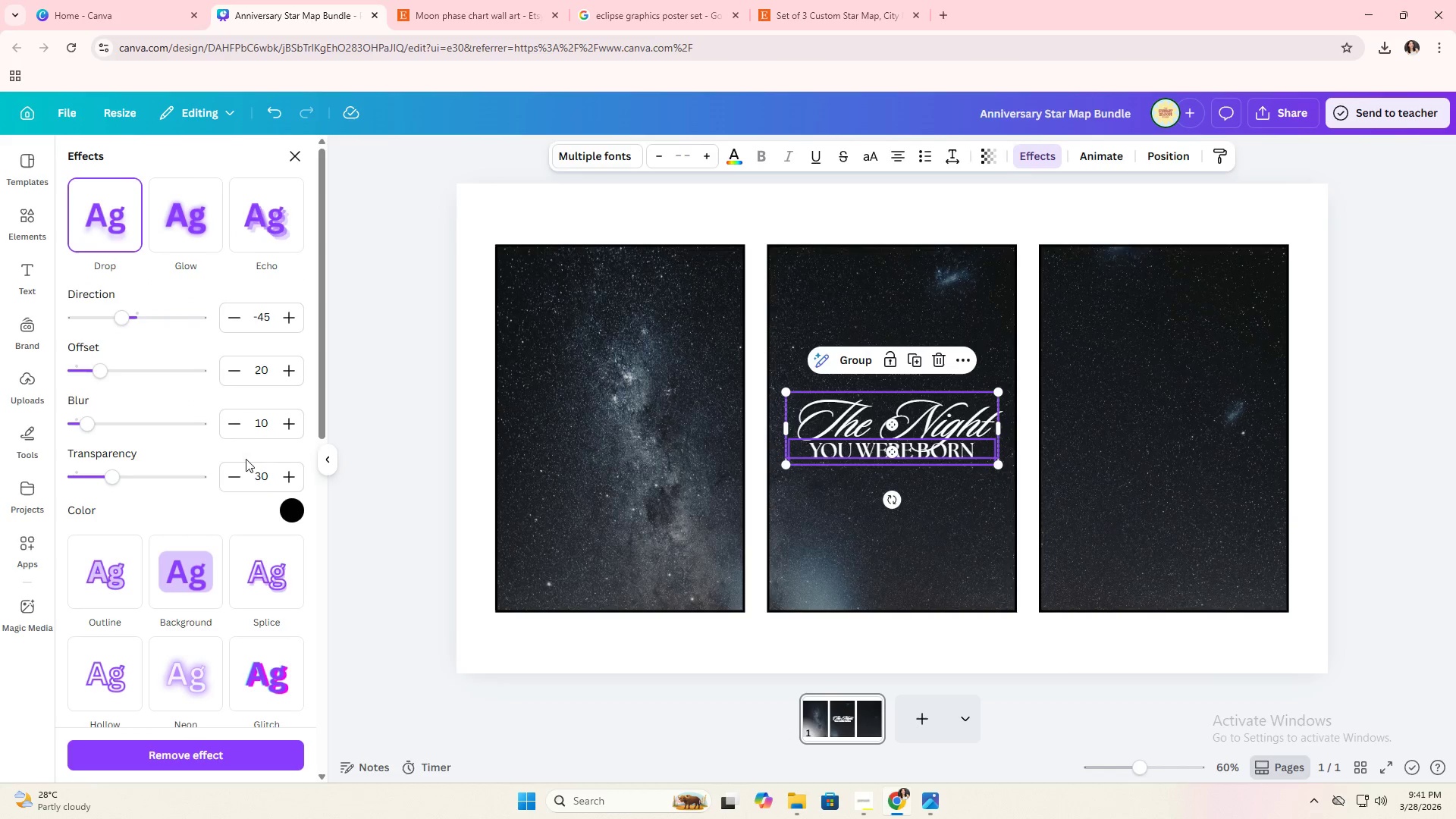 
left_click([178, 234])
 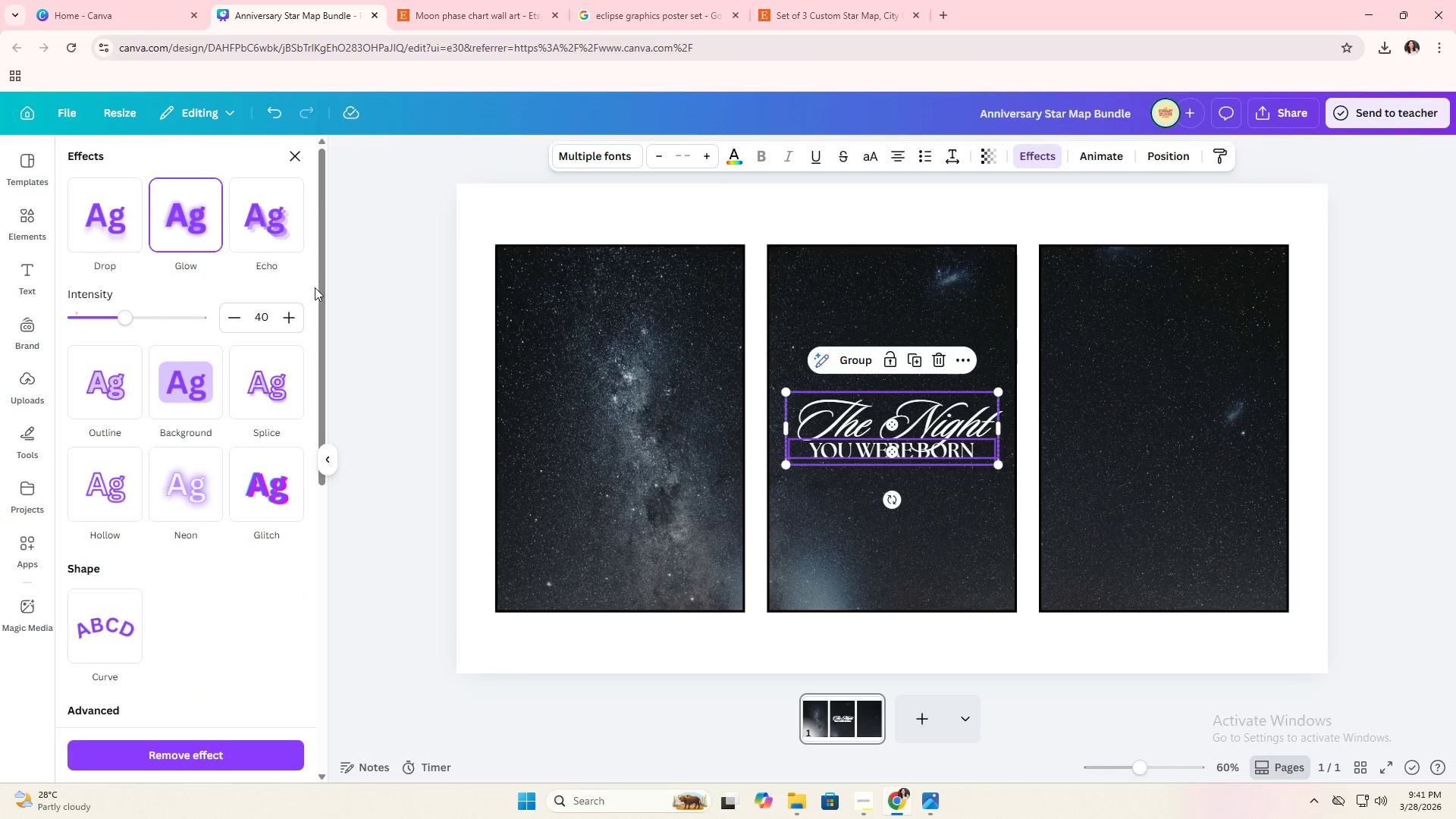 
double_click([388, 262])
 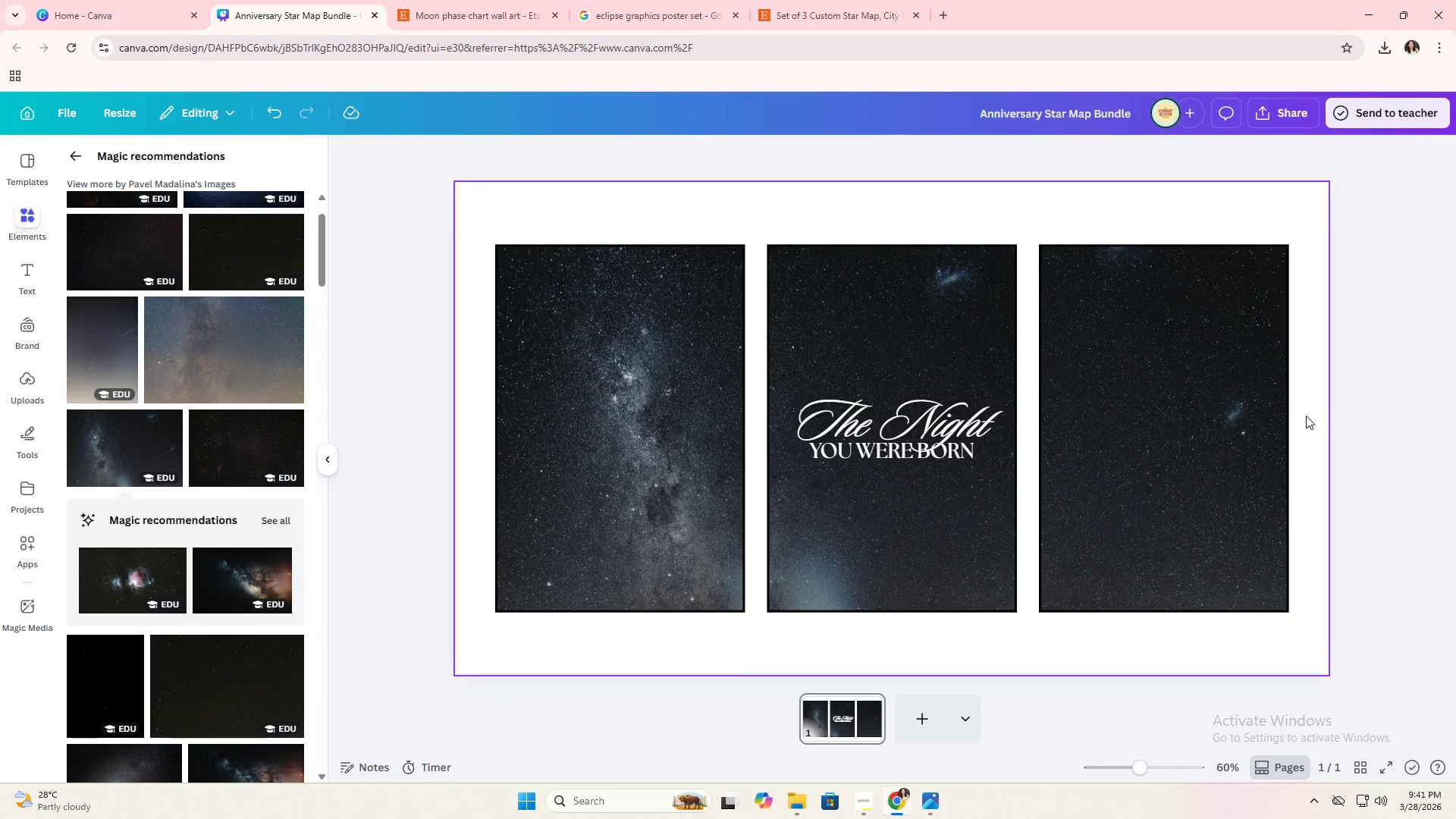 
scroll: coordinate [280, 275], scroll_direction: up, amount: 1.0
 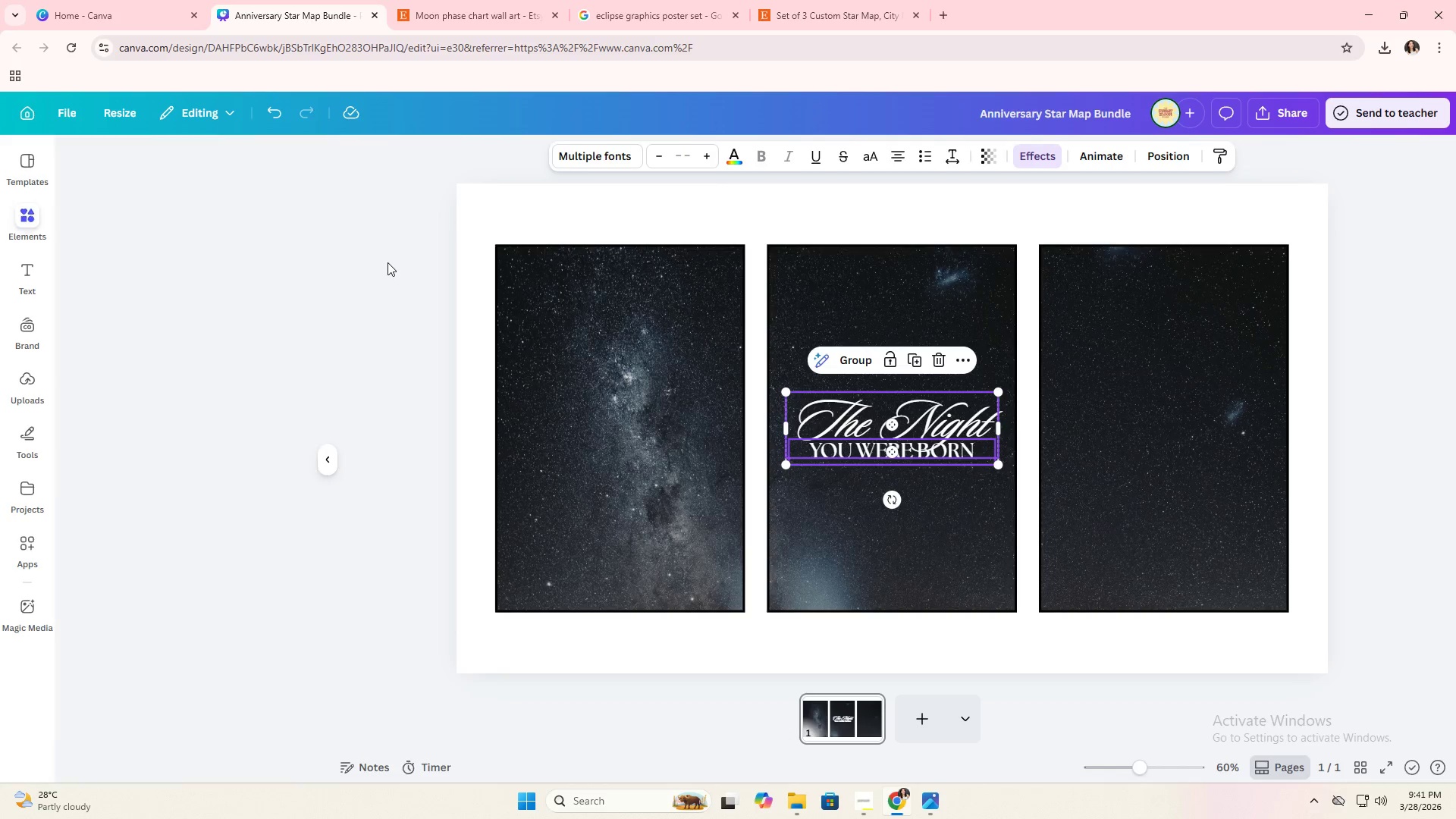 
wait(6.64)
 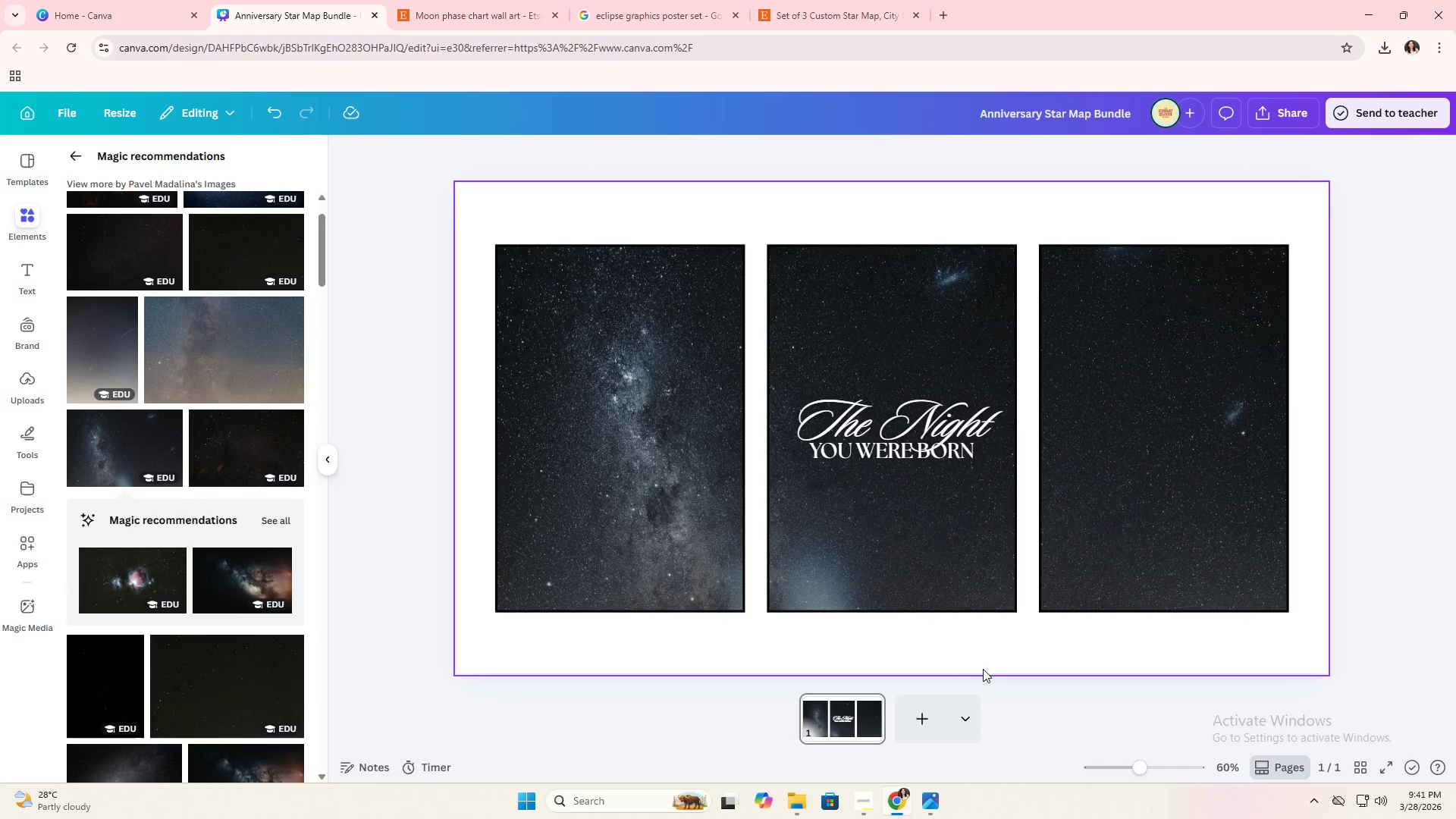 
left_click([1275, 112])
 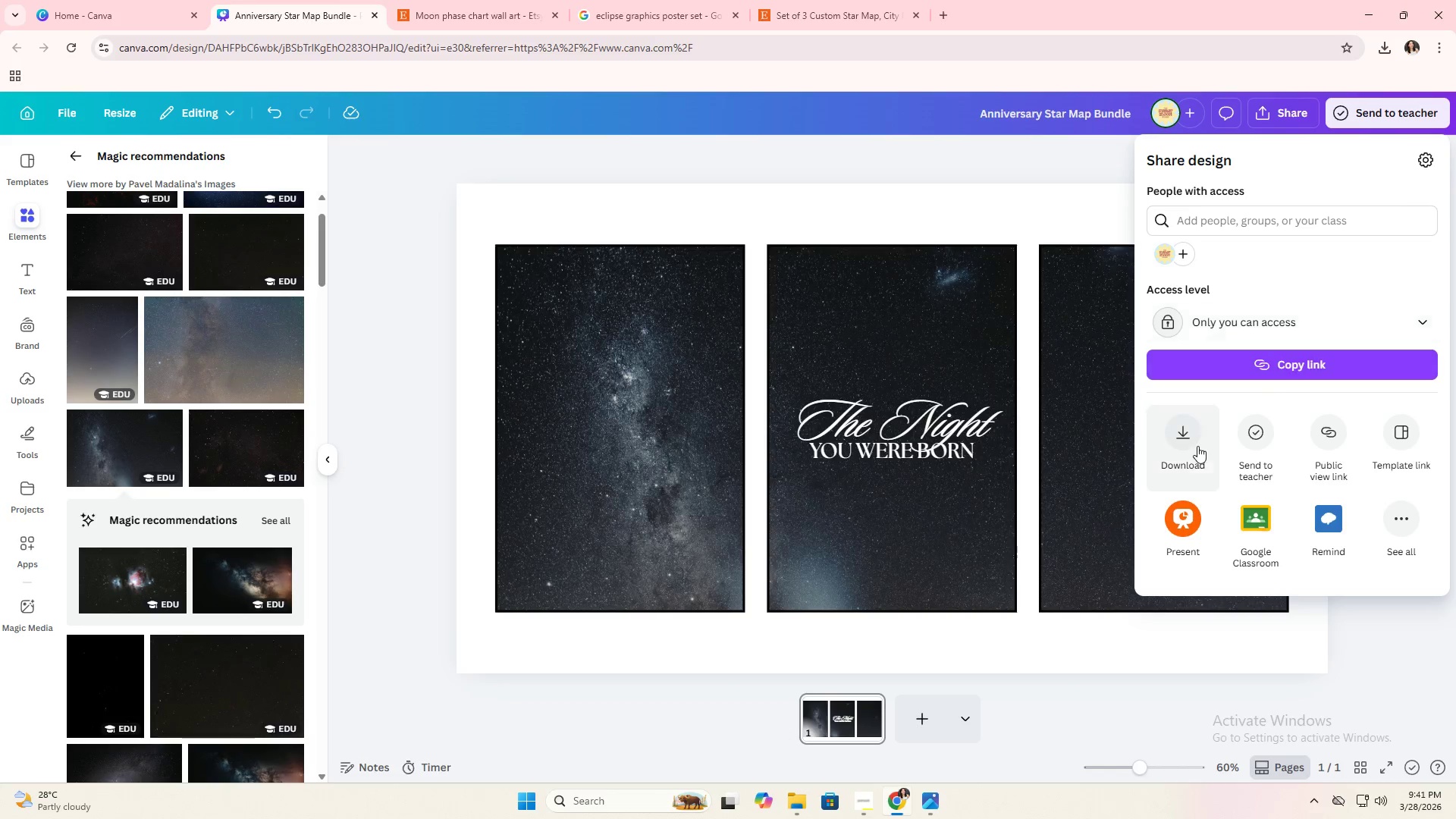 
left_click([1189, 441])
 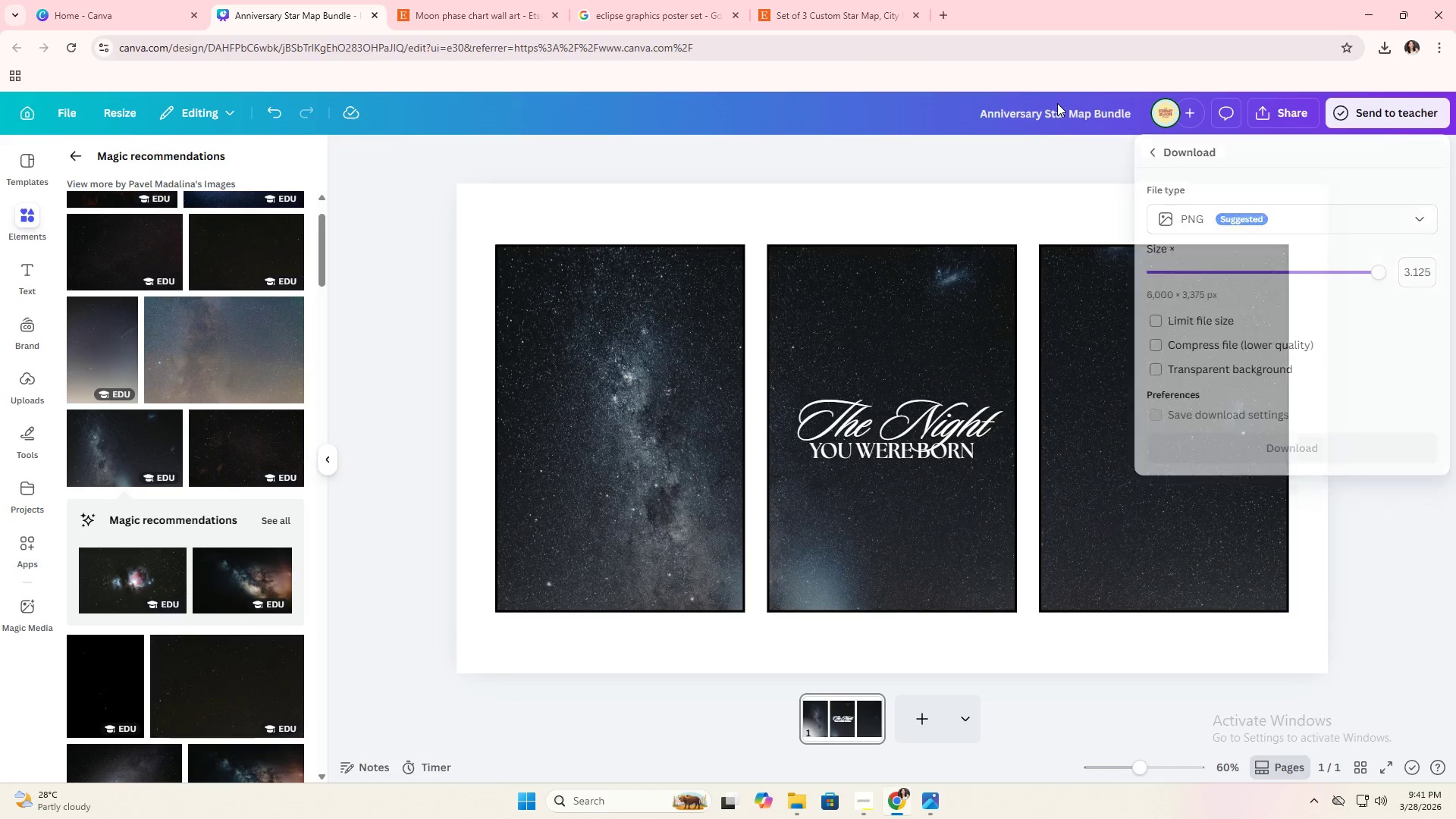 
double_click([1056, 111])
 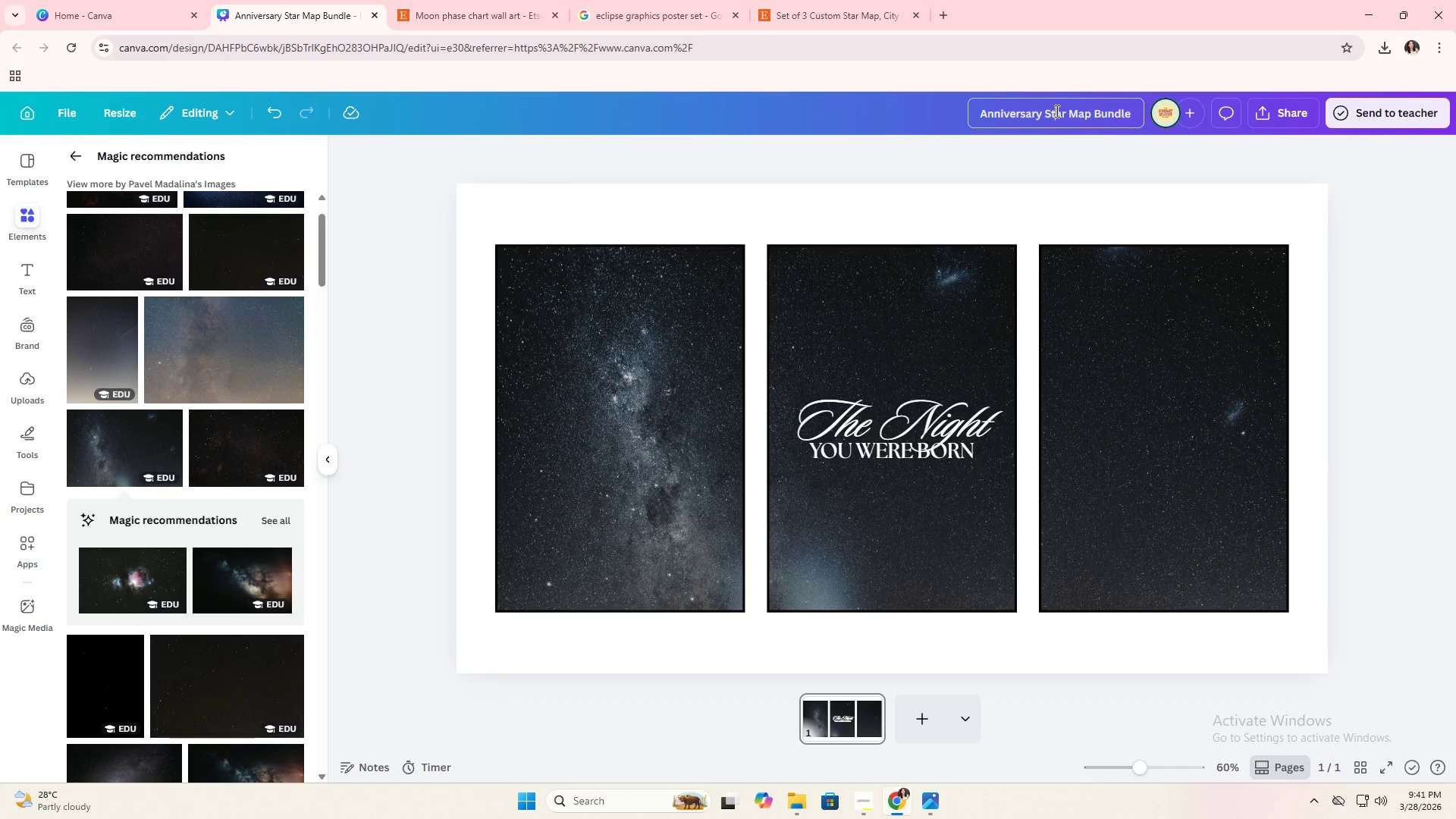 
triple_click([1056, 111])
 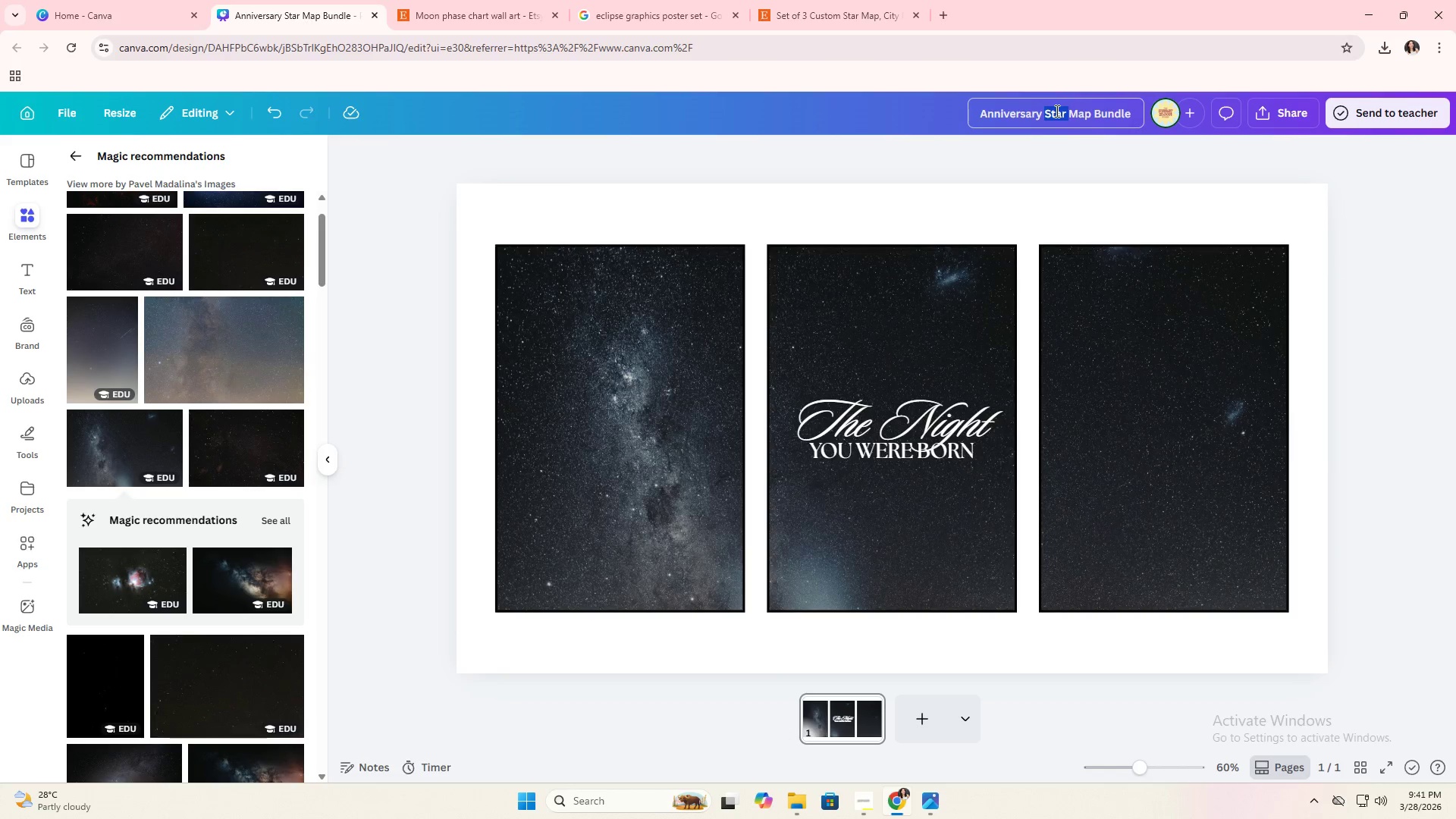 
triple_click([1056, 111])
 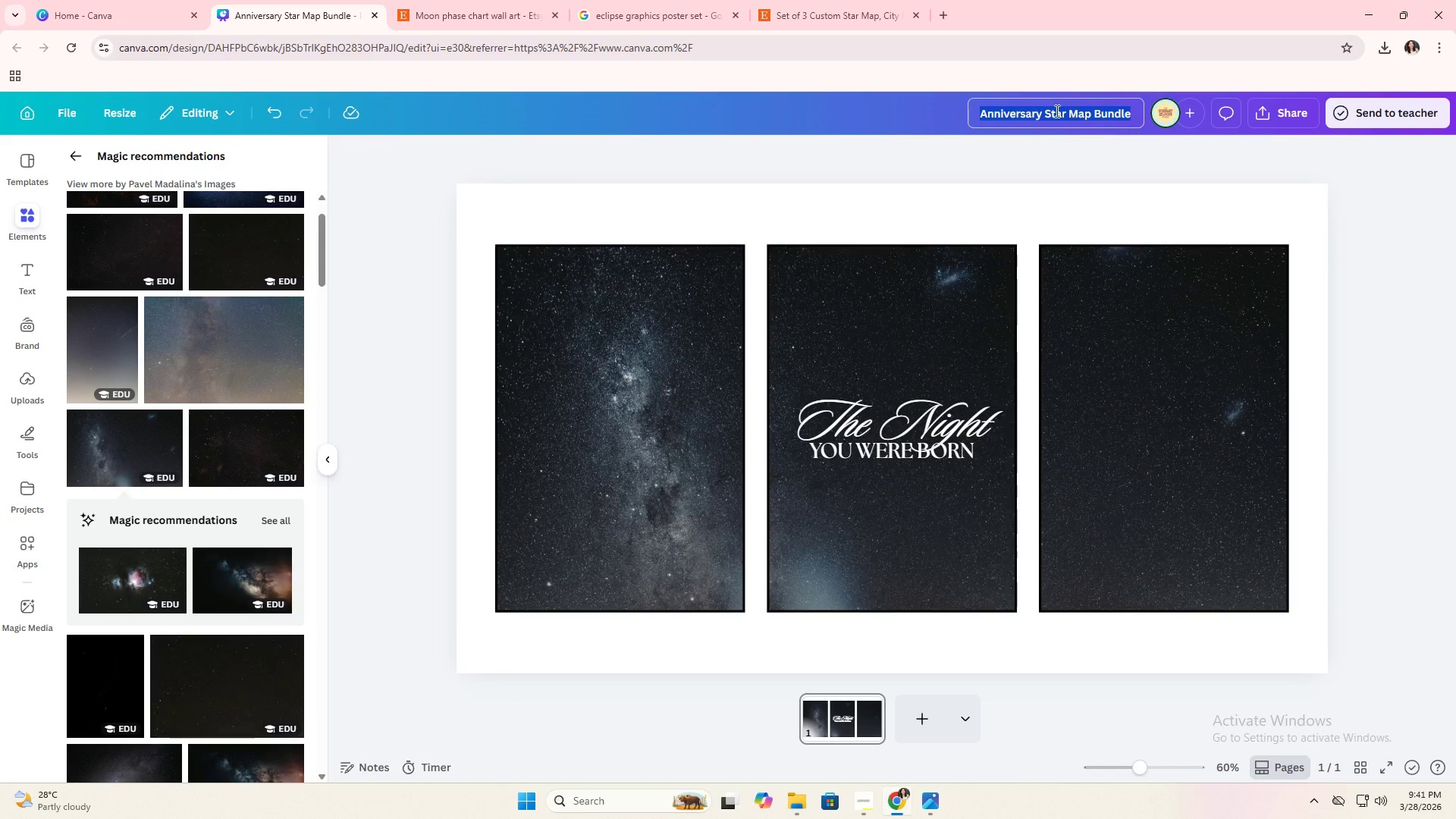 
wait(5.91)
 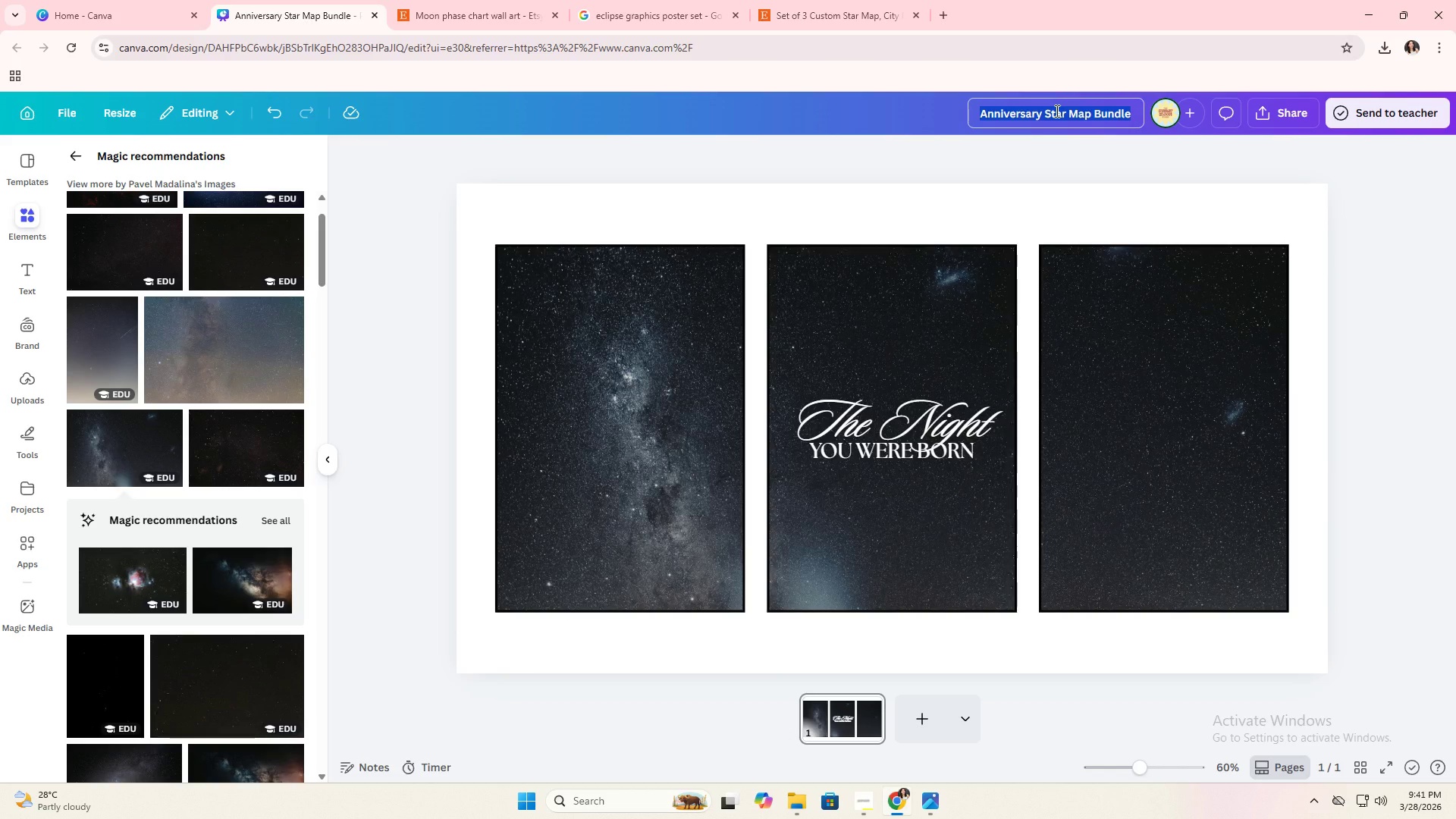 
type(Birth Sky Charts )
key(Backspace)
key(Backspace)
key(Backspace)
key(Backspace)
key(Backspace)
key(Backspace)
key(Backspace)
key(Backspace)
key(Backspace)
key(Backspace)
key(Backspace)
type(Star Map Bundle)
 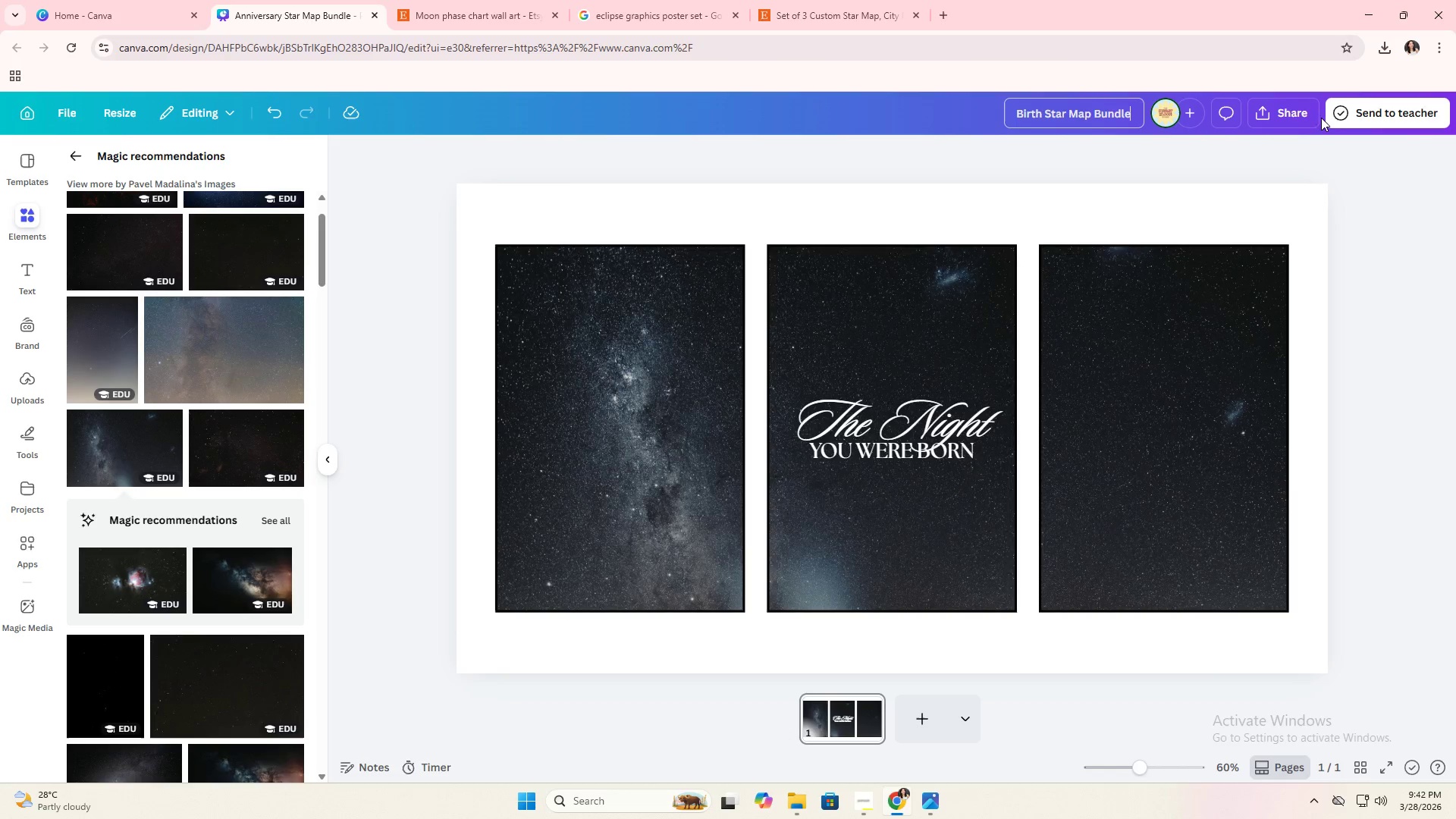 
left_click([1304, 113])
 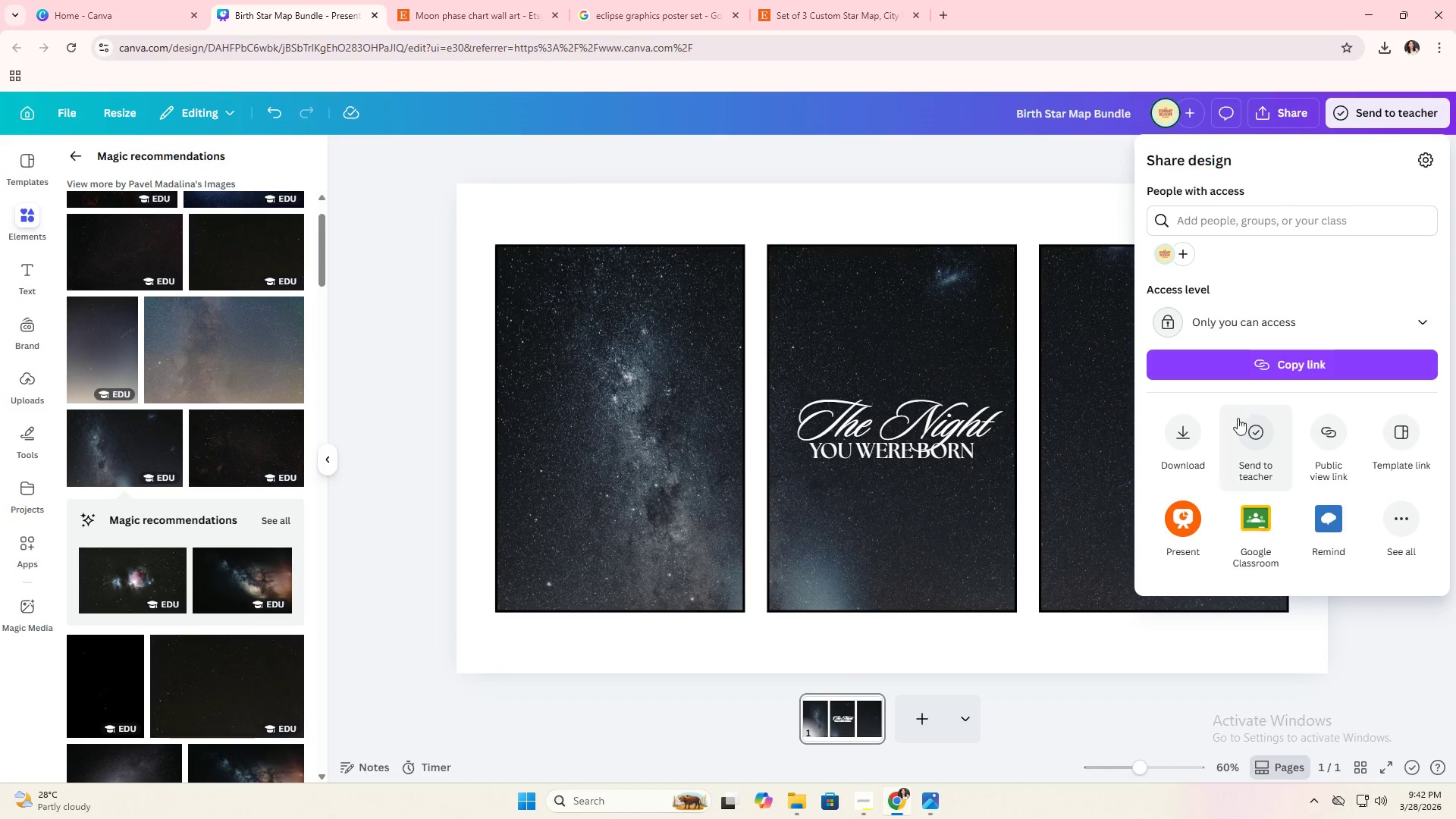 
left_click([1188, 431])
 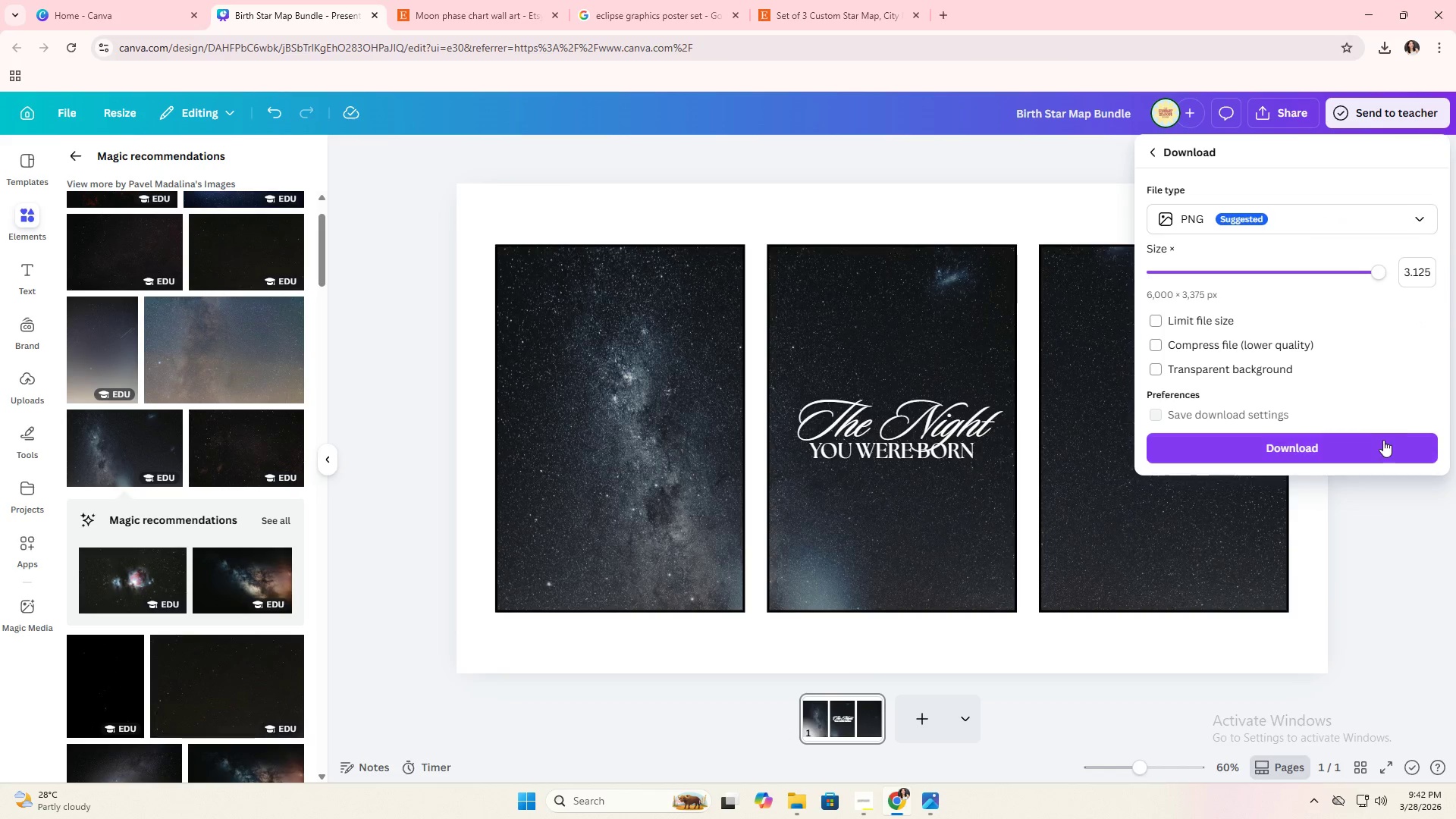 
left_click([1369, 445])
 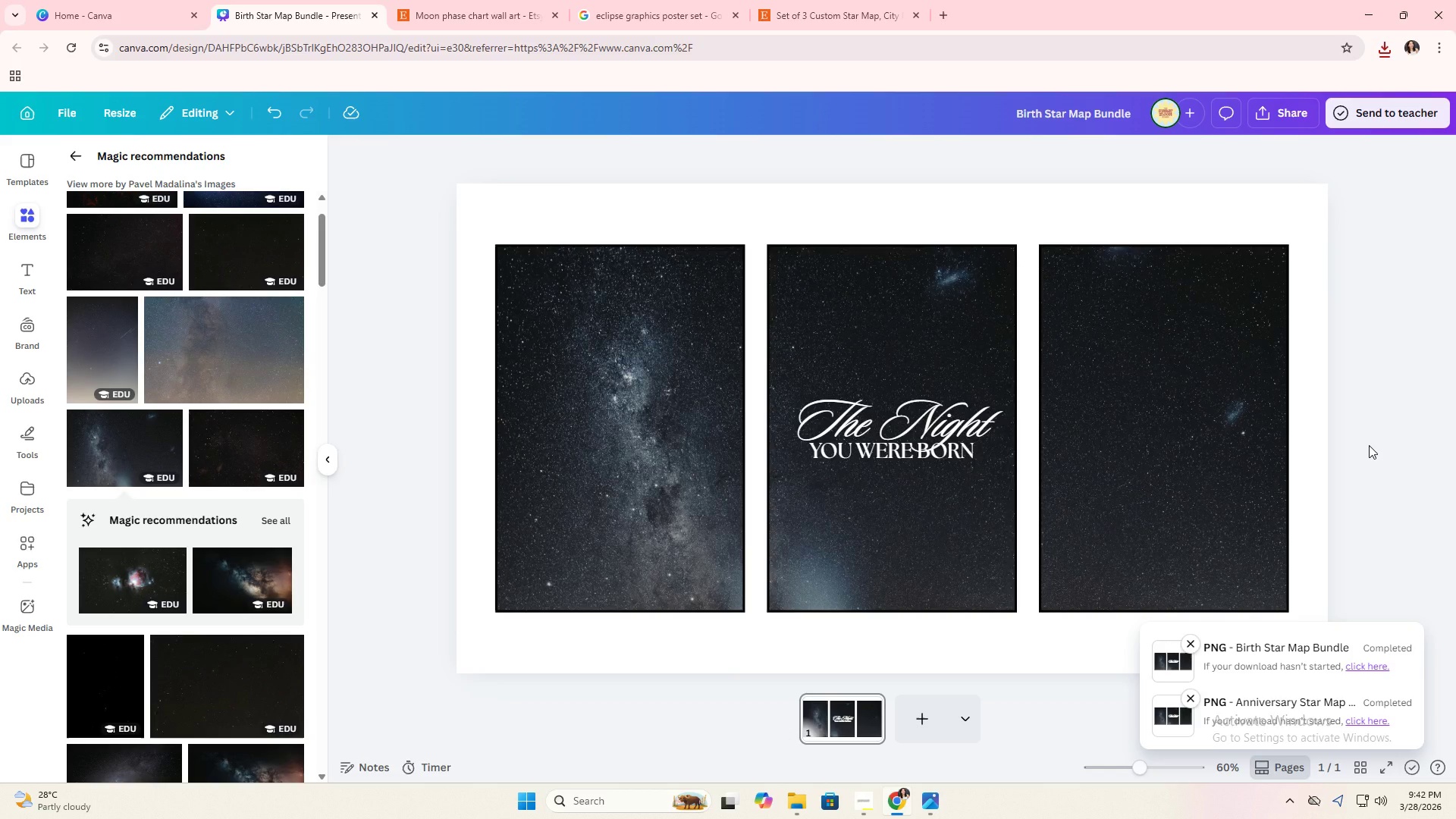 
wait(30.42)
 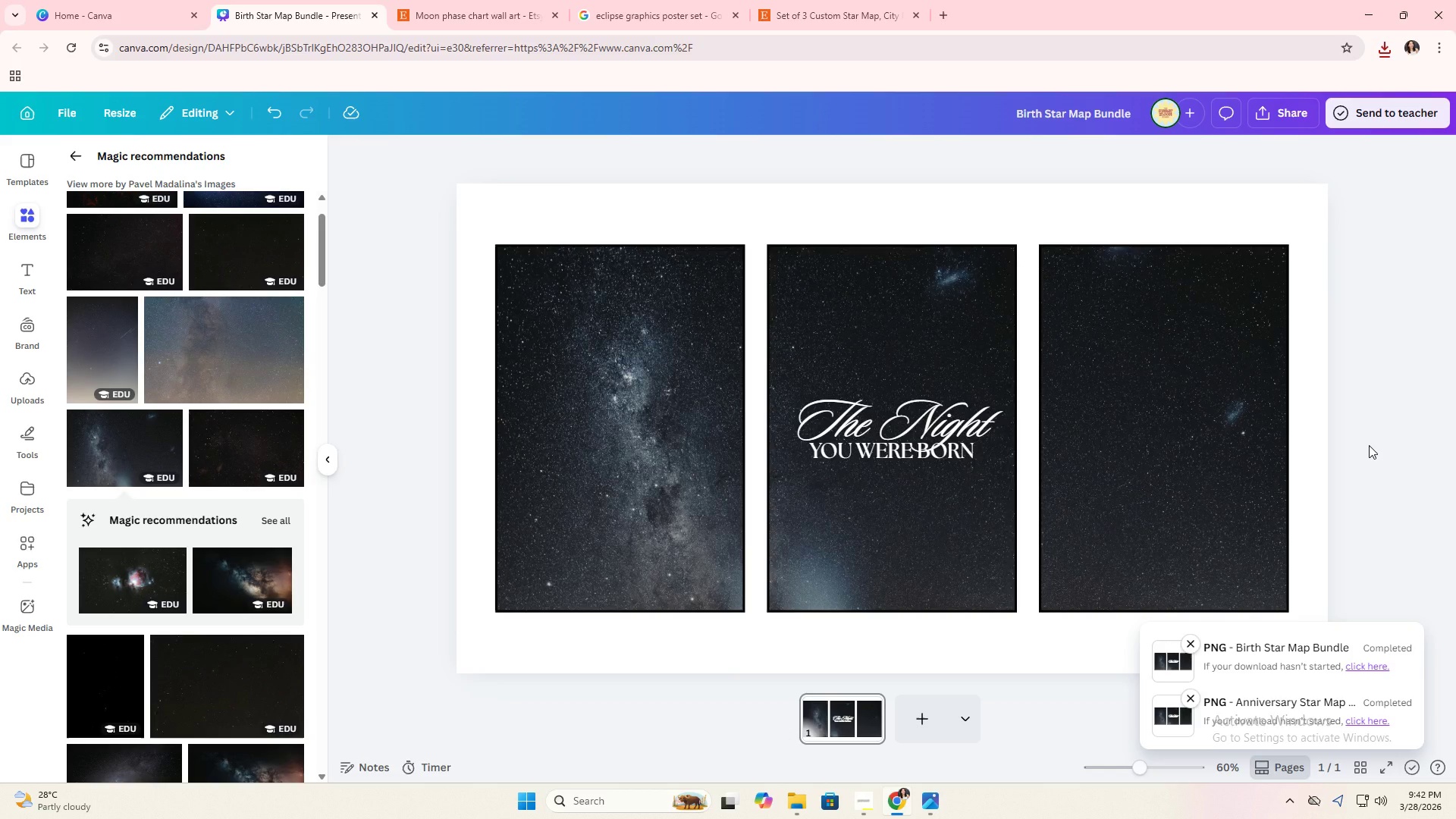 
mouse_move([277, 362])
 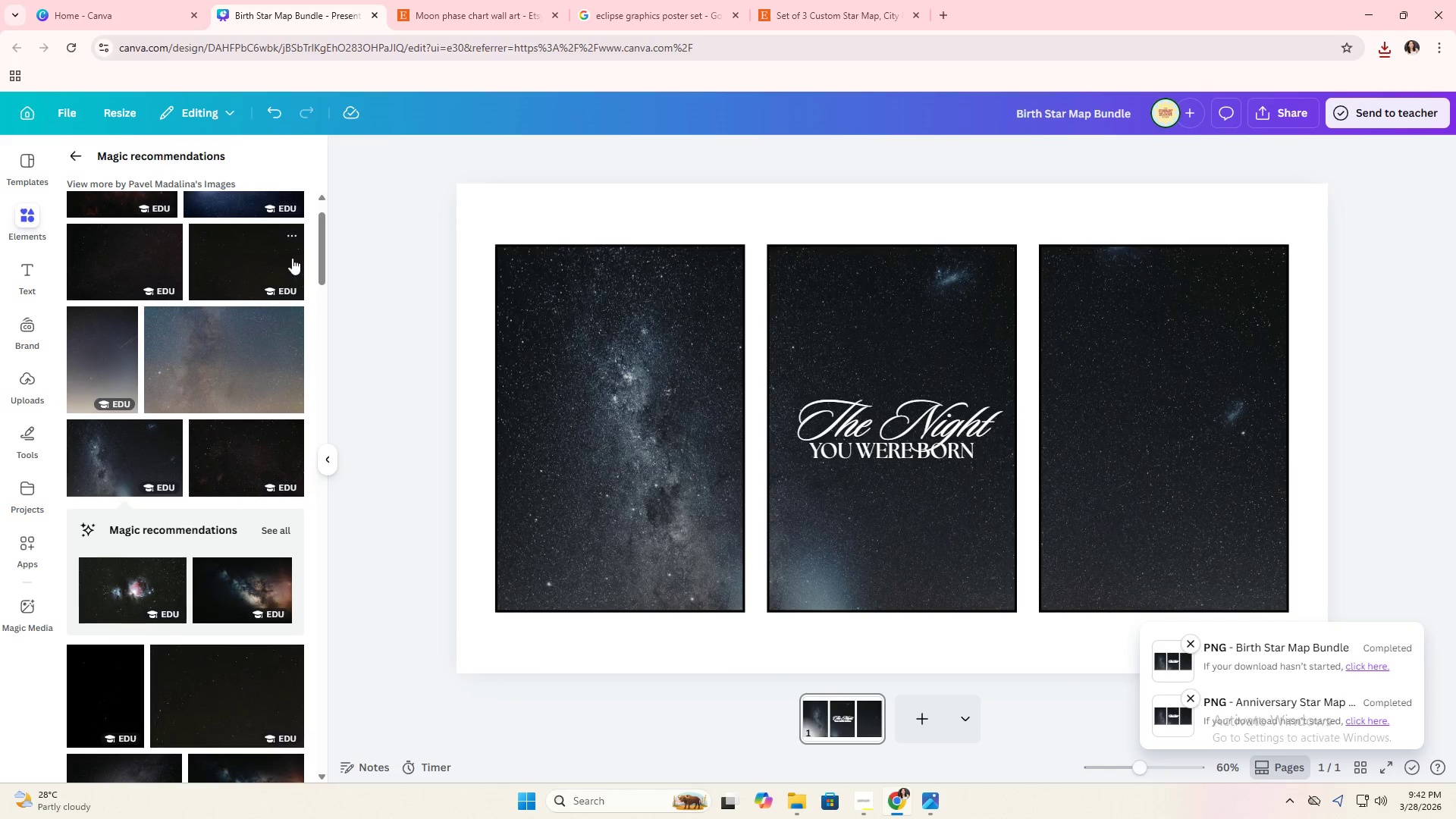 
scroll: coordinate [219, 238], scroll_direction: up, amount: 9.0
 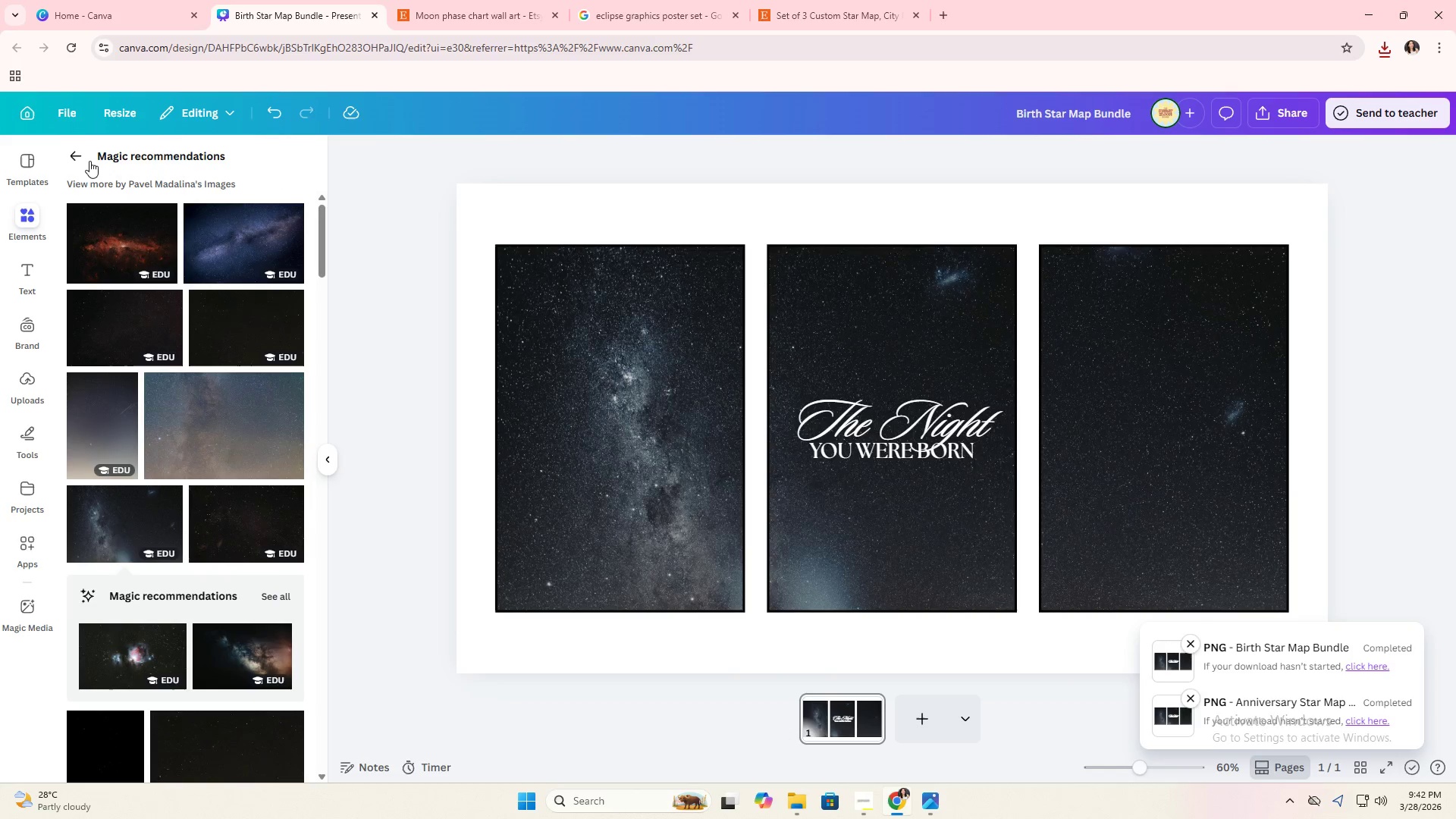 
left_click([83, 160])
 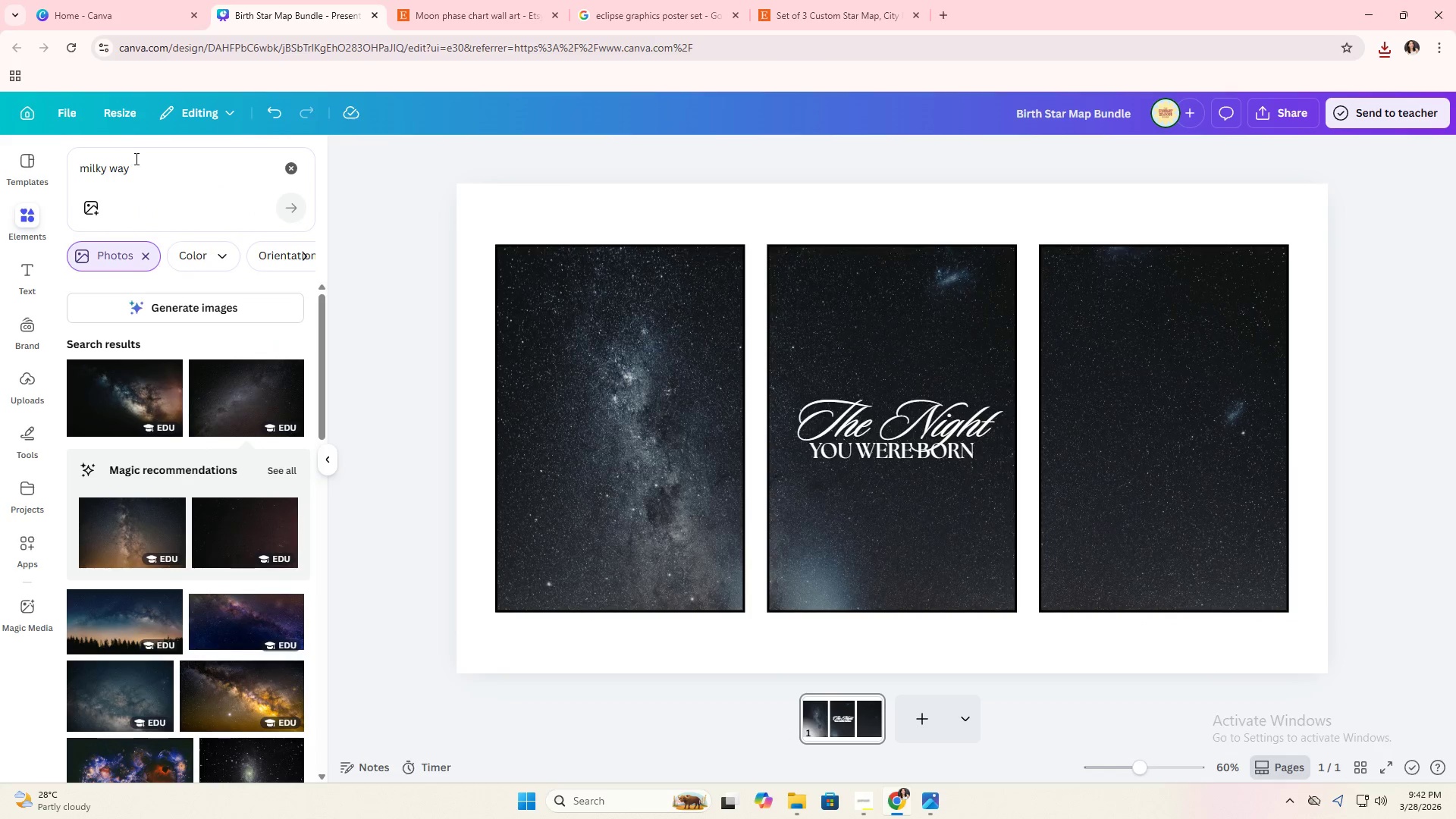 
left_click_drag(start_coordinate=[146, 166], to_coordinate=[11, 158])
 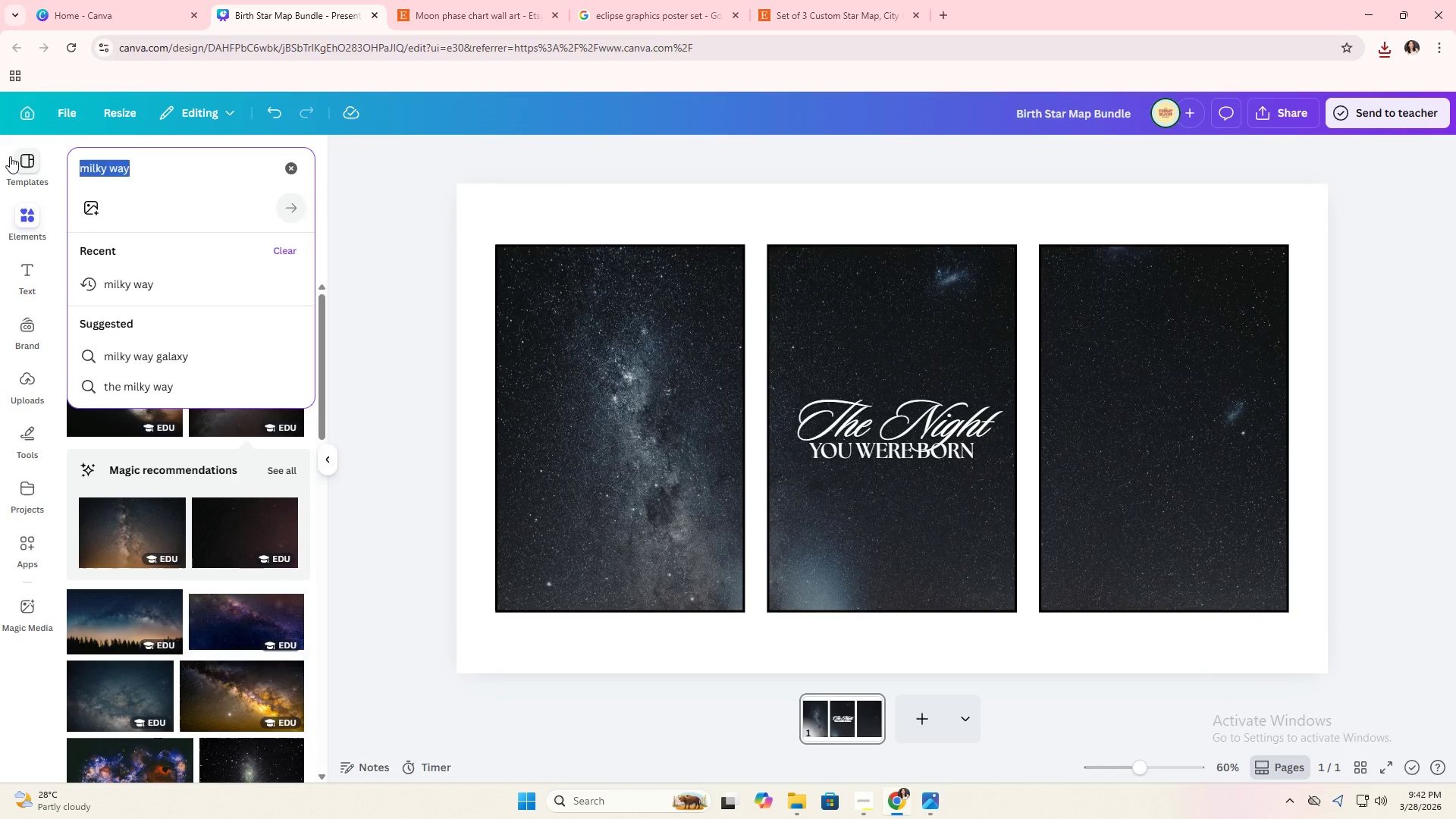 
type(meteor shower)
 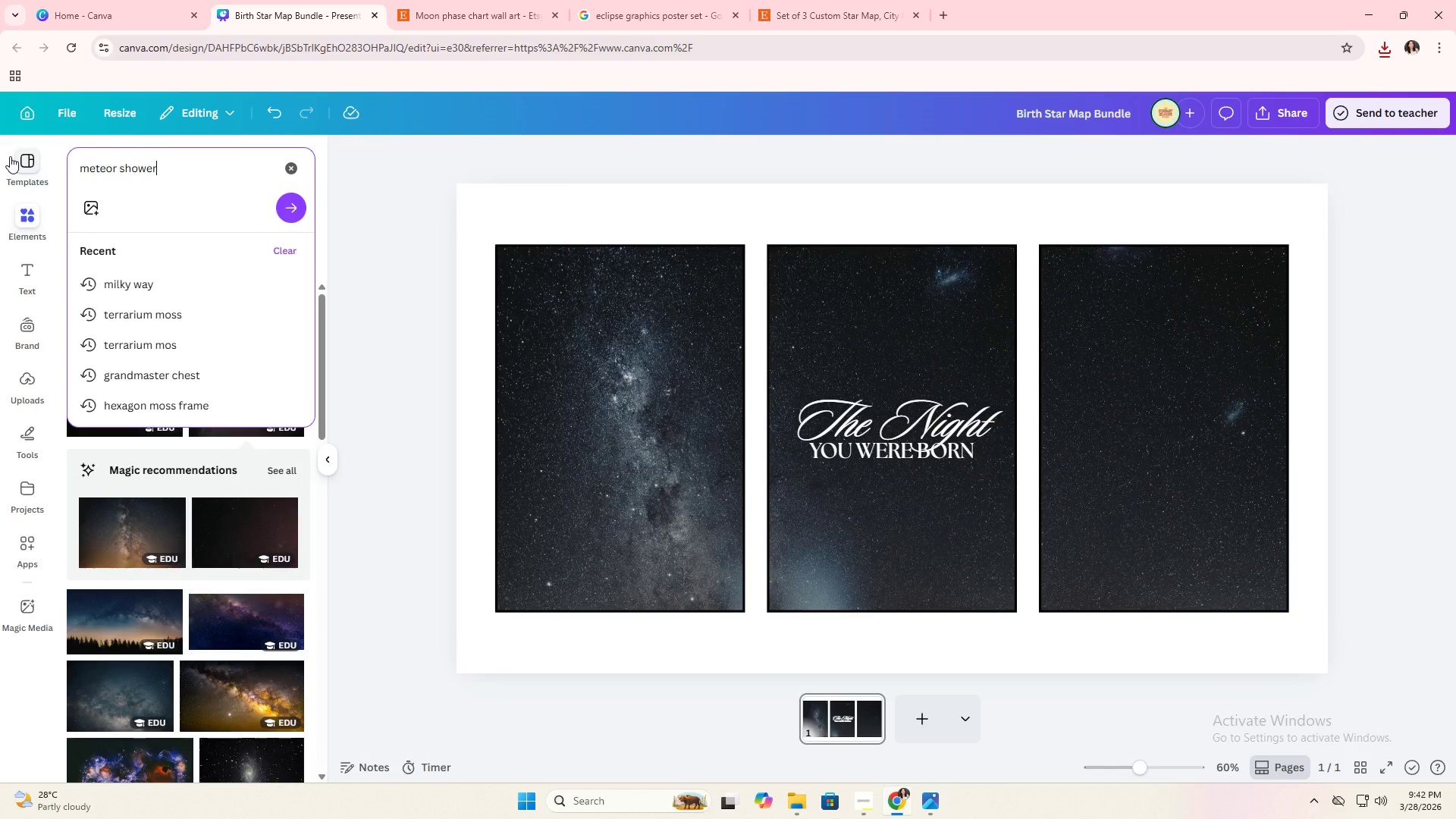 
key(Enter)
 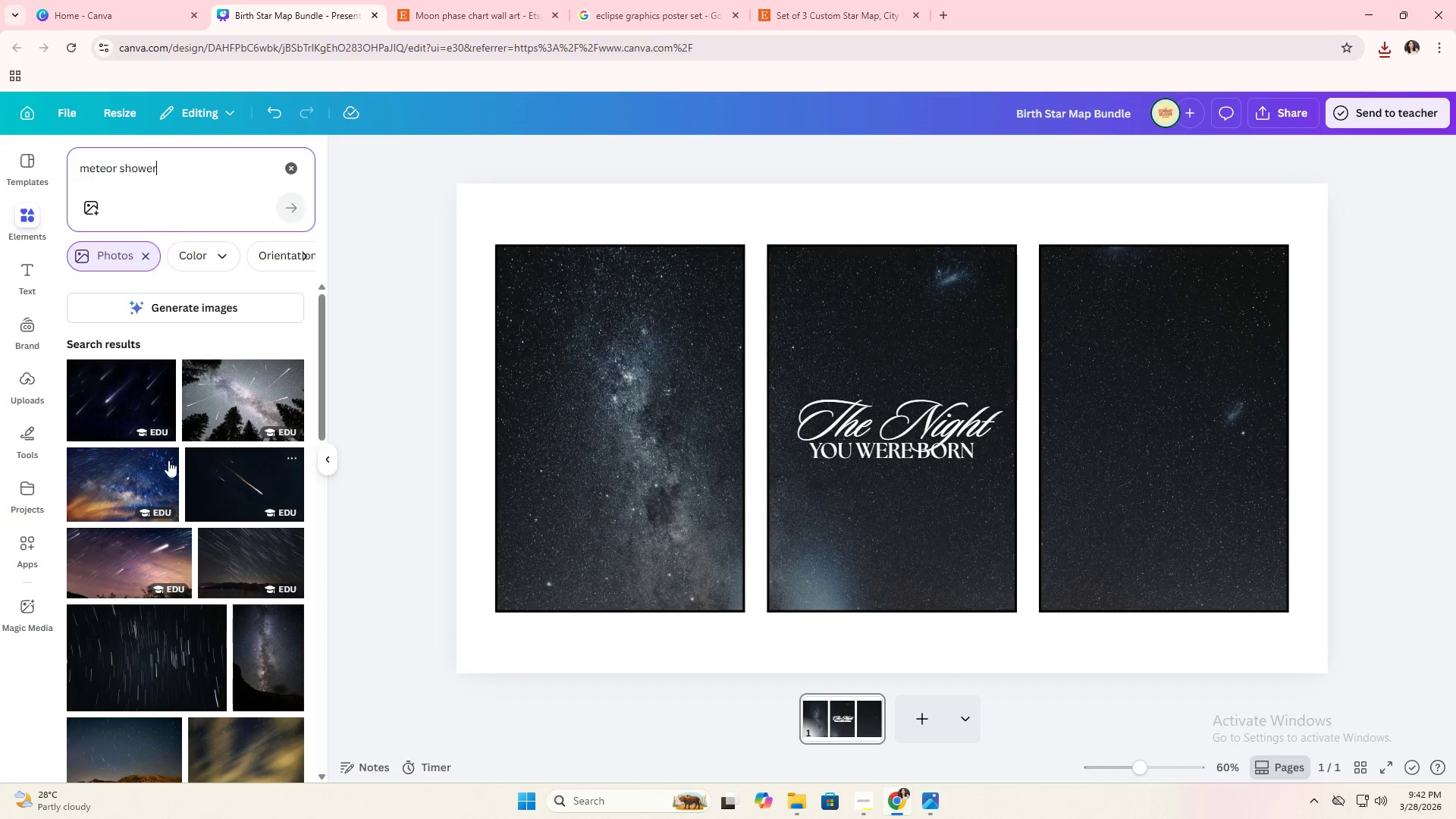 
left_click_drag(start_coordinate=[105, 492], to_coordinate=[533, 510])
 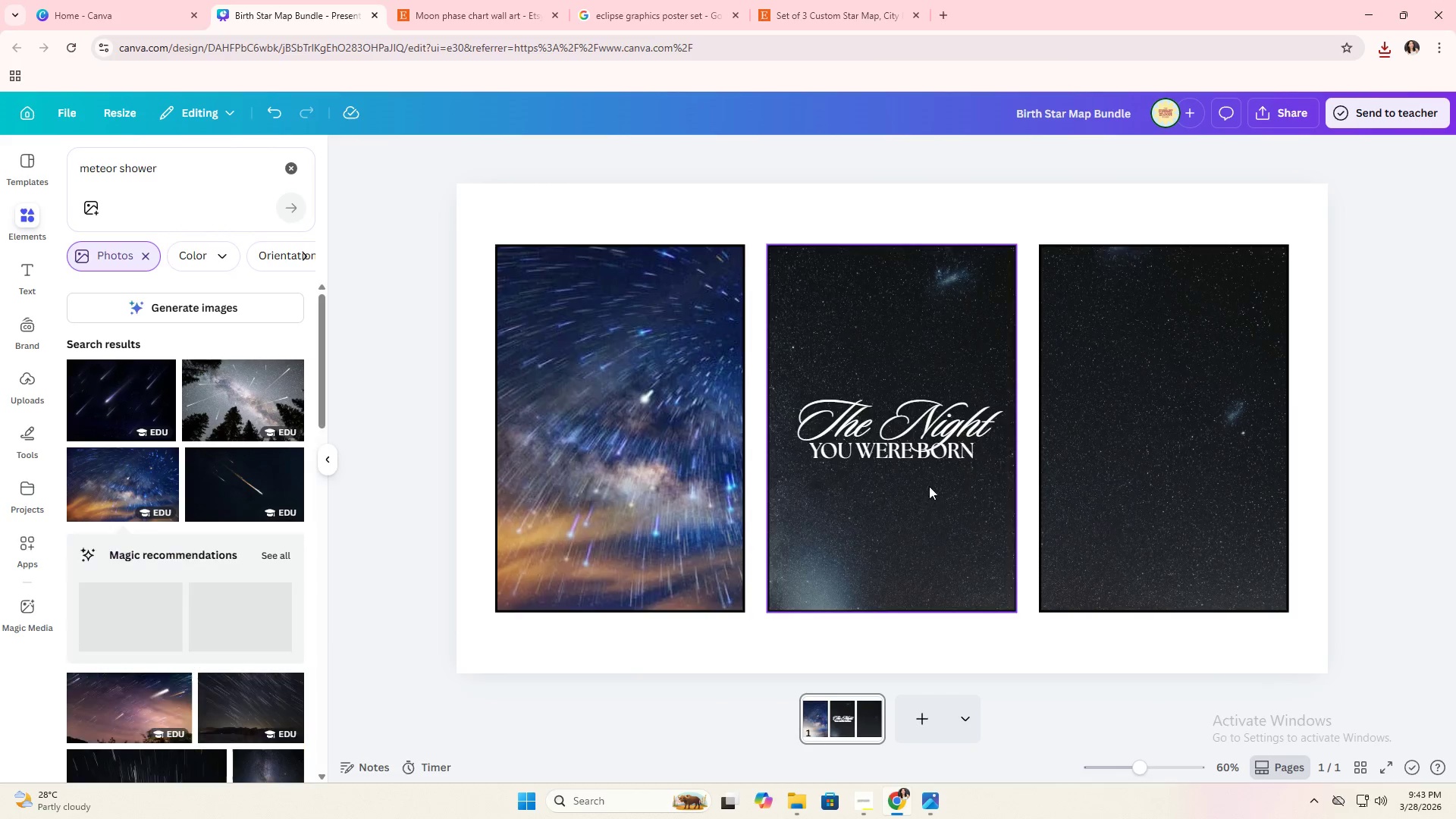 
left_click([921, 456])
 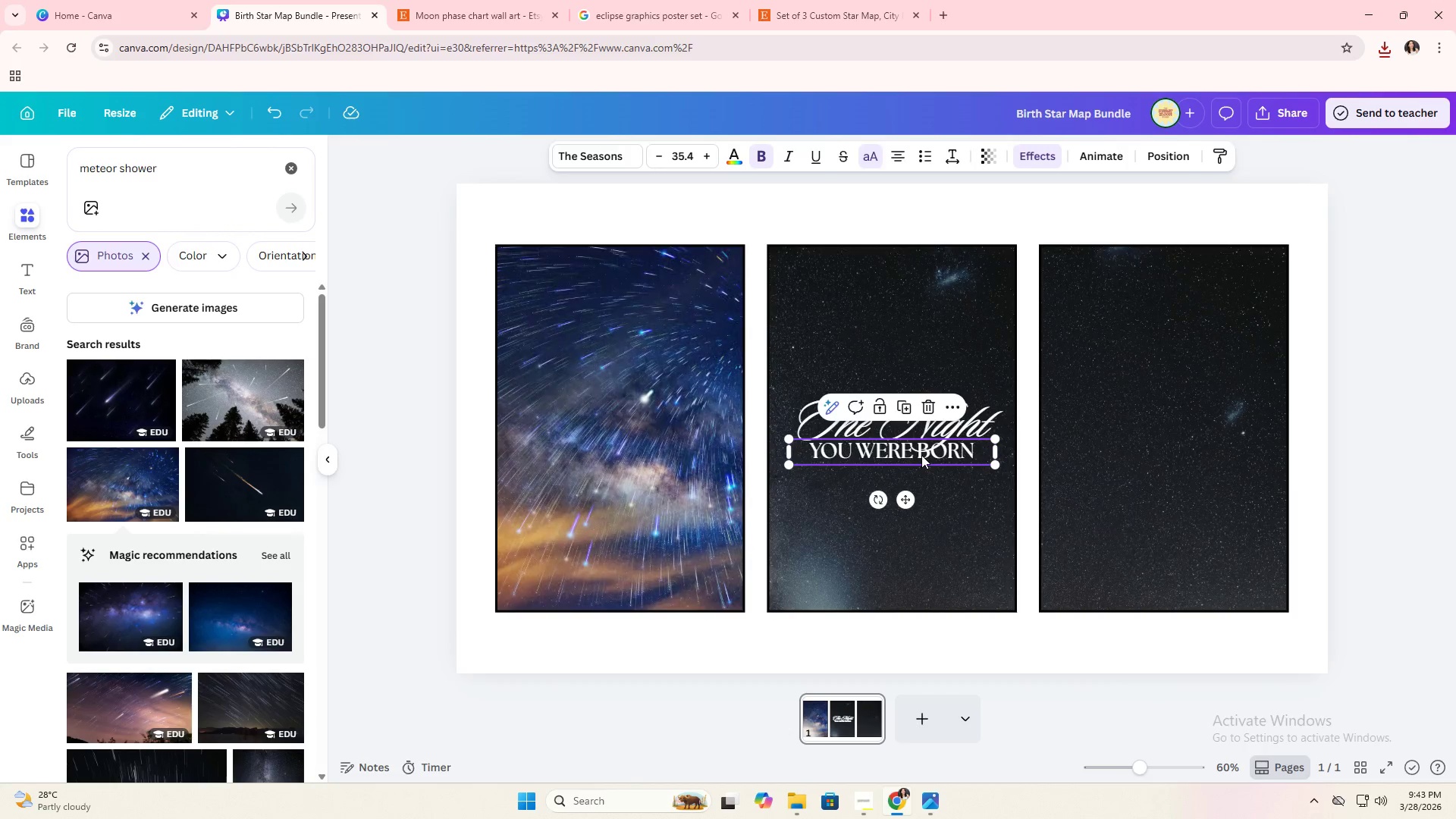 
hold_key(key=Backspace, duration=0.64)
 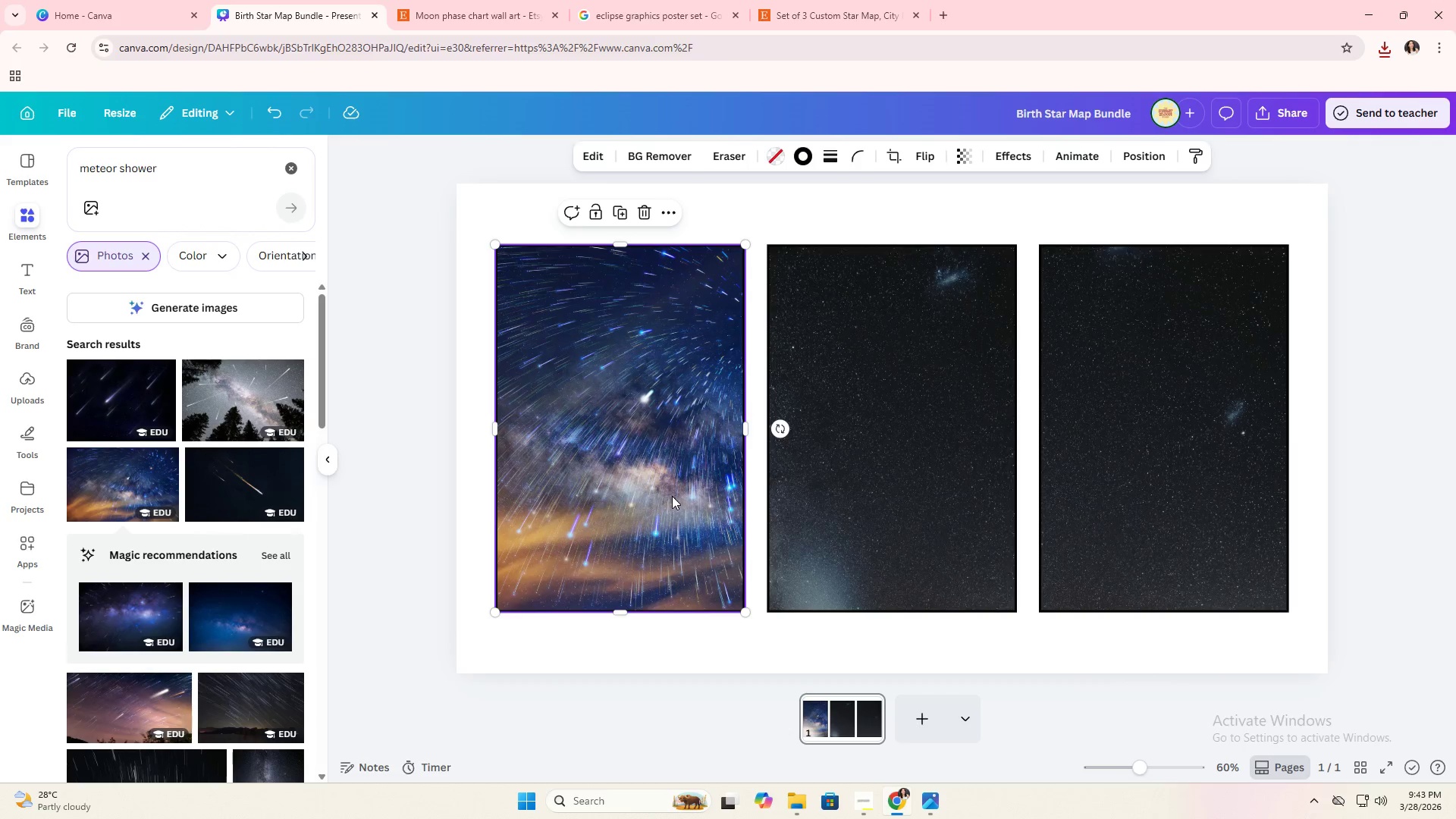 
left_click([938, 422])
 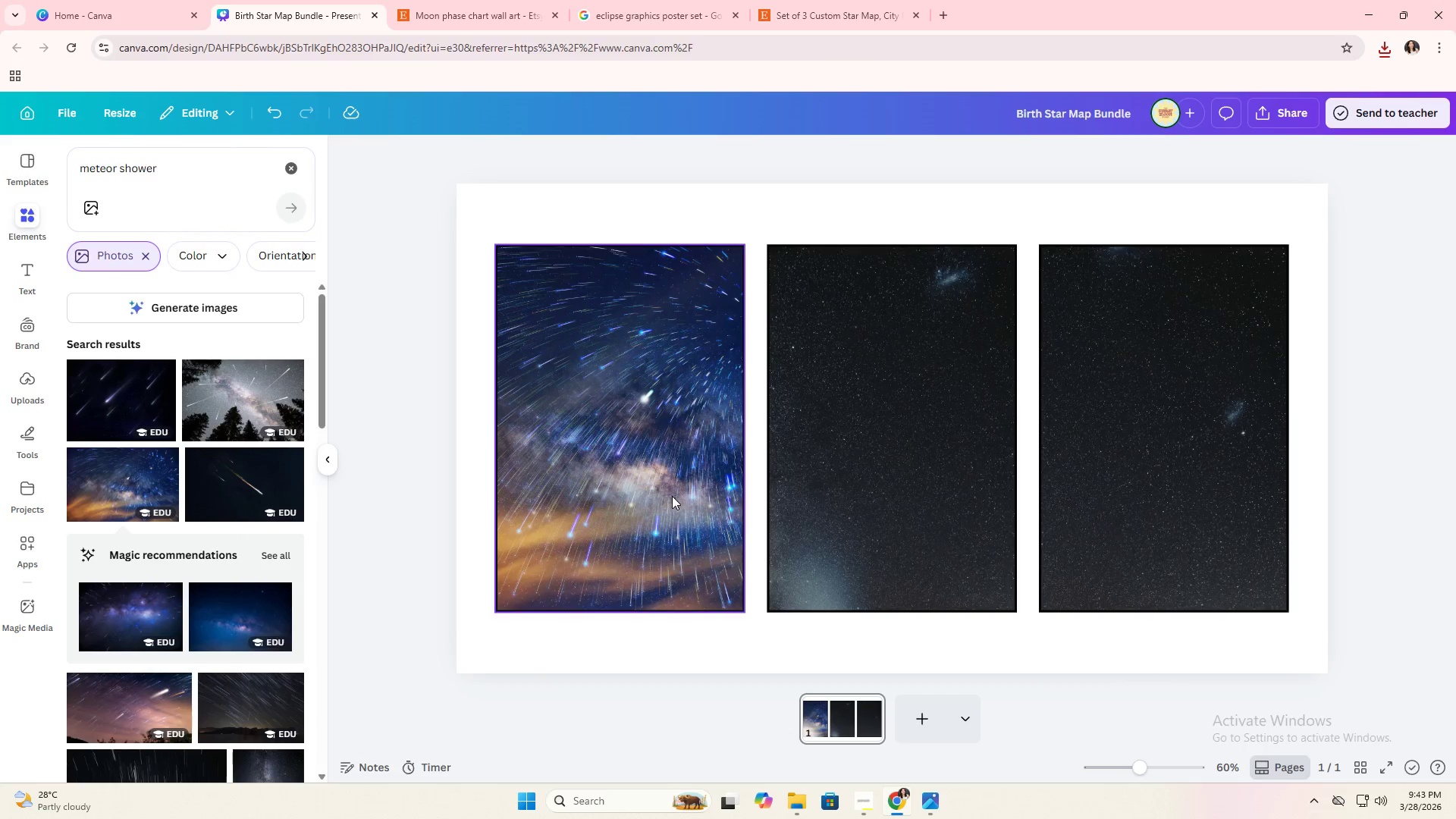 
double_click([672, 496])
 